 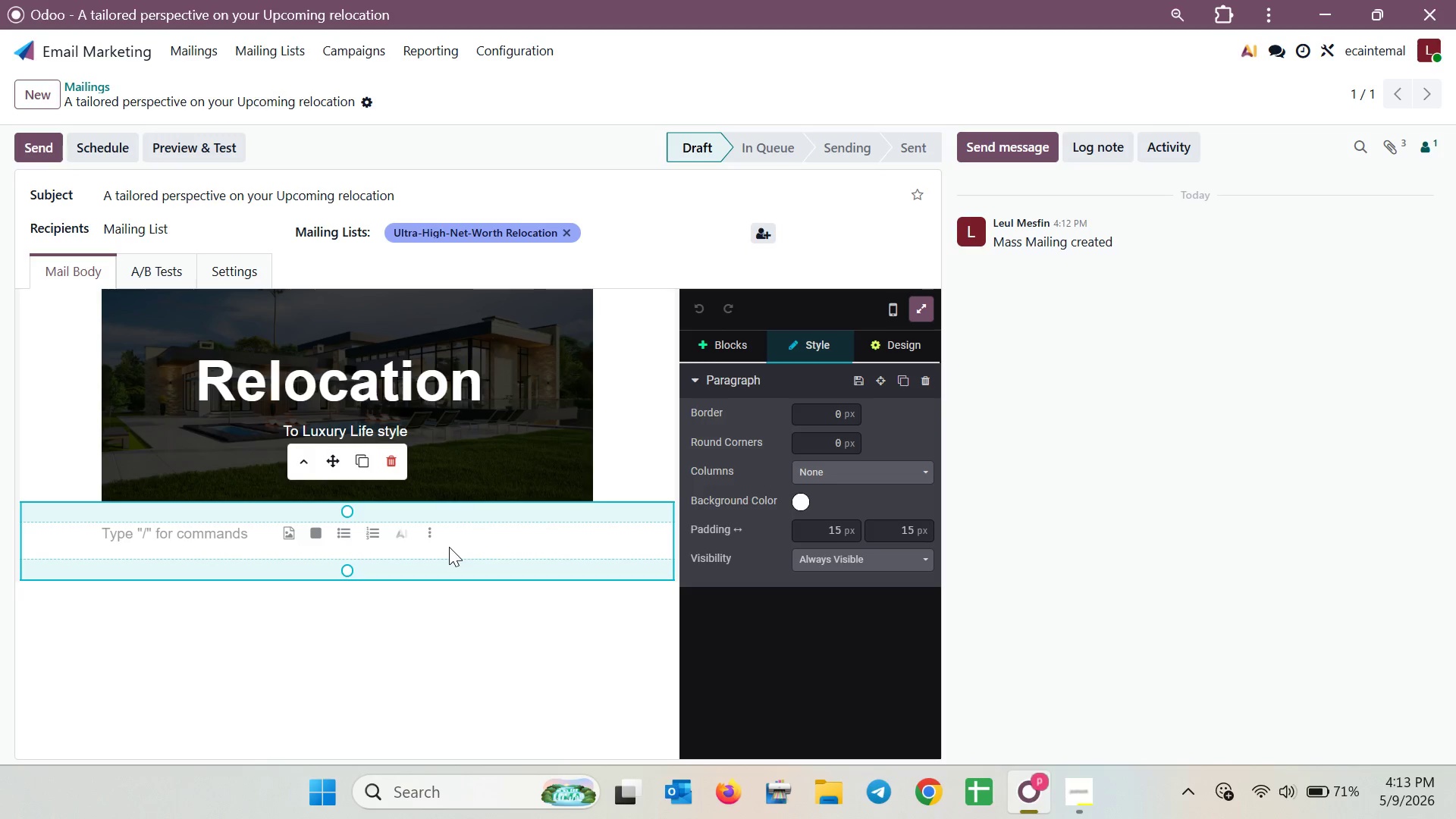 
type(Hel )
 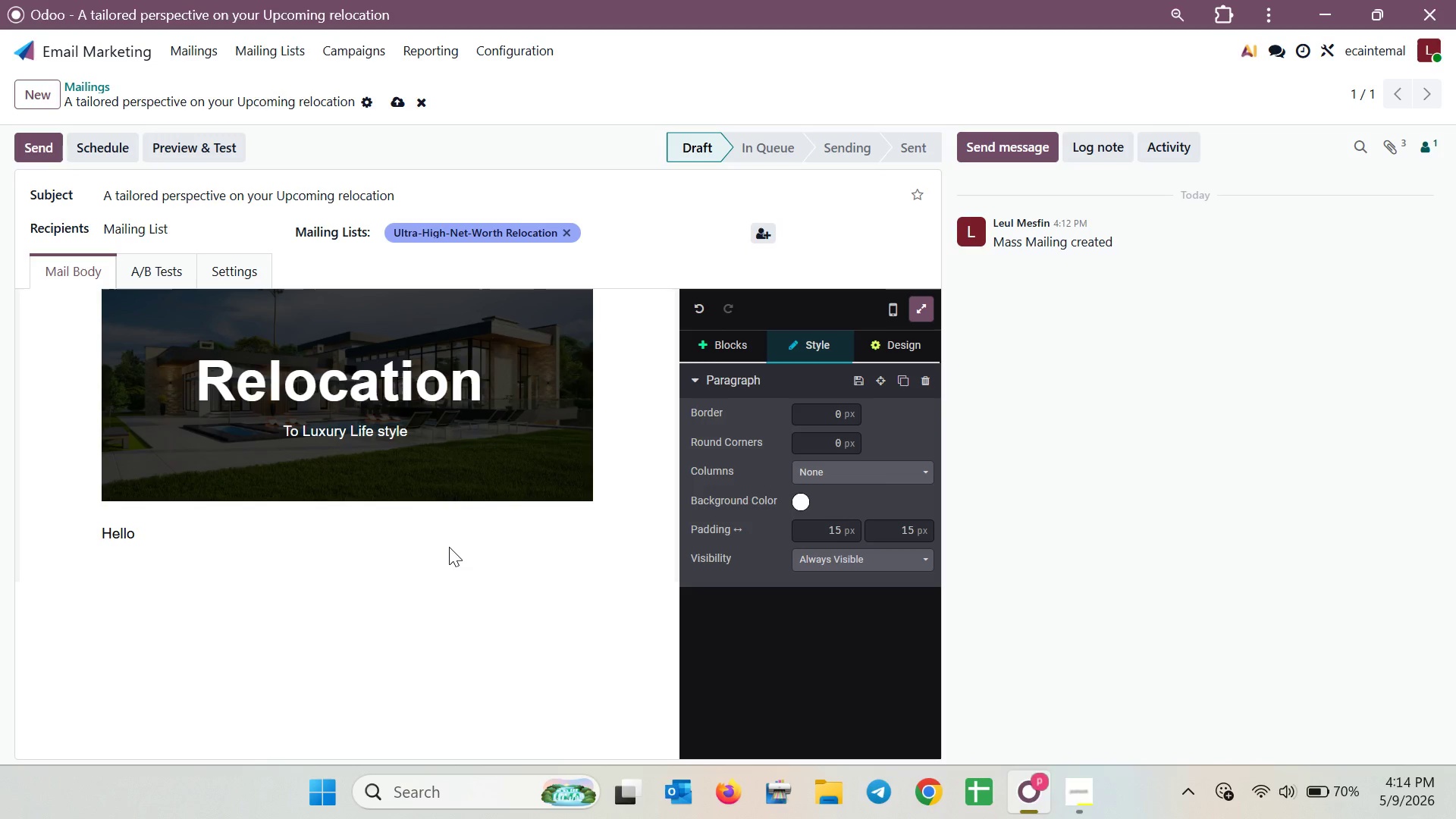 
hold_key(key=O, duration=0.31)
 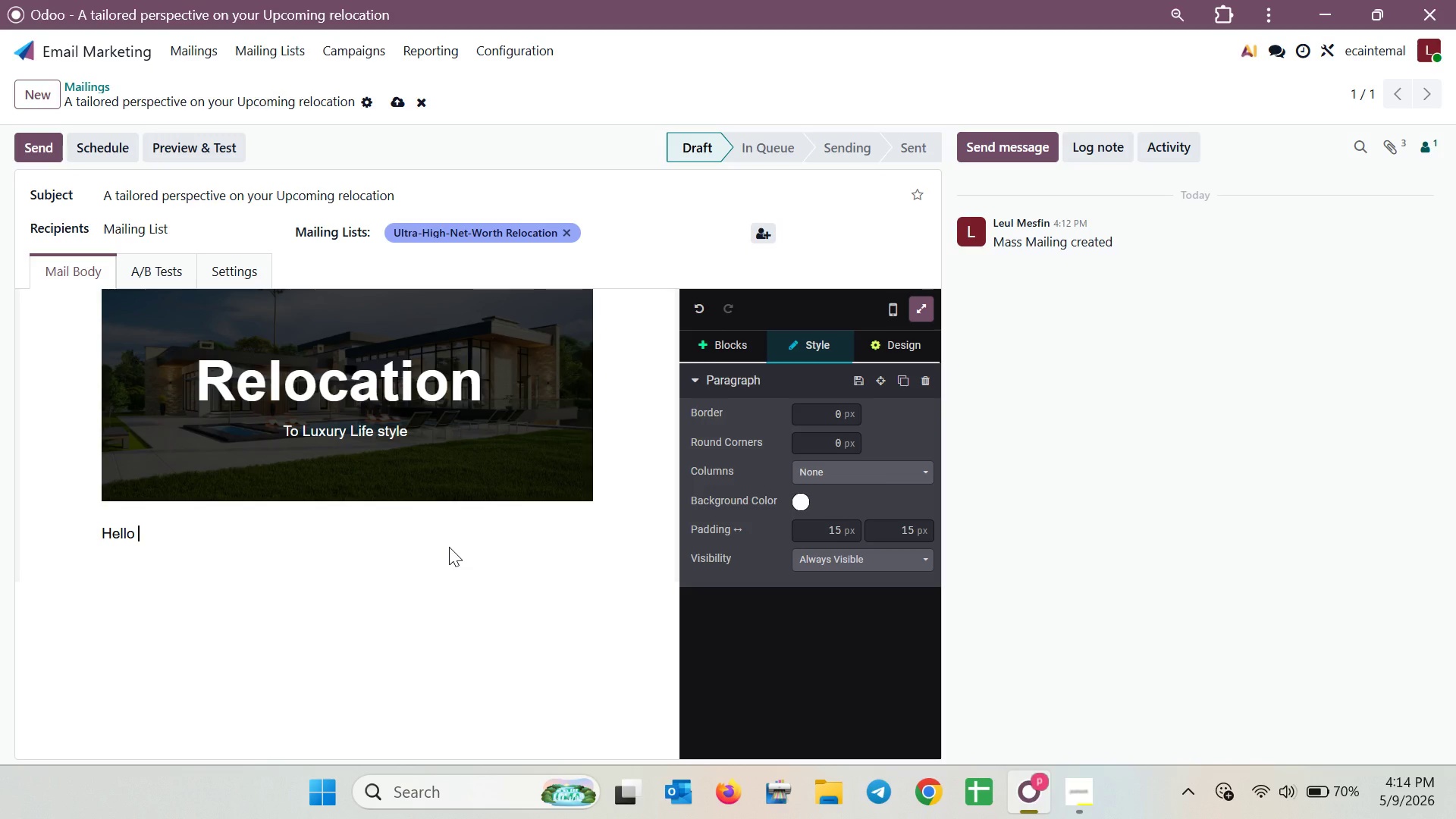 
key(Shift+ShiftRight)
 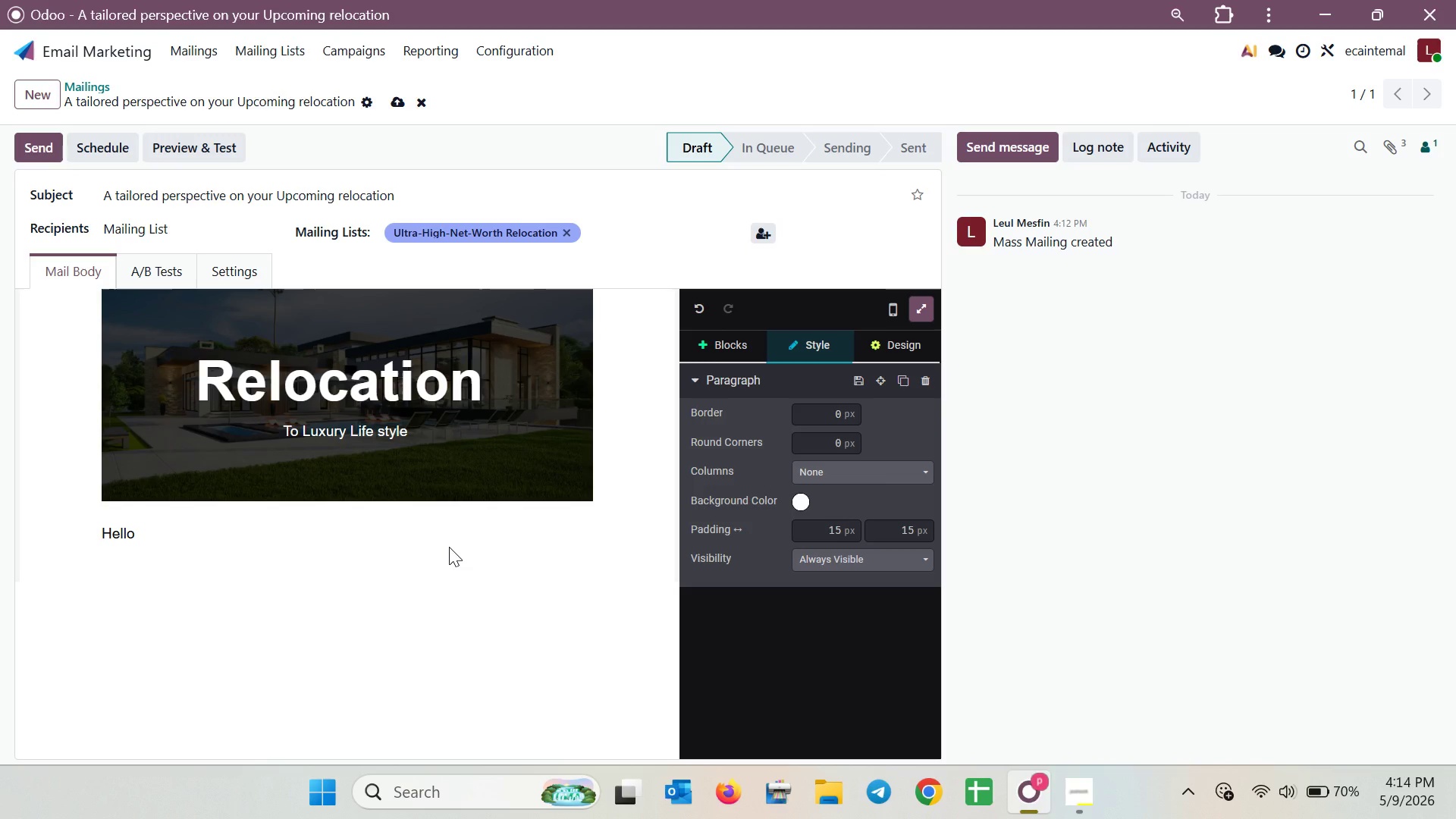 
key(Slash)
 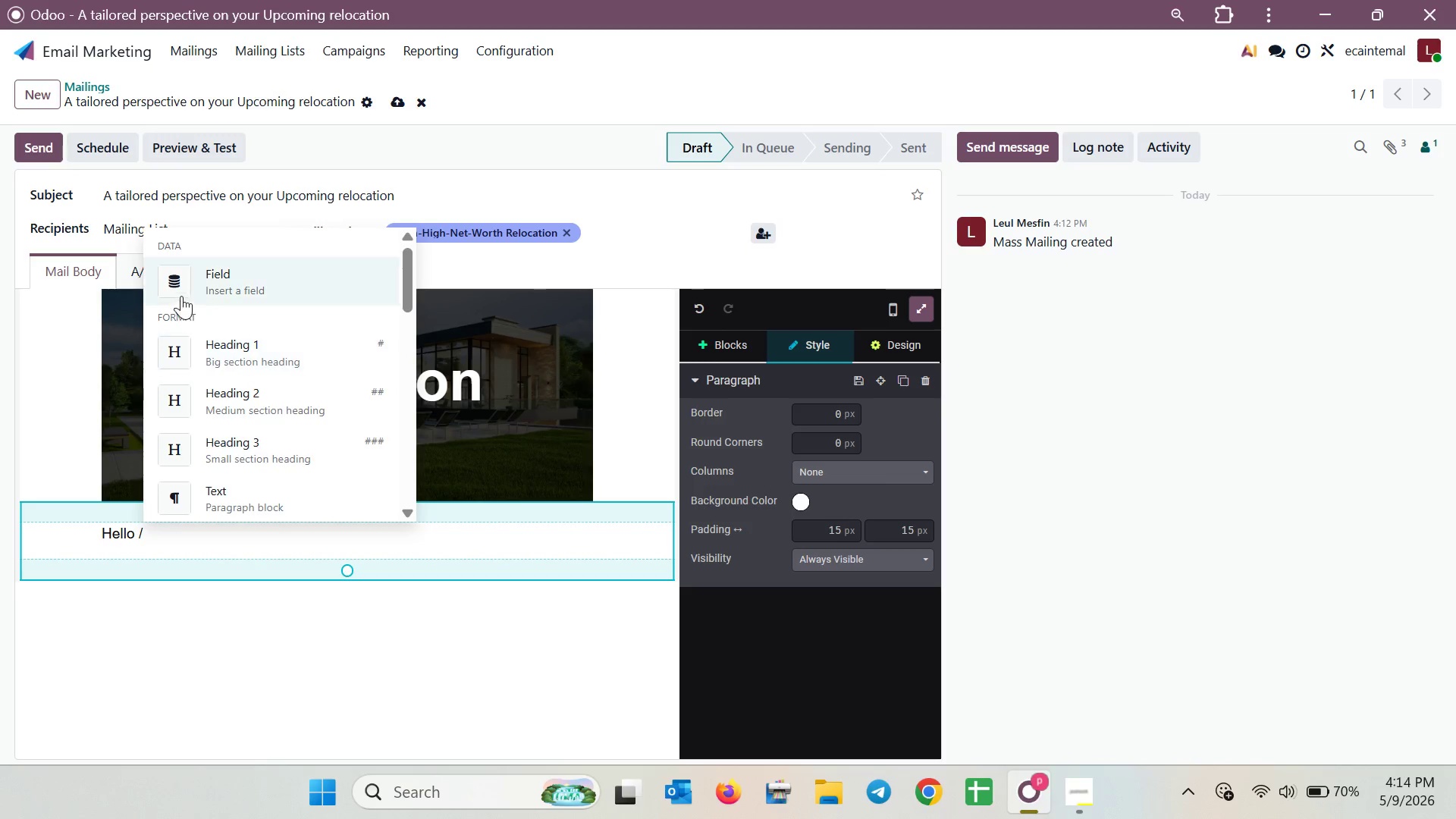 
left_click([180, 291])
 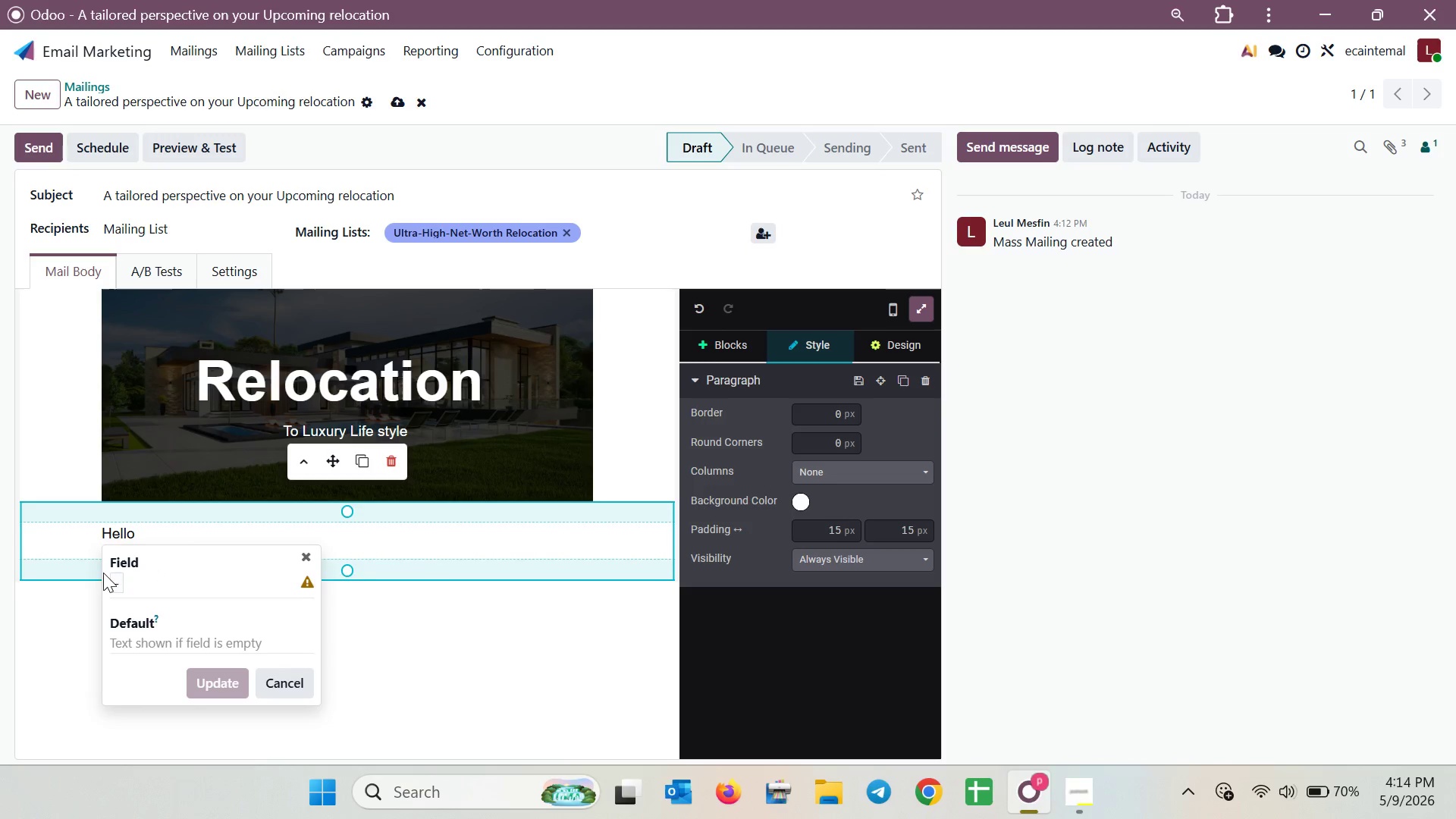 
left_click([122, 582])
 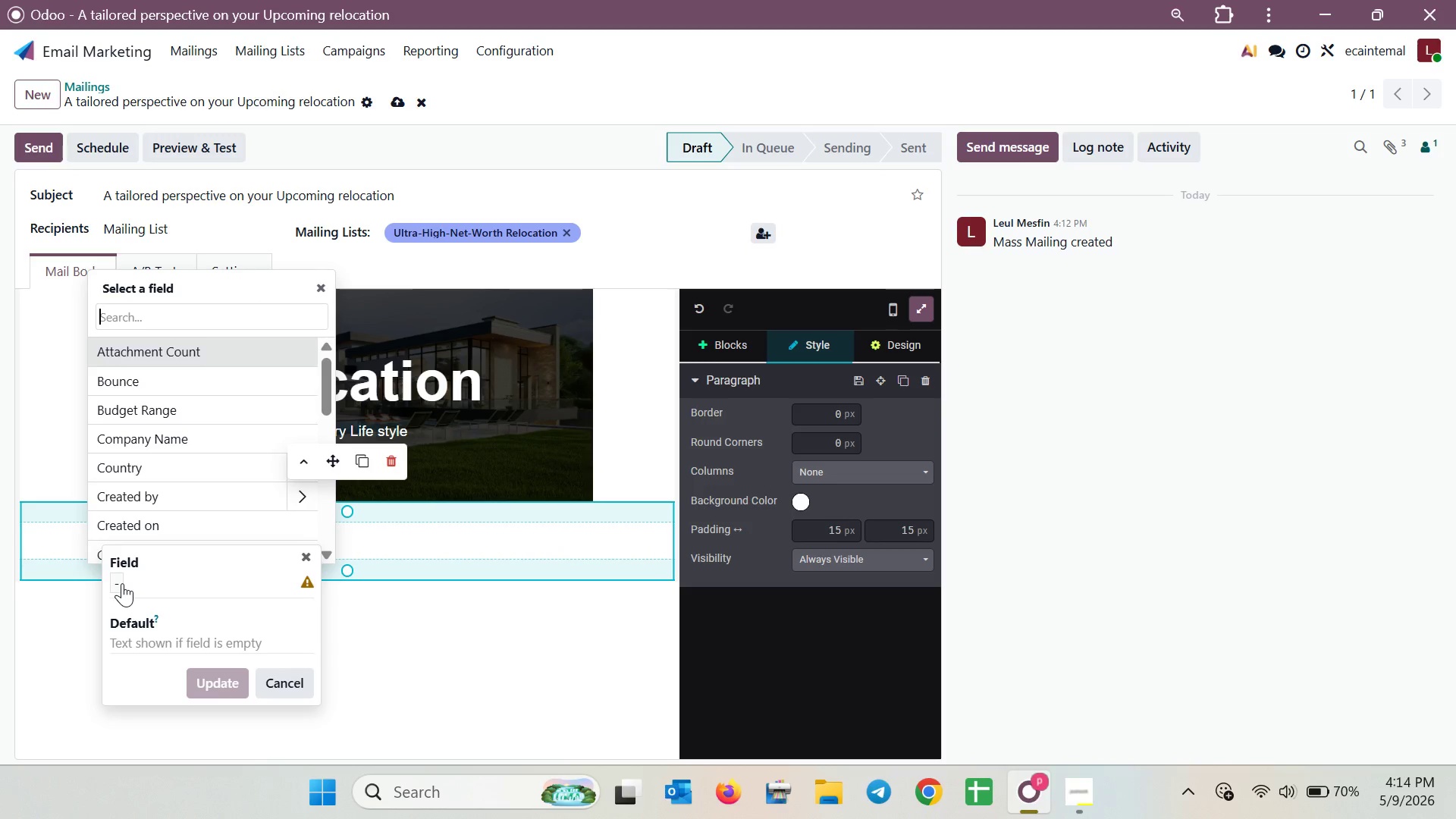 
key(Shift+ShiftLeft)
 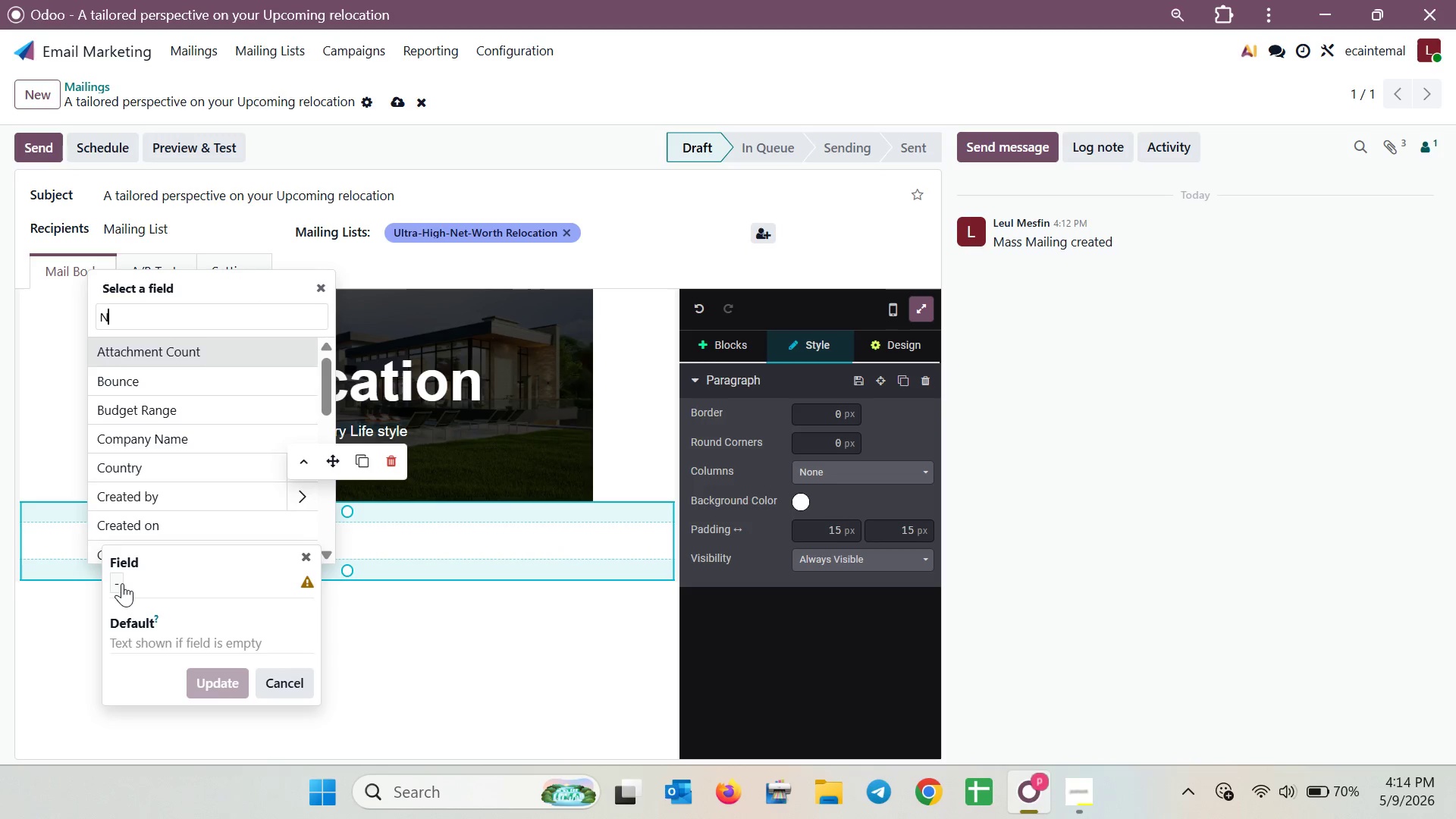 
key(Shift+N)
 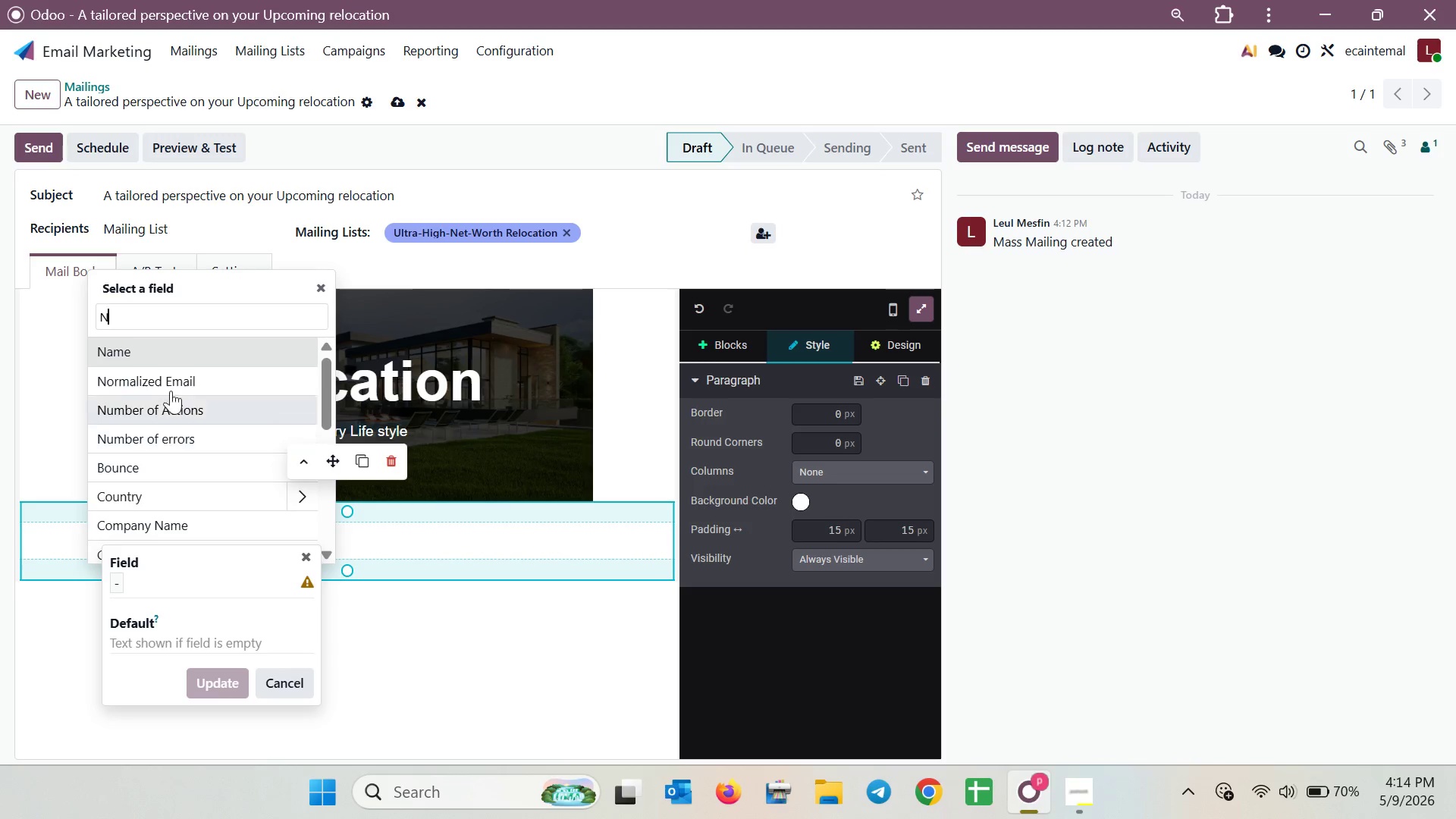 
left_click([168, 362])
 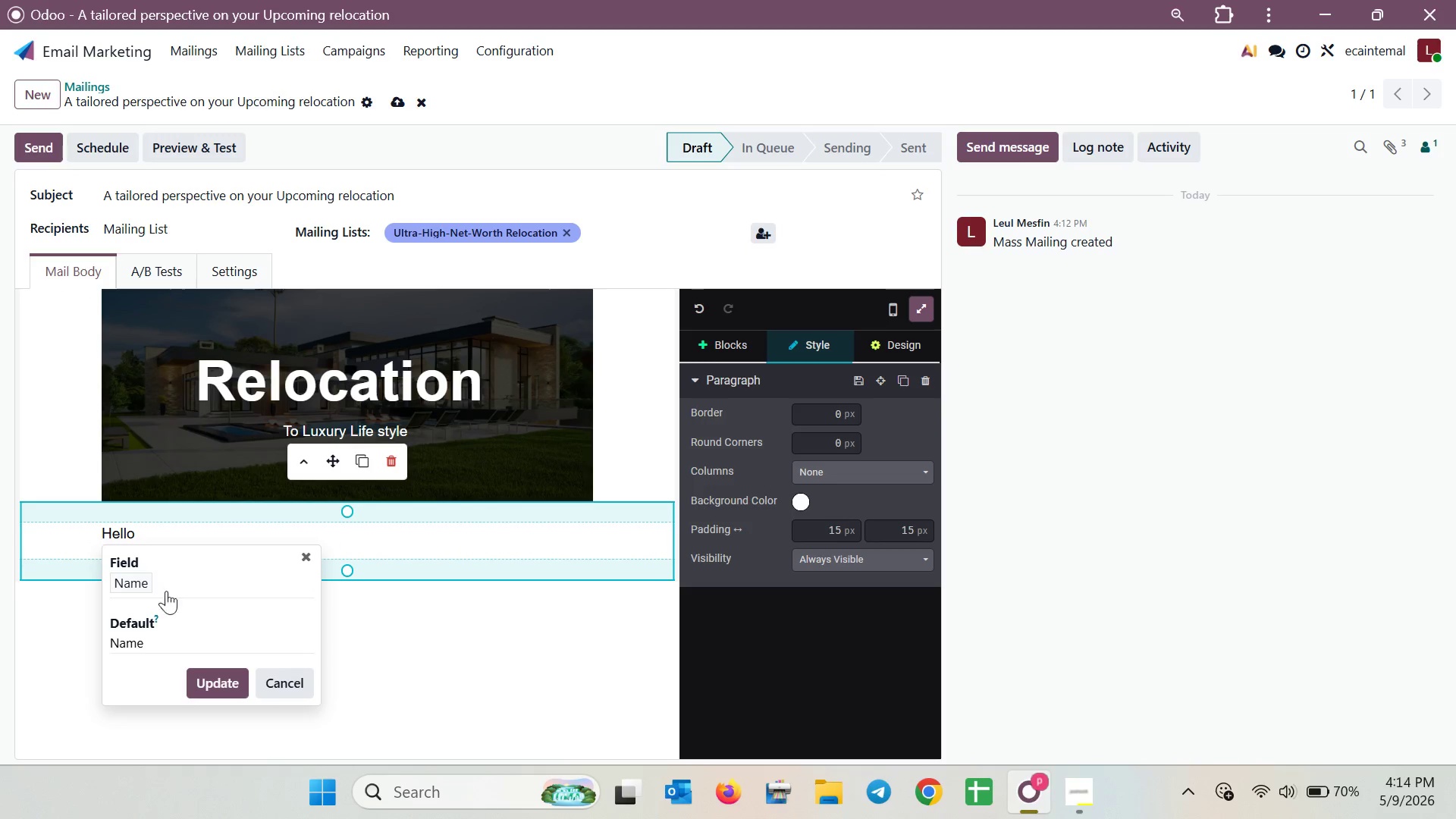 
left_click_drag(start_coordinate=[151, 646], to_coordinate=[111, 647])
 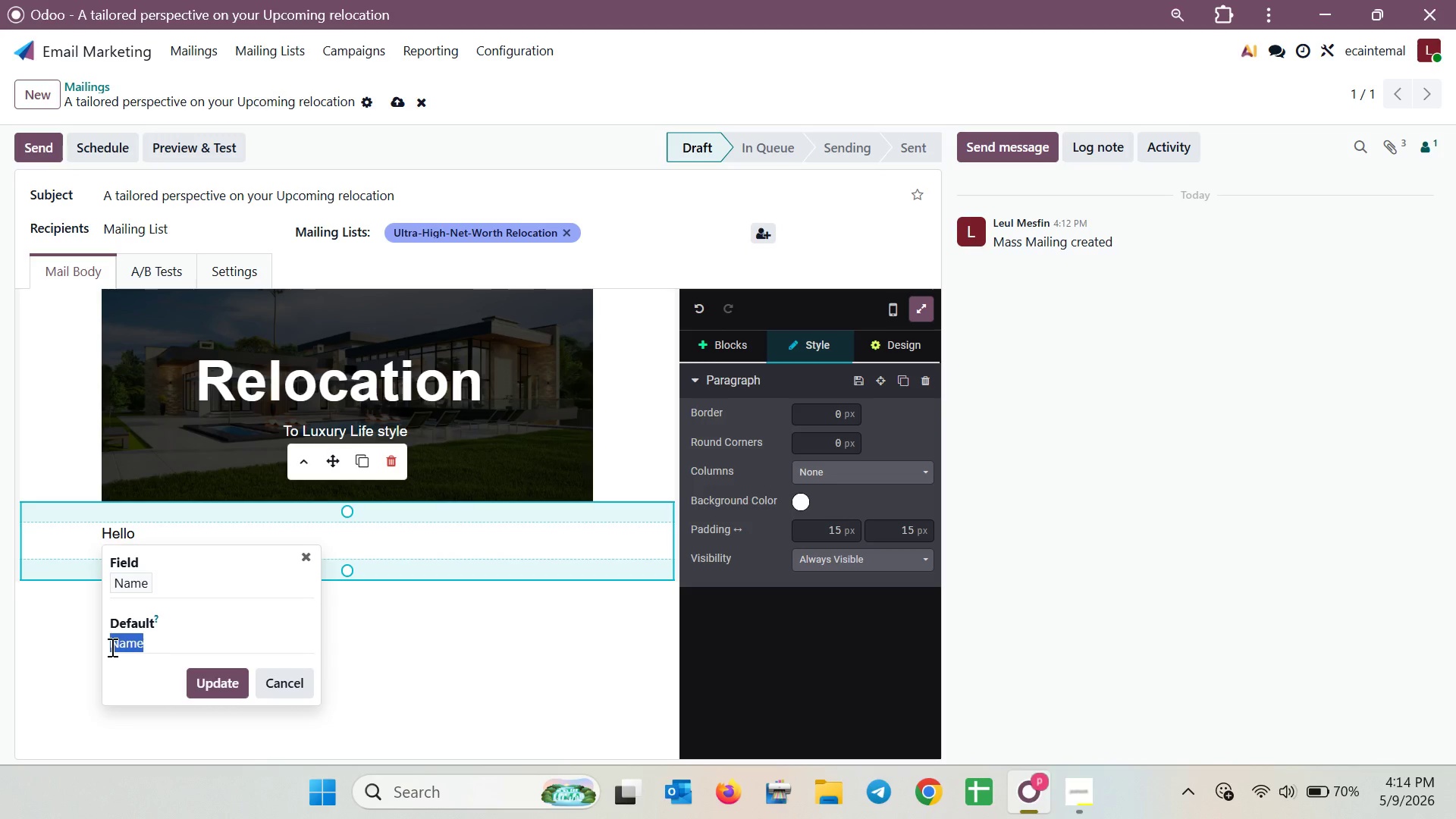 
key(Backspace)
 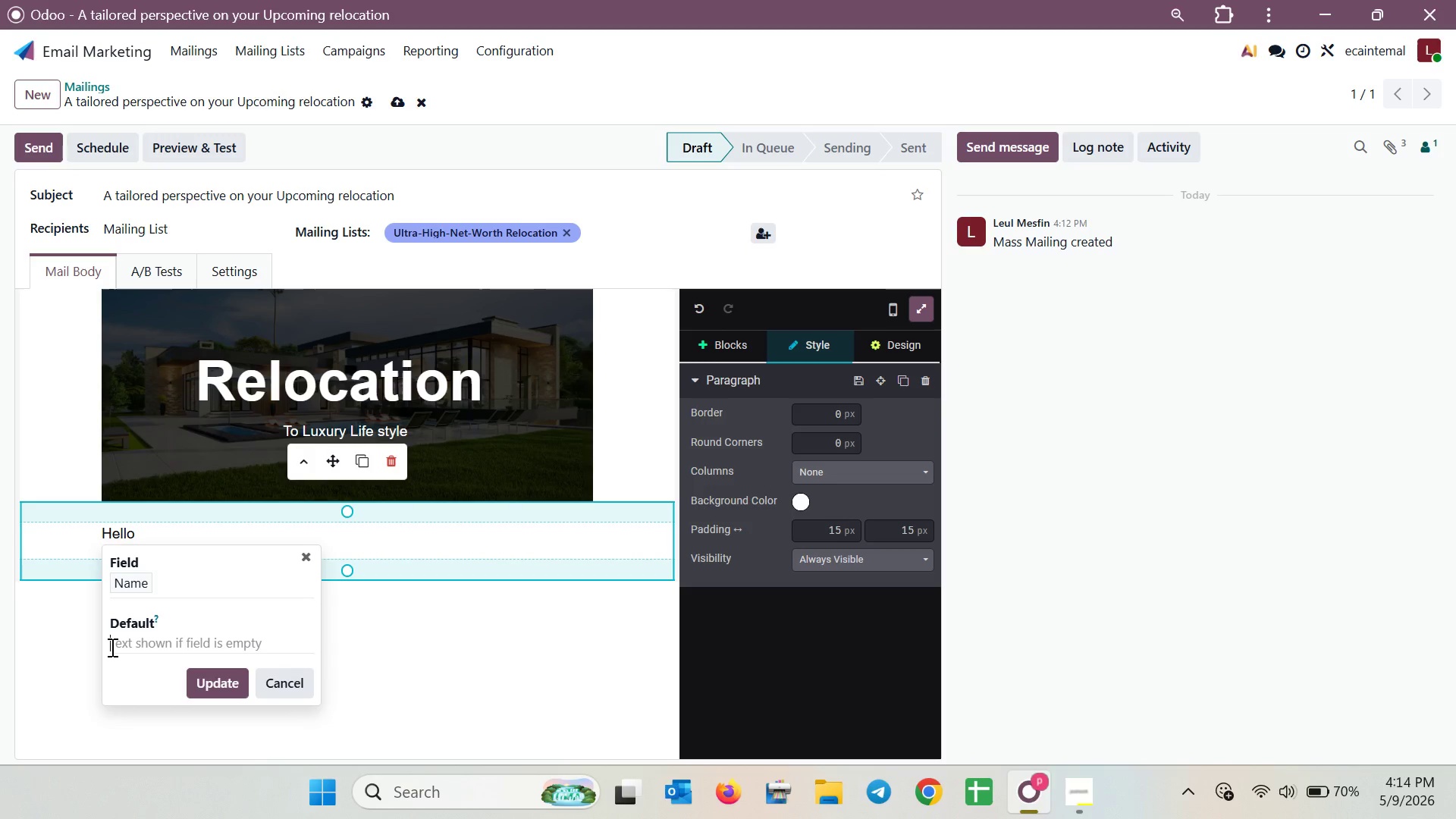 
key(Shift+BracketLeft)
 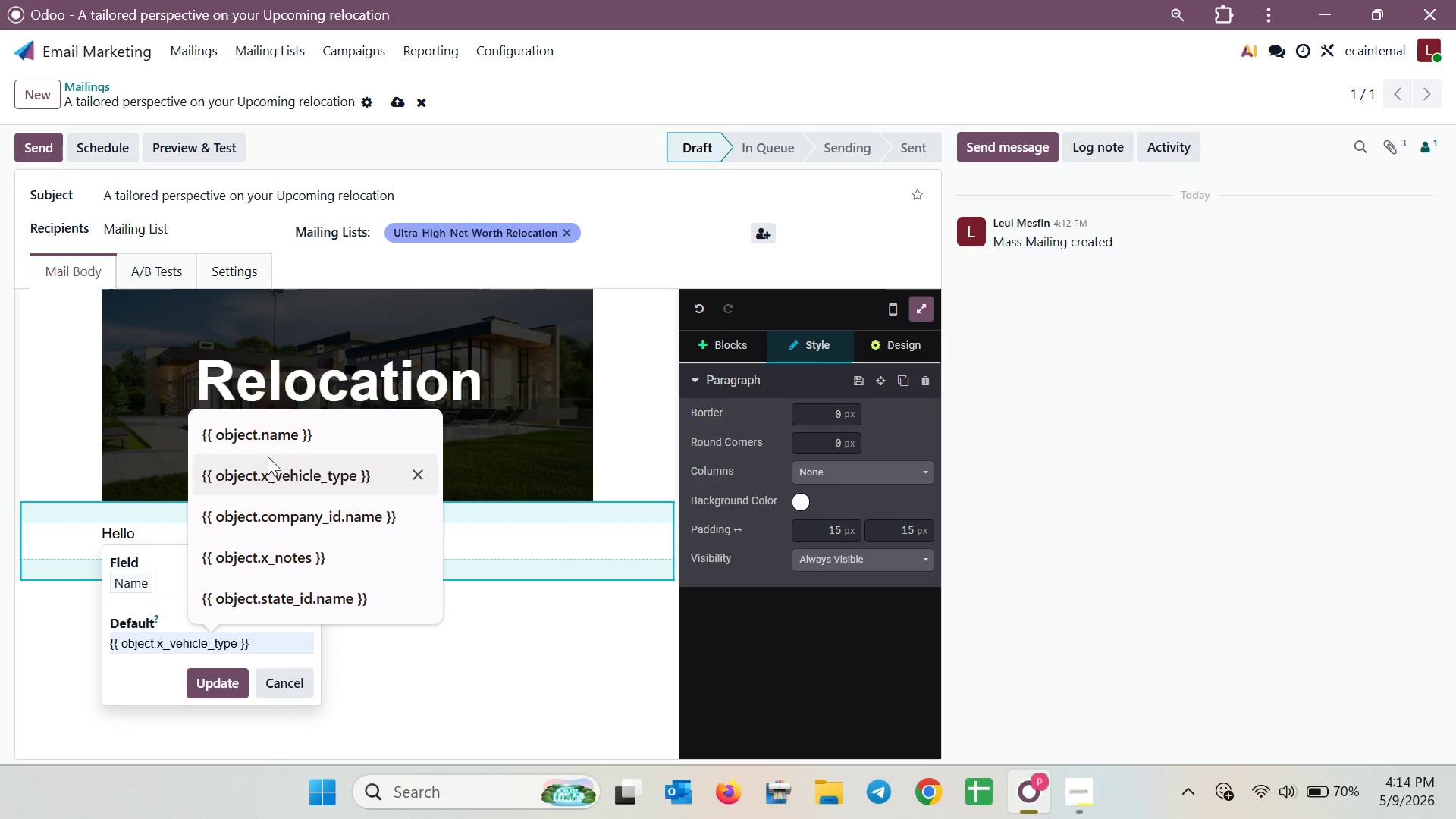 
left_click([262, 435])
 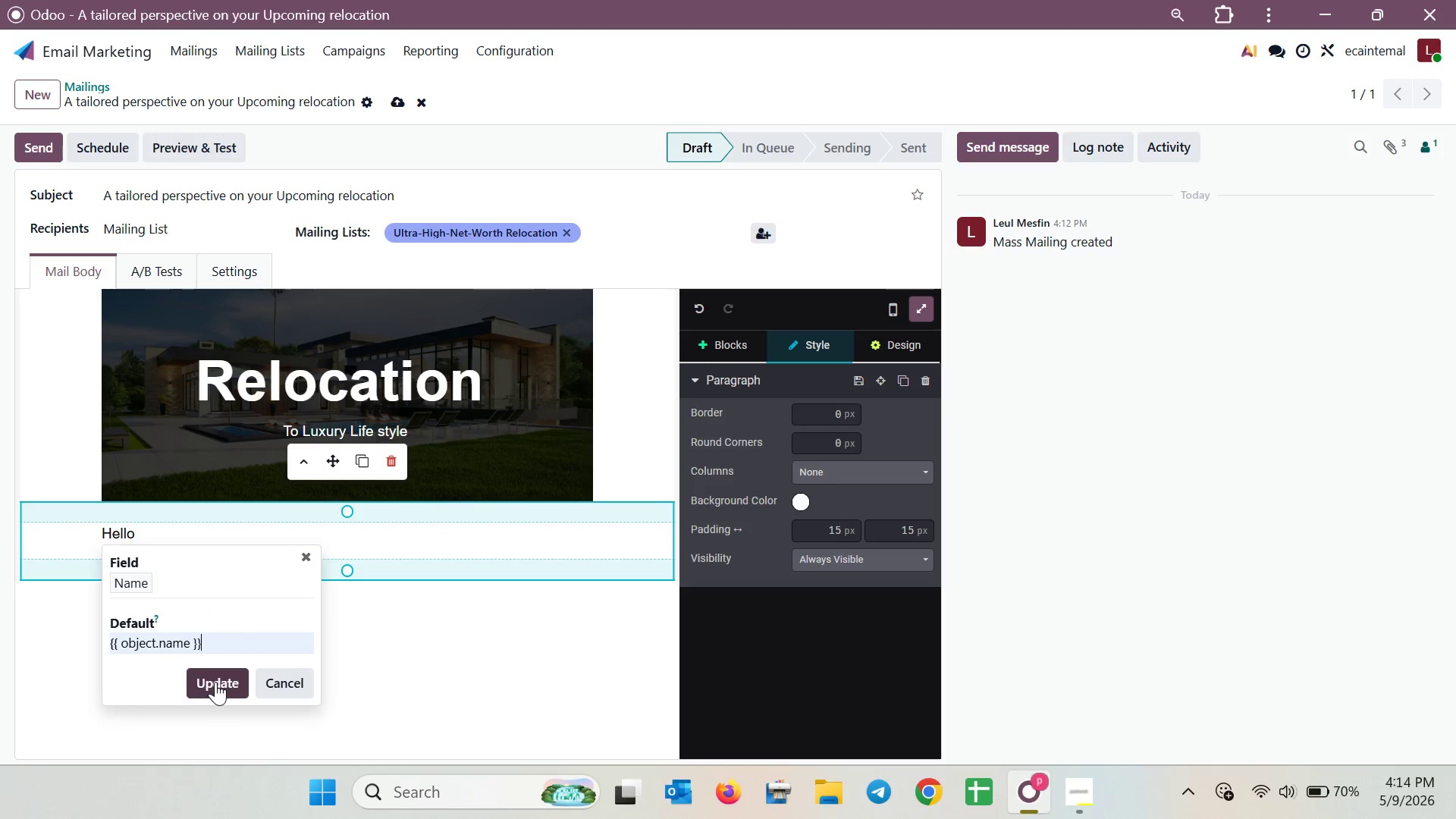 
left_click([215, 682])
 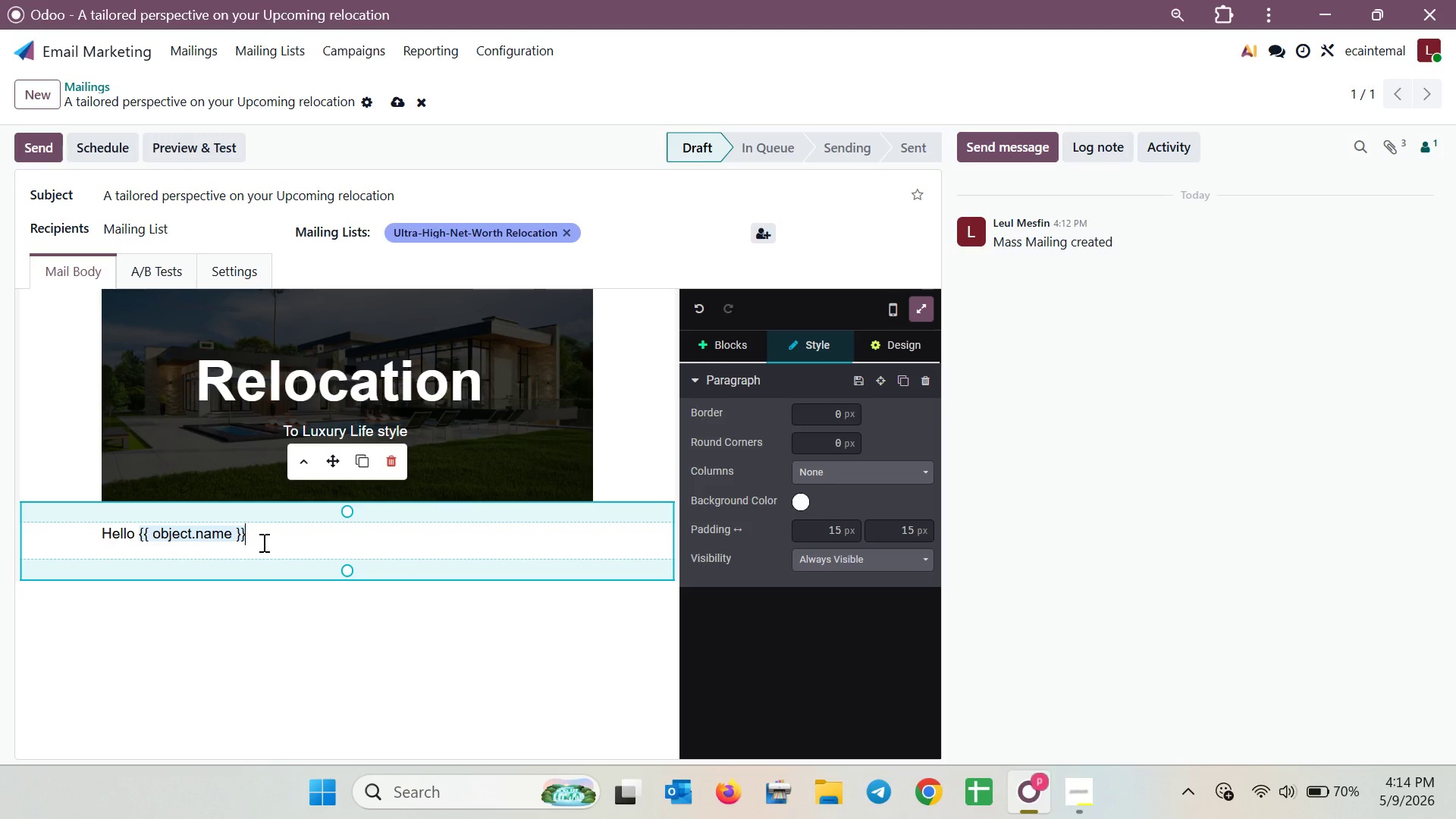 
key(Comma)
 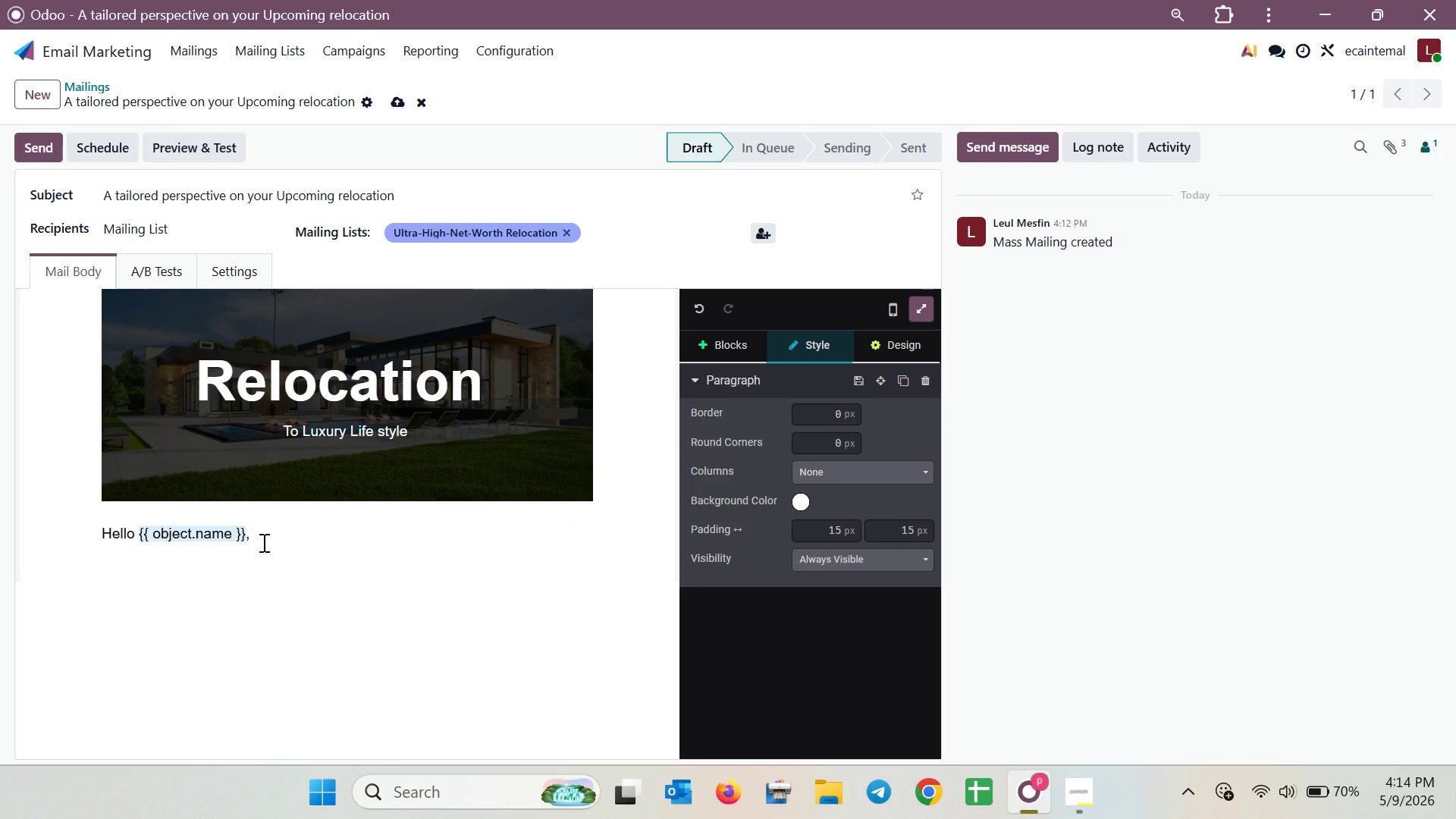 
key(Enter)
 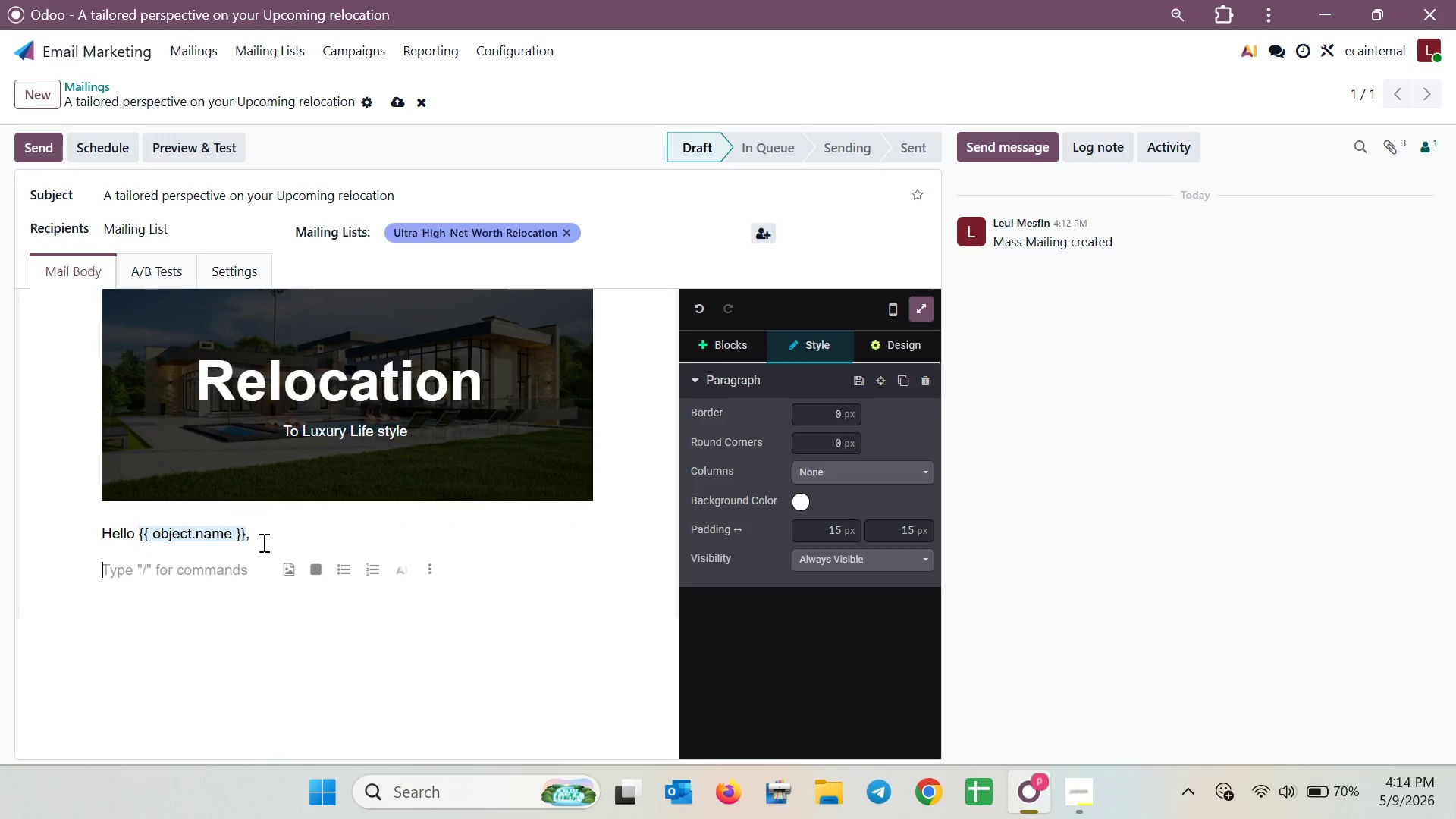 
wait(6.26)
 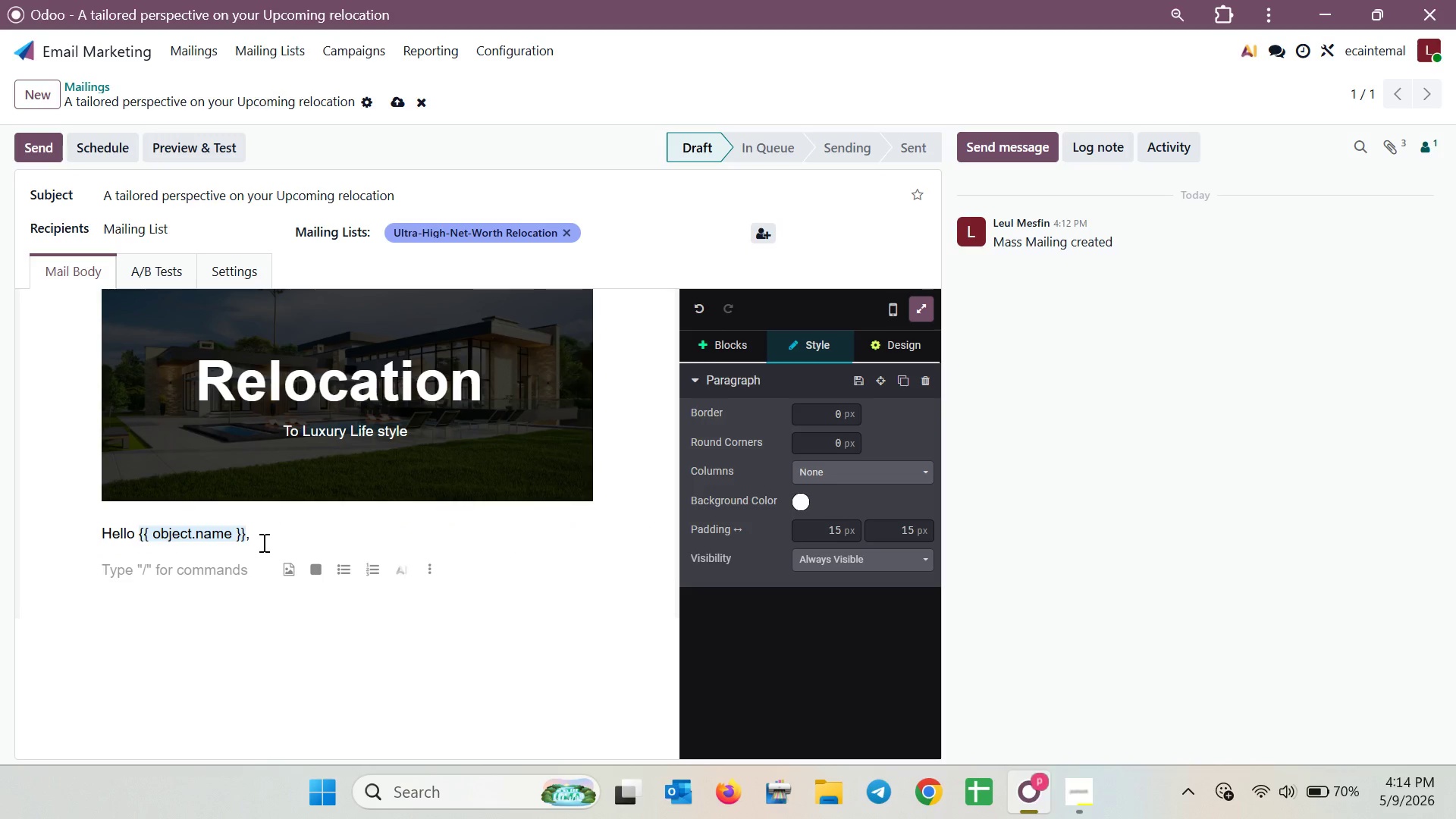 
type(M)
key(Backspace)
type(Moi)
key(Backspace)
type(ving from )
 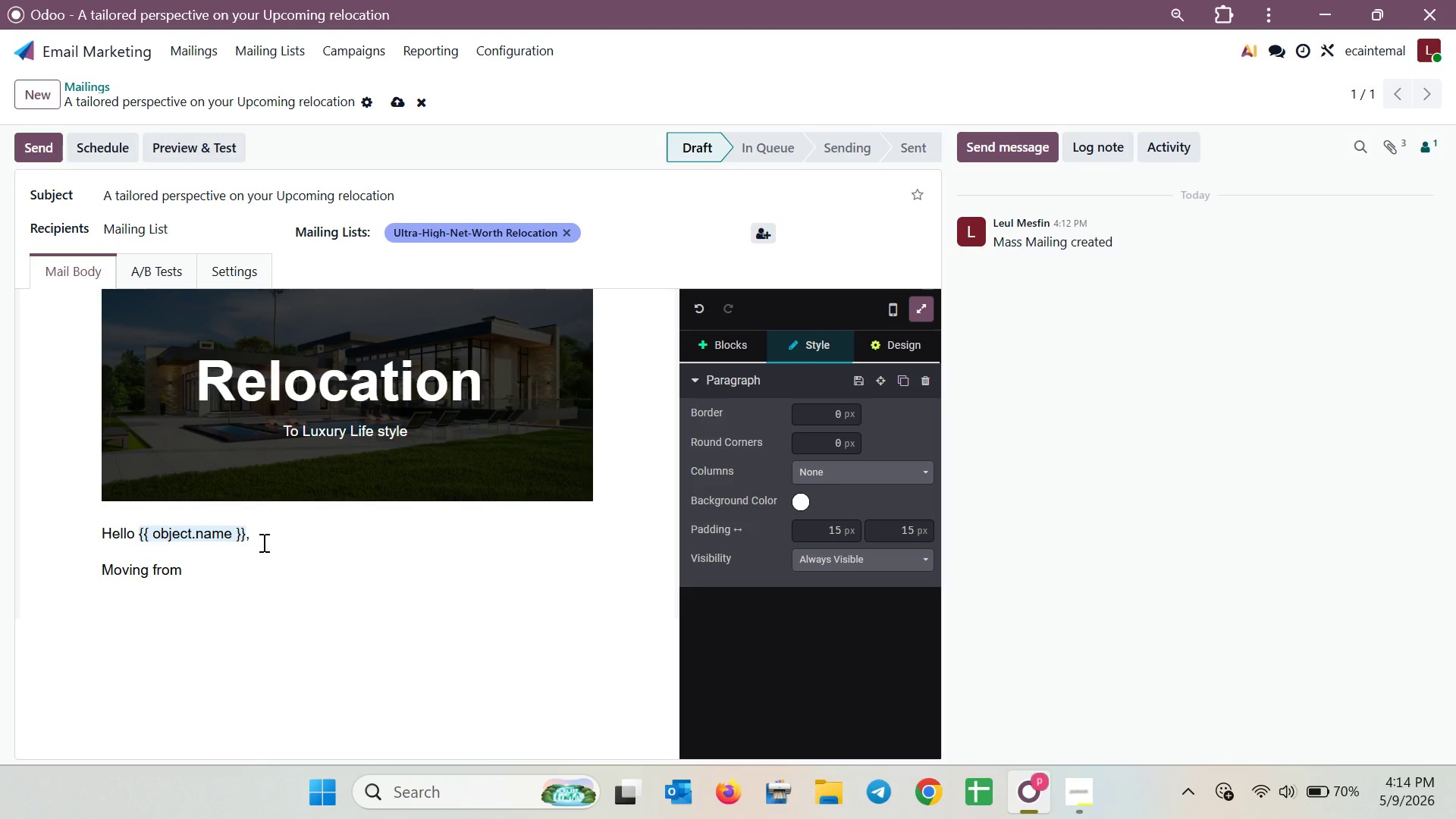 
left_click_drag(start_coordinate=[253, 542], to_coordinate=[96, 536])
 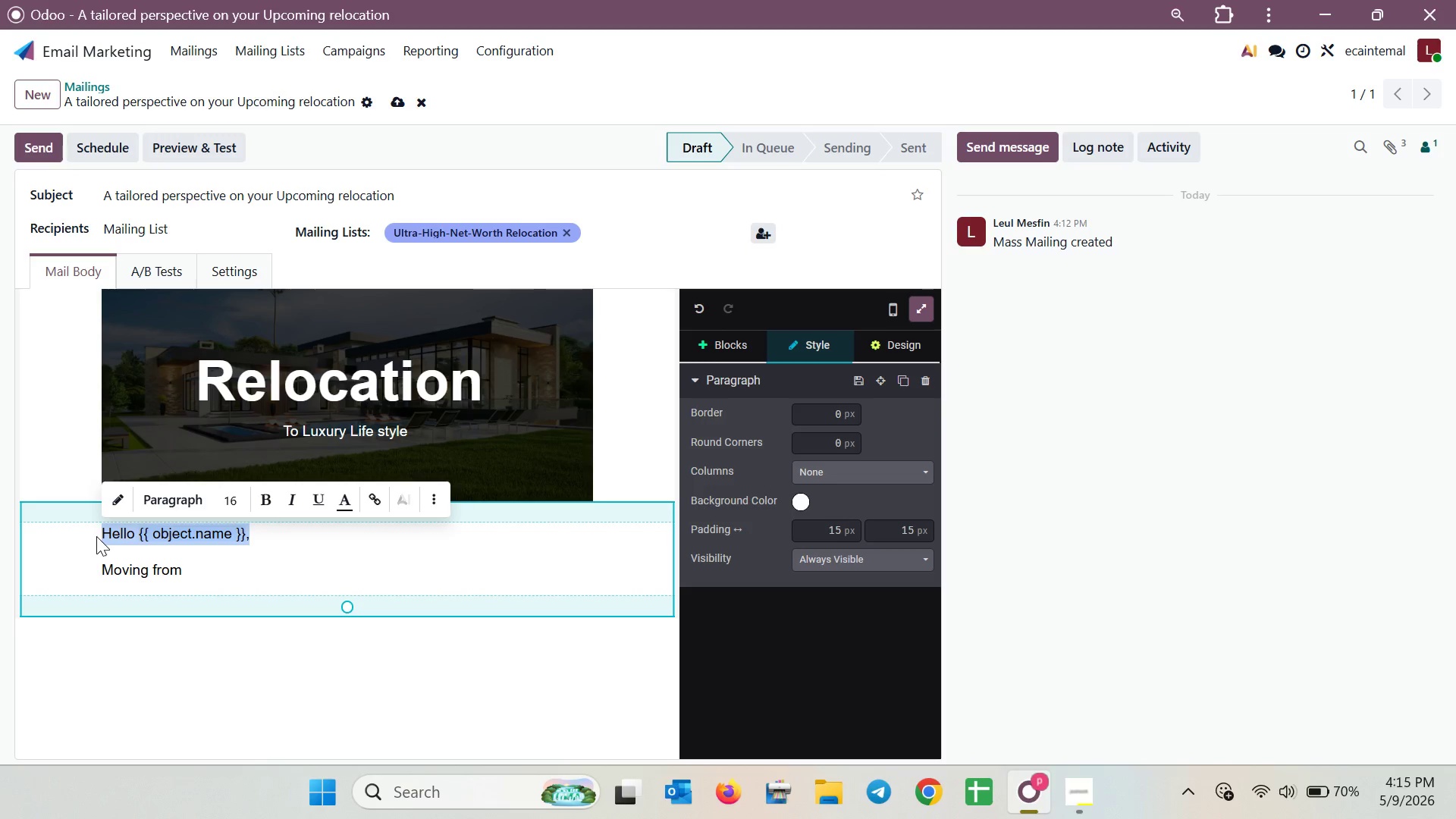 
key(Control+B)
 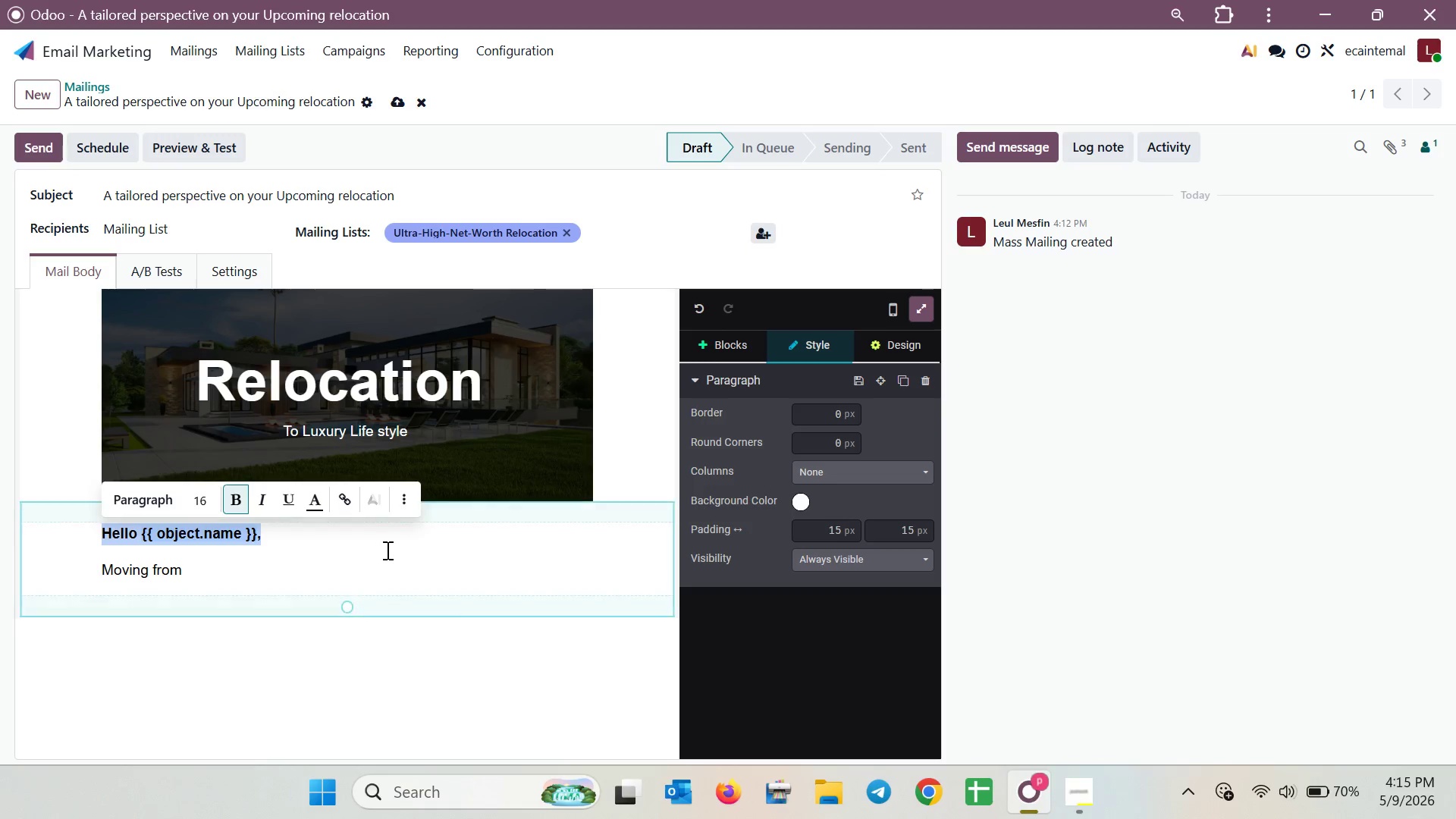 
left_click([386, 556])
 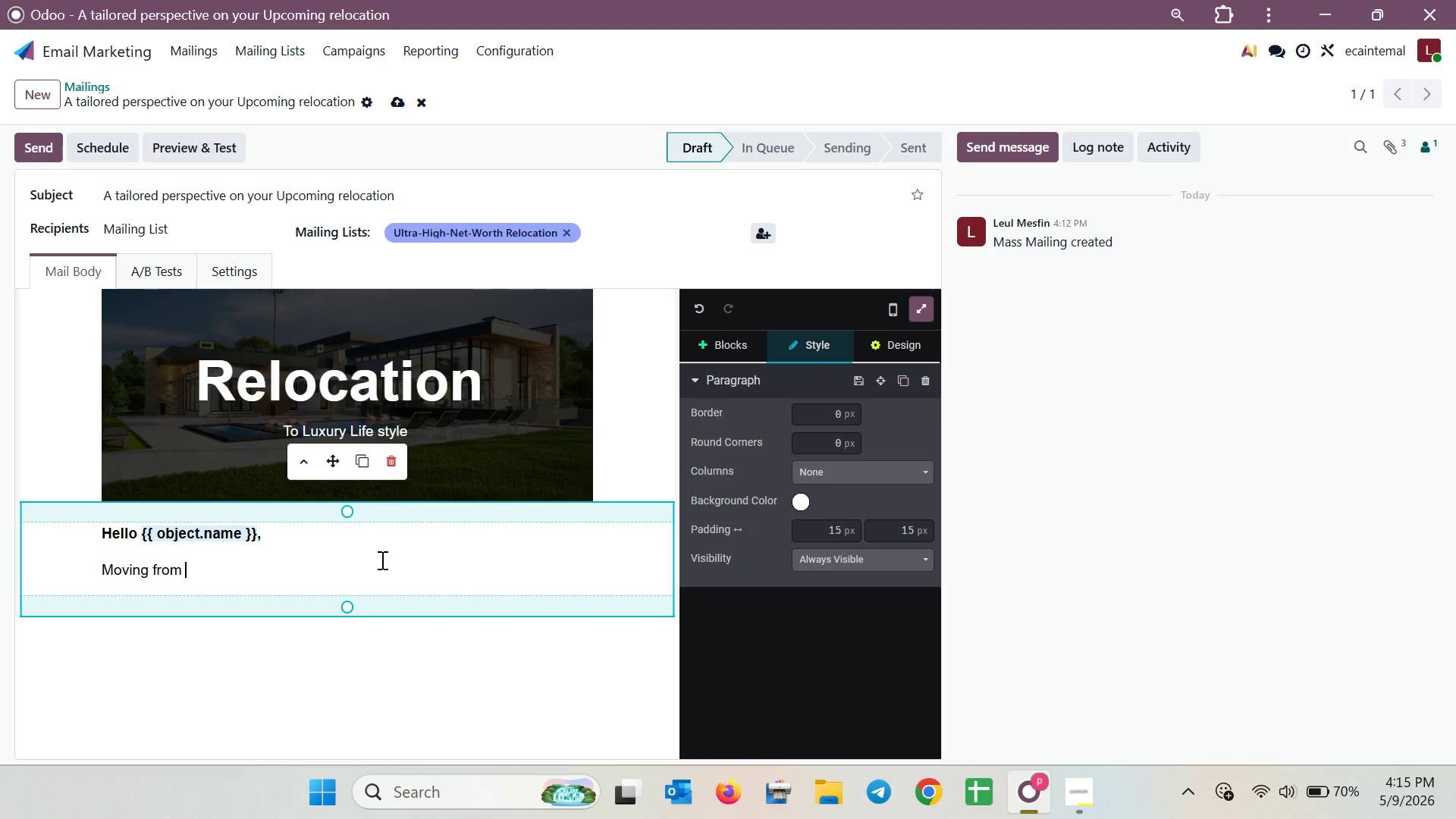 
key(Slash)
 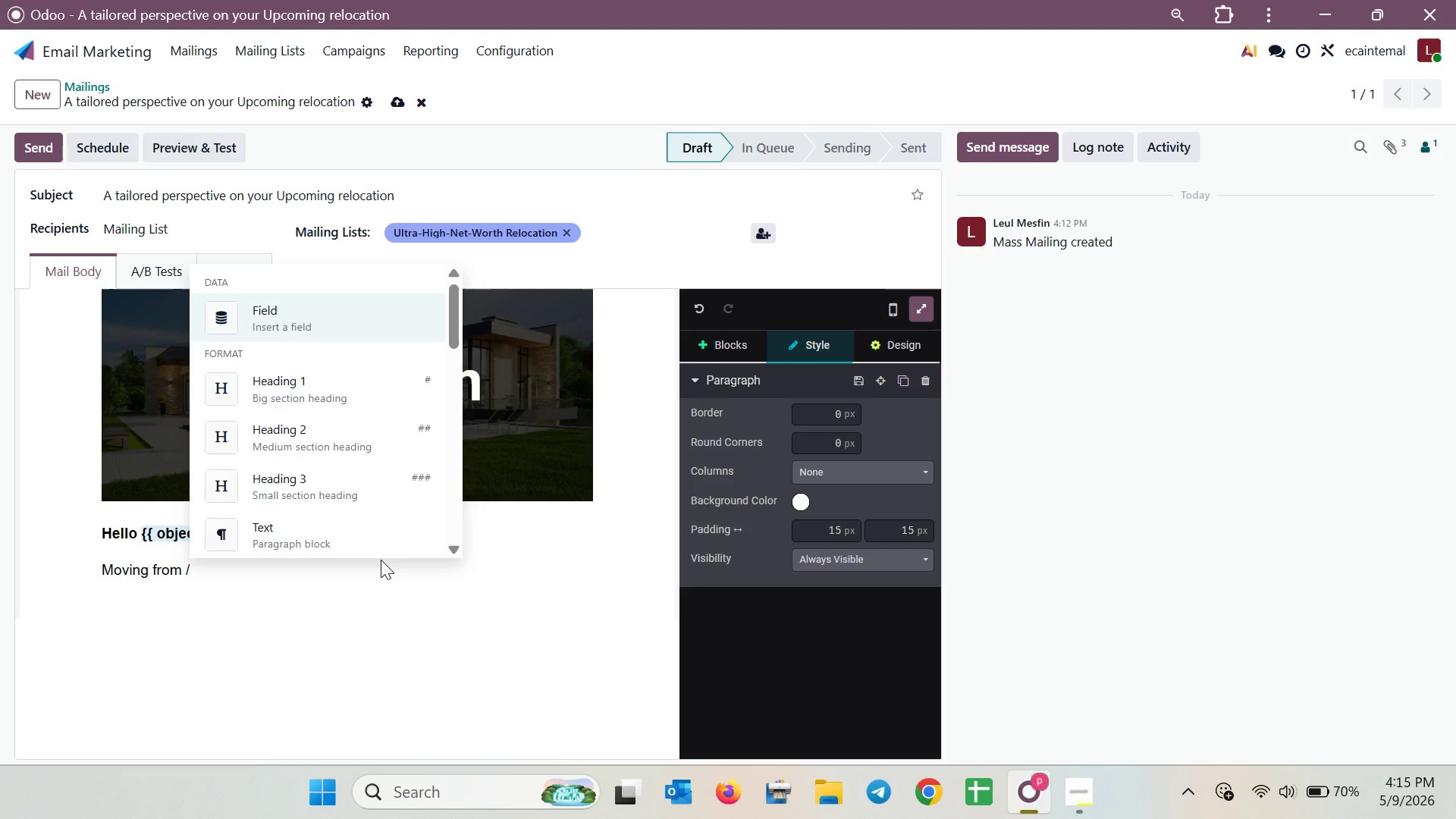 
wait(19.72)
 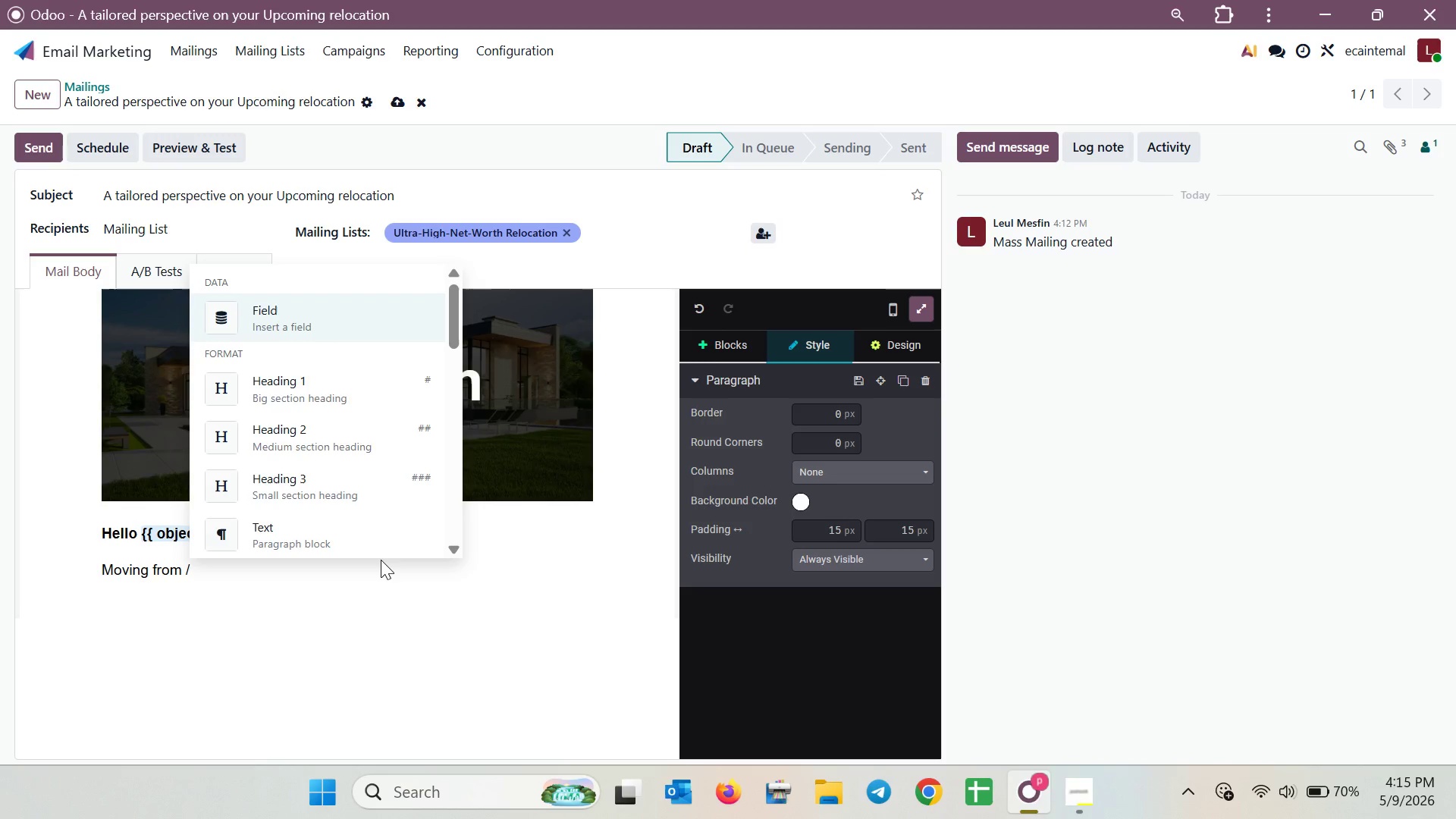 
left_click([241, 316])
 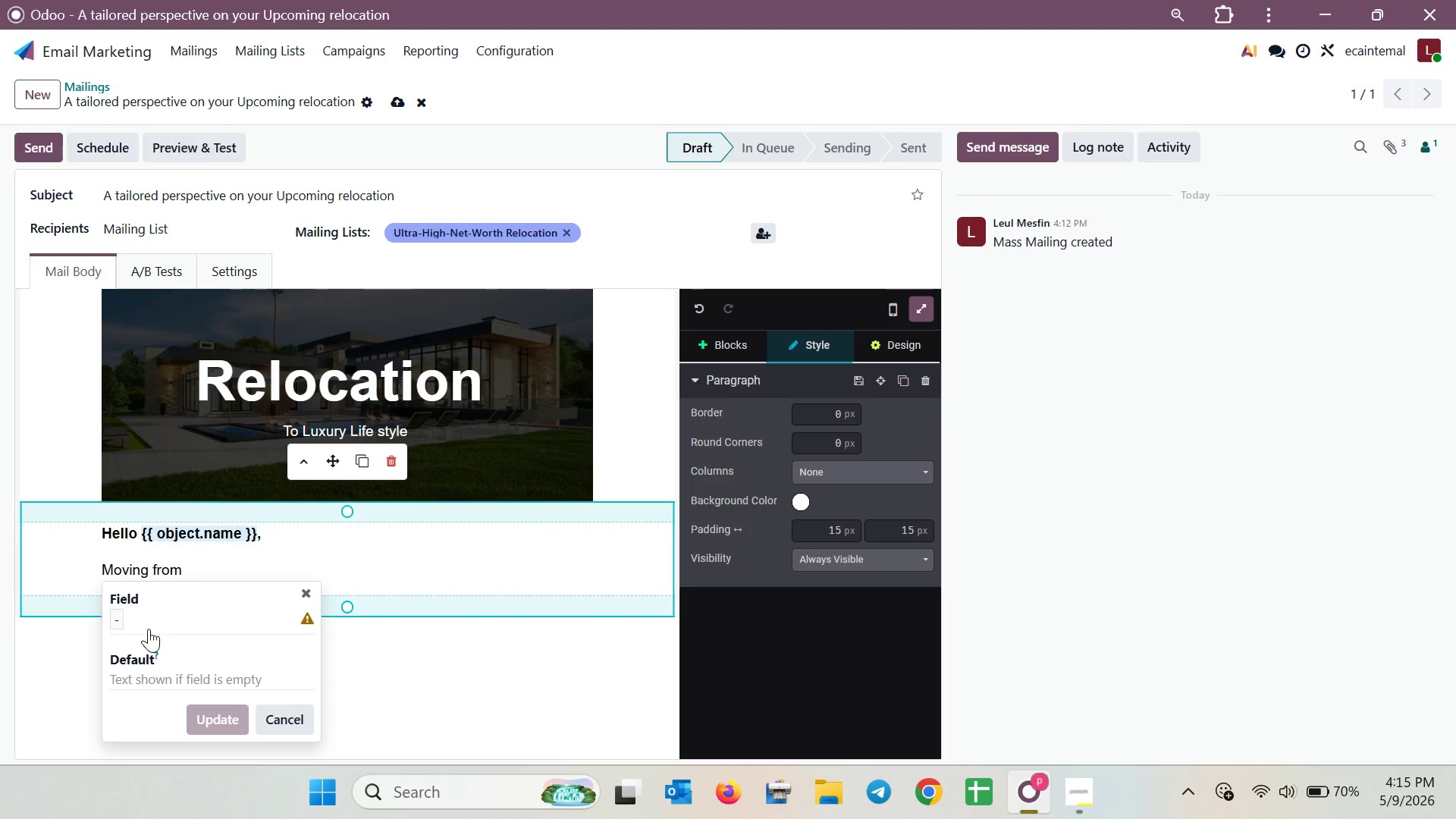 
left_click([121, 621])
 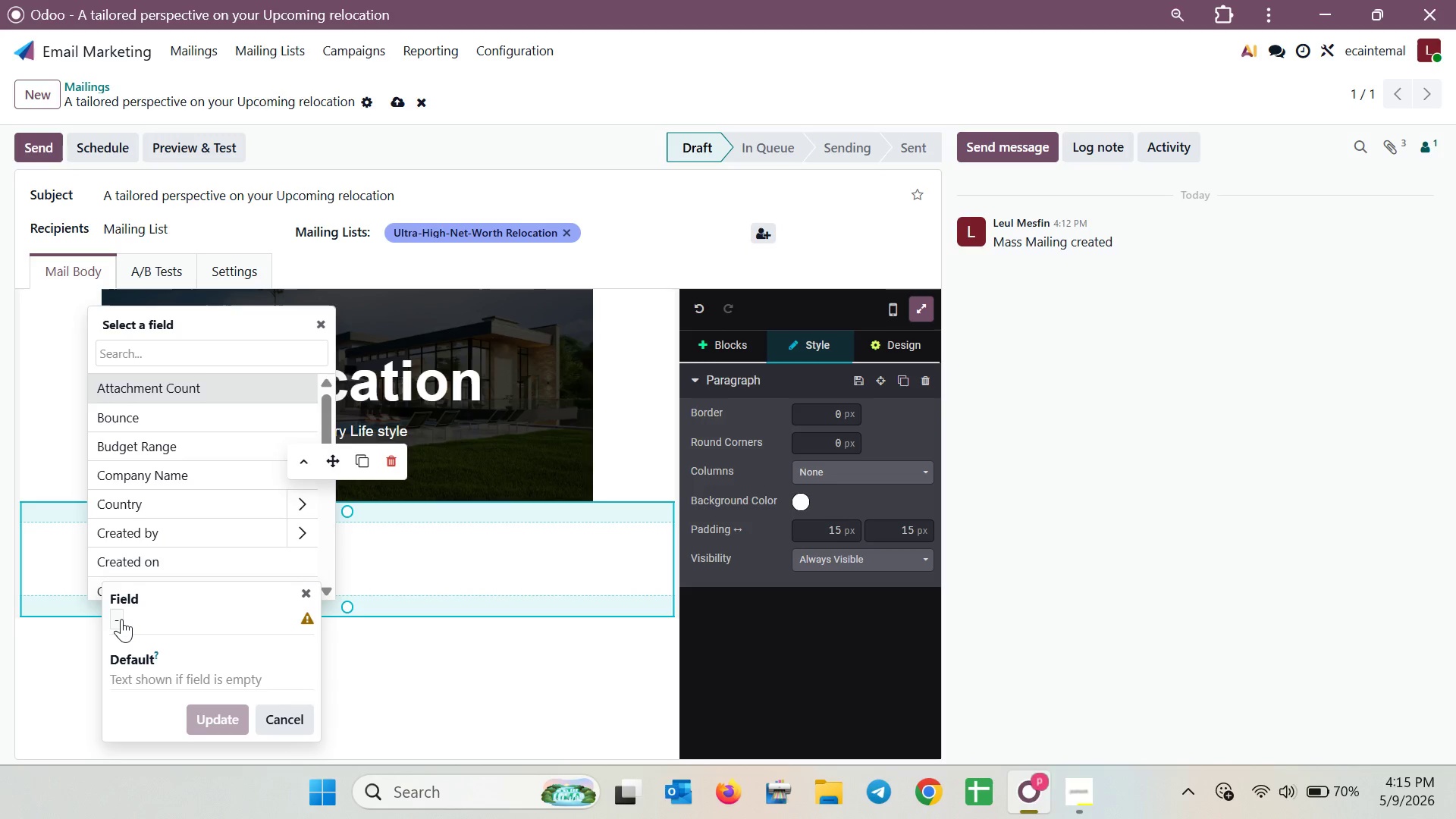 
type(Cur)
 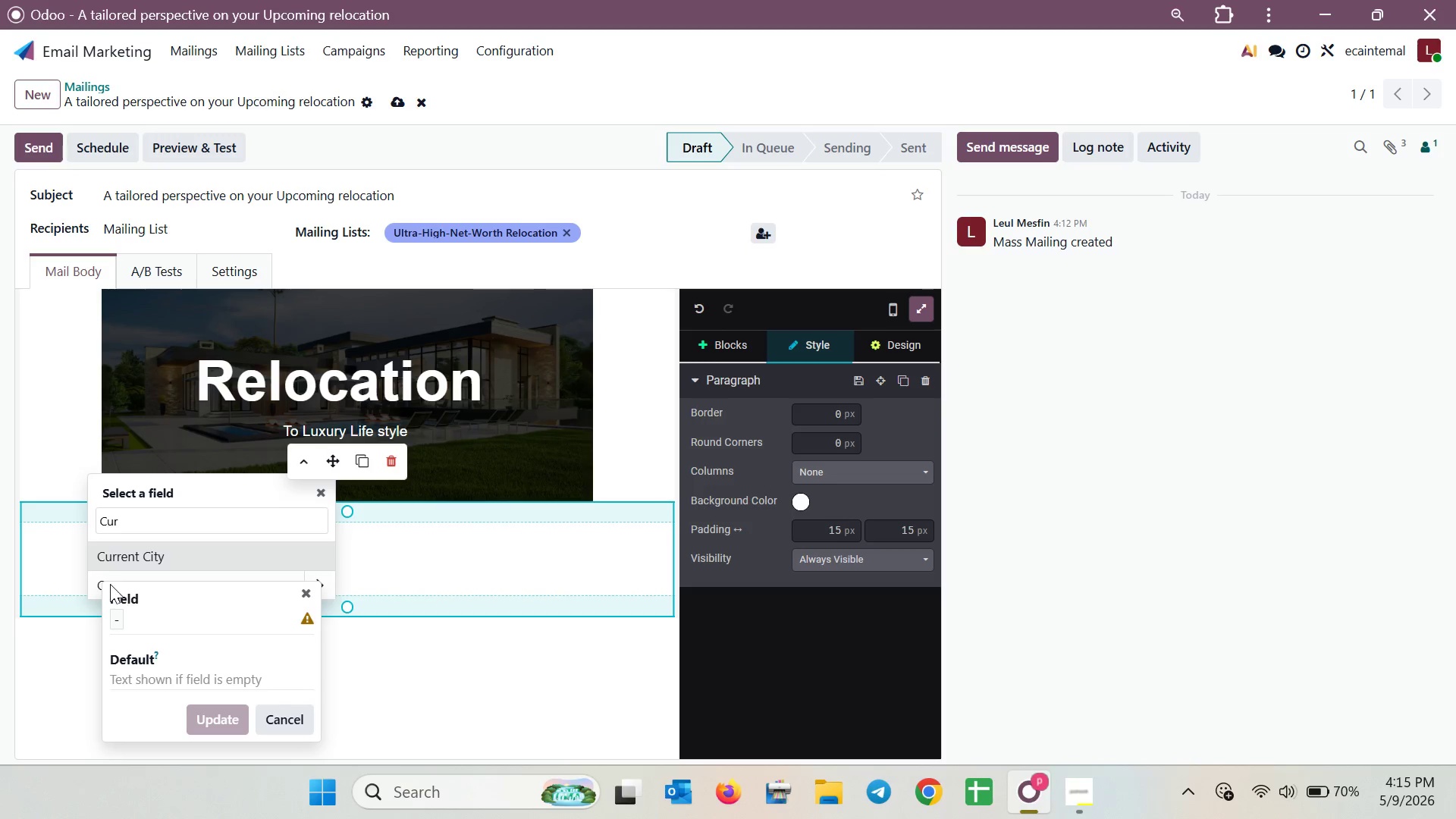 
left_click([98, 590])
 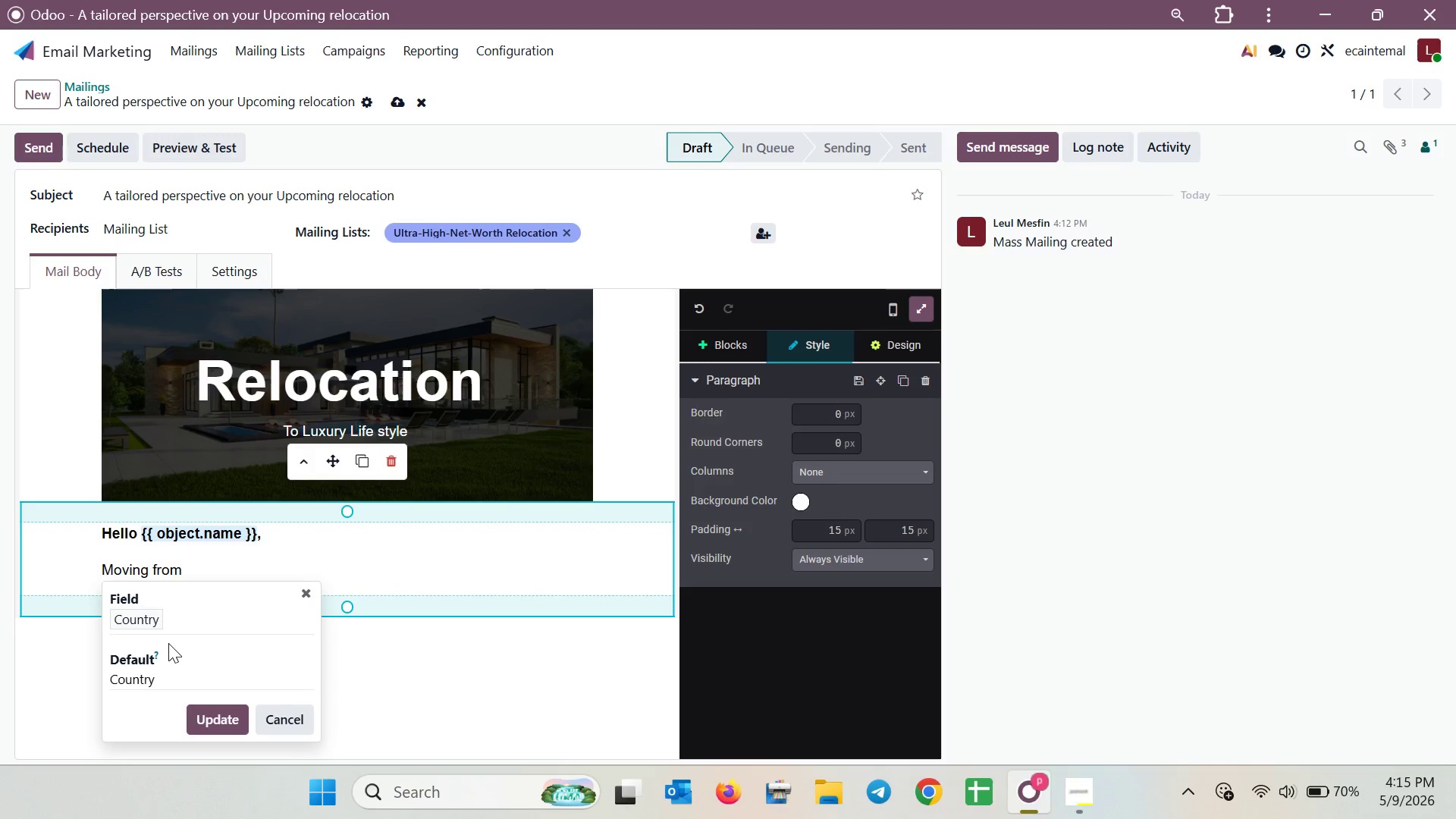 
left_click([150, 620])
 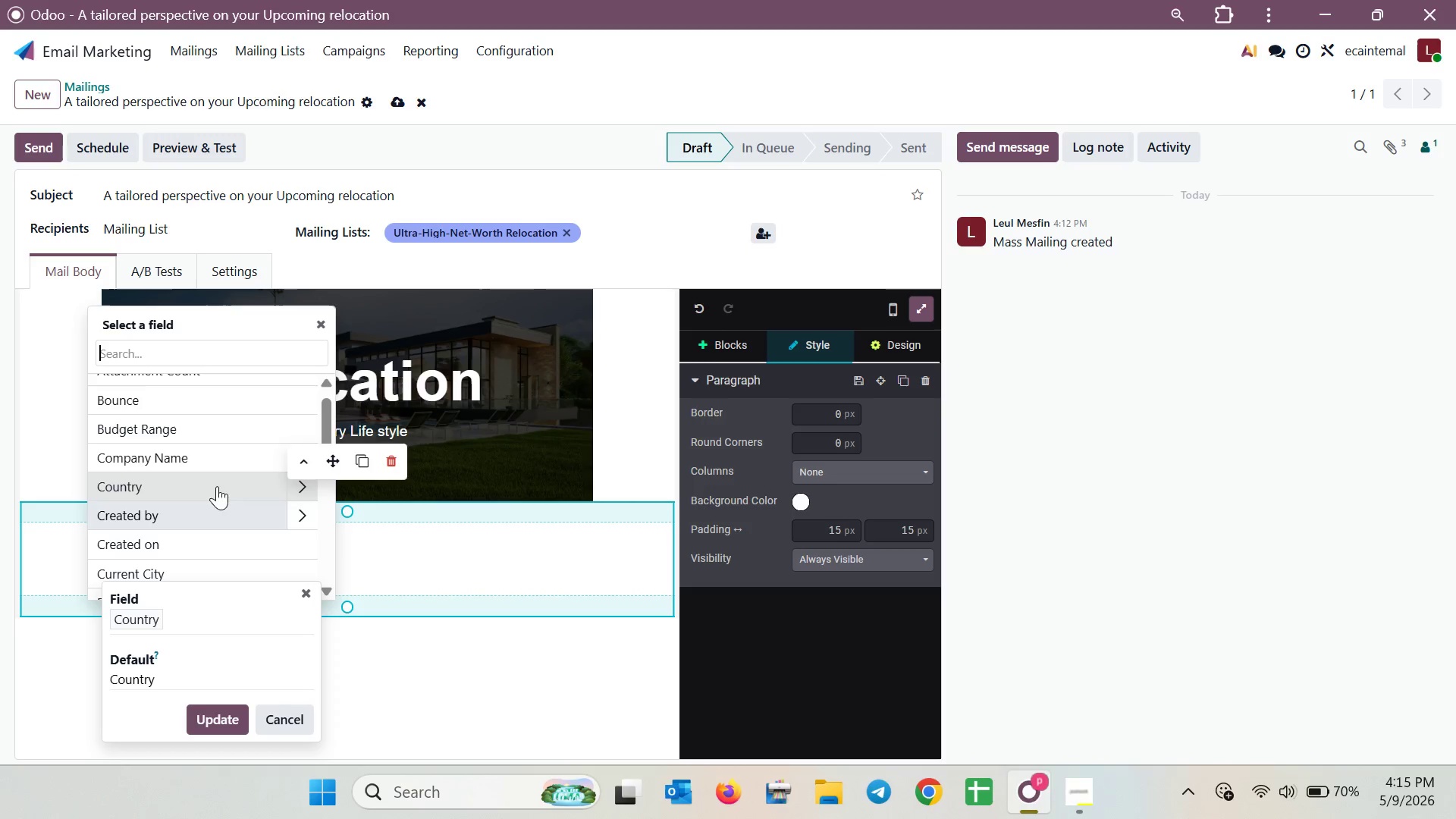 
scroll: coordinate [255, 485], scroll_direction: down, amount: 1.0
 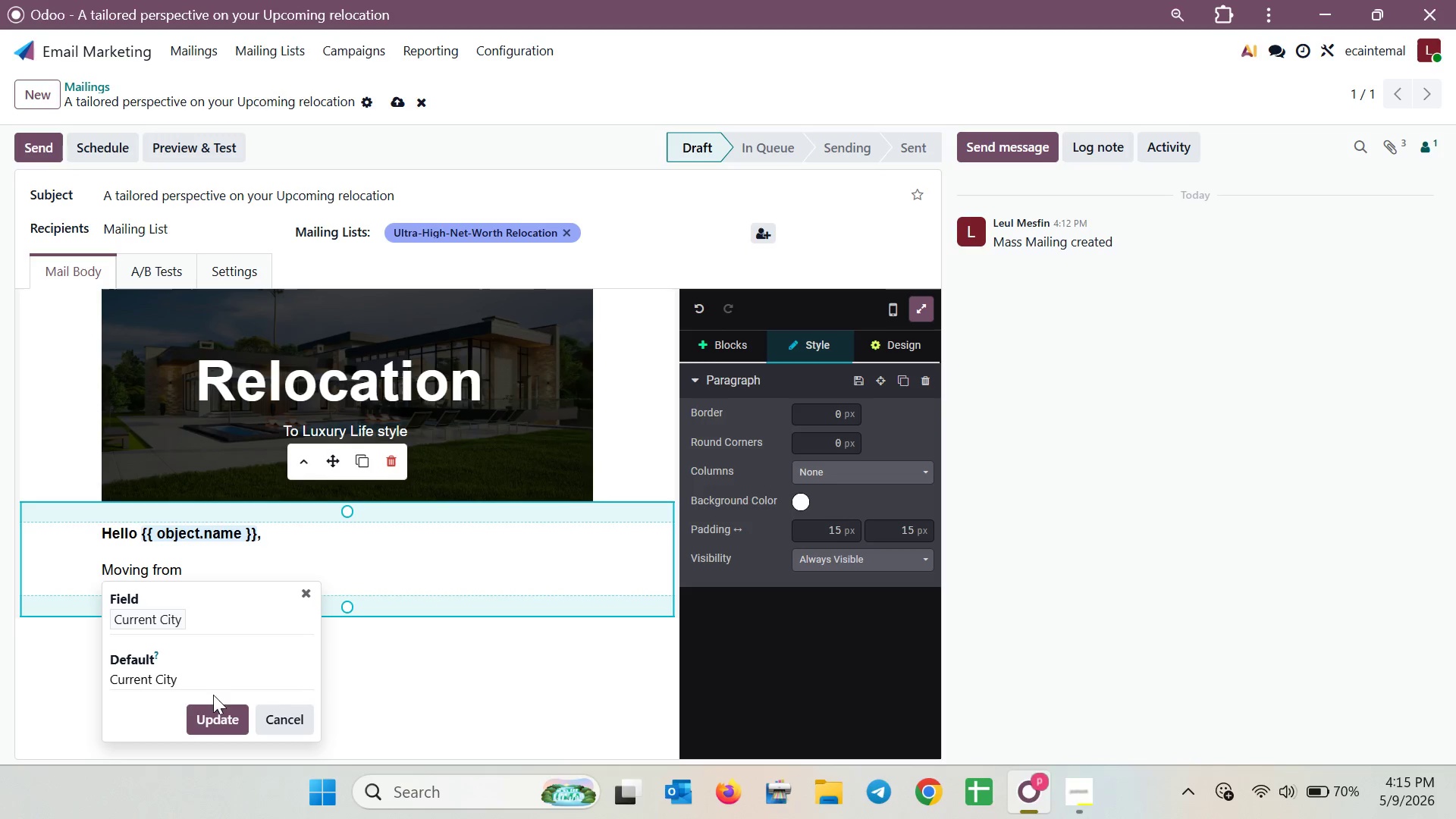 
left_click_drag(start_coordinate=[194, 683], to_coordinate=[105, 689])
 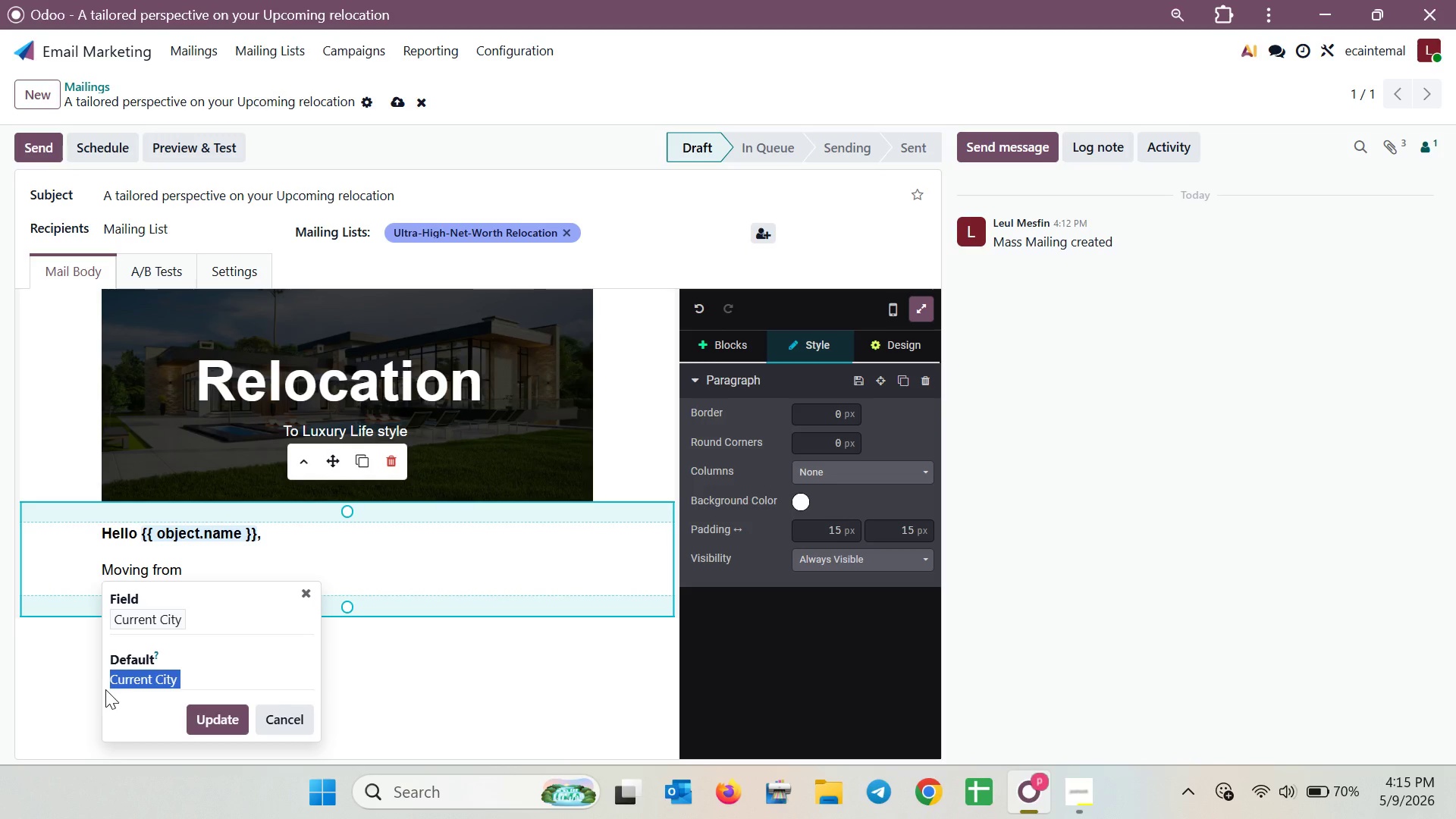 
key(Backspace)
 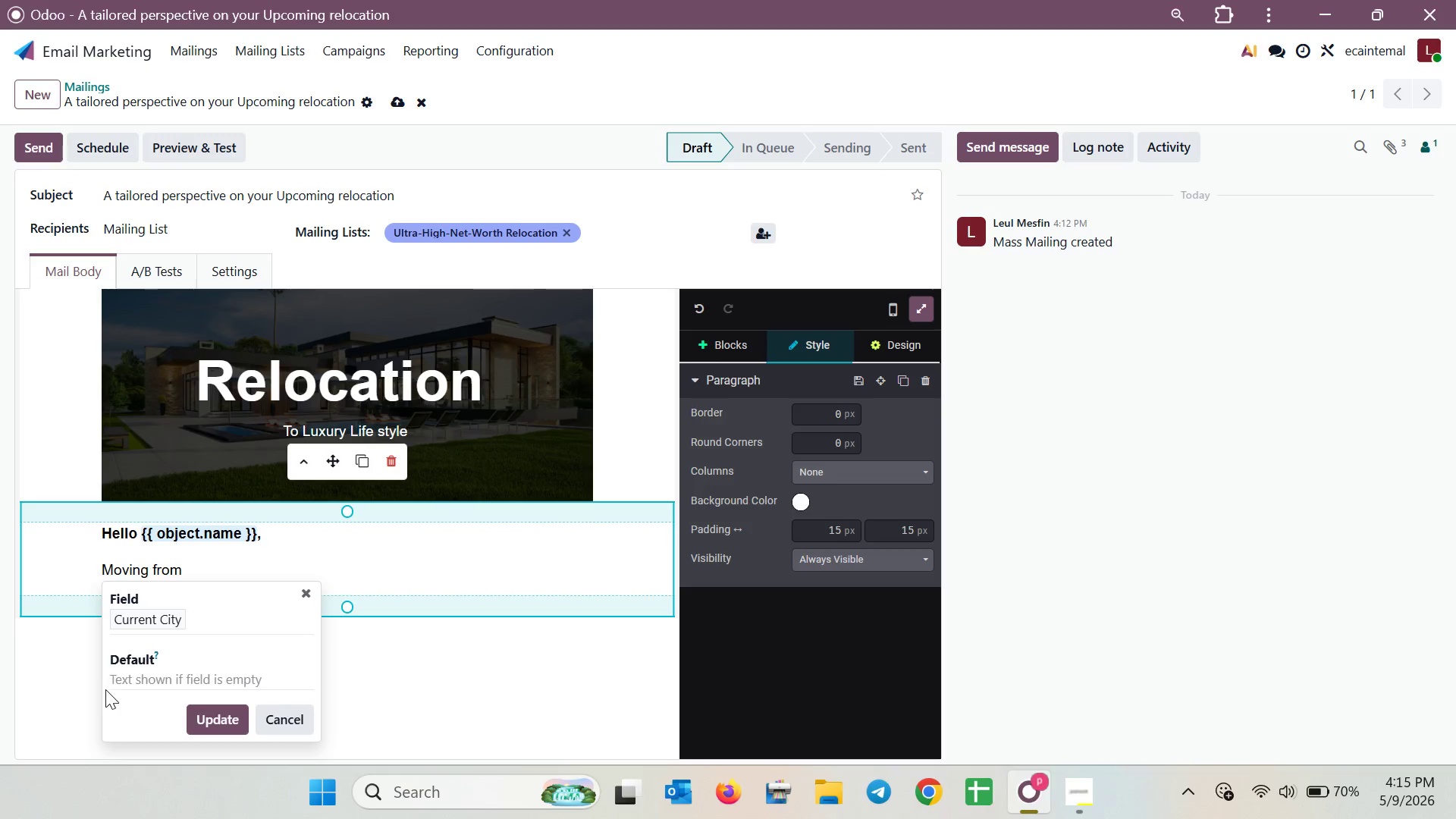 
key(Shift+BracketLeft)
 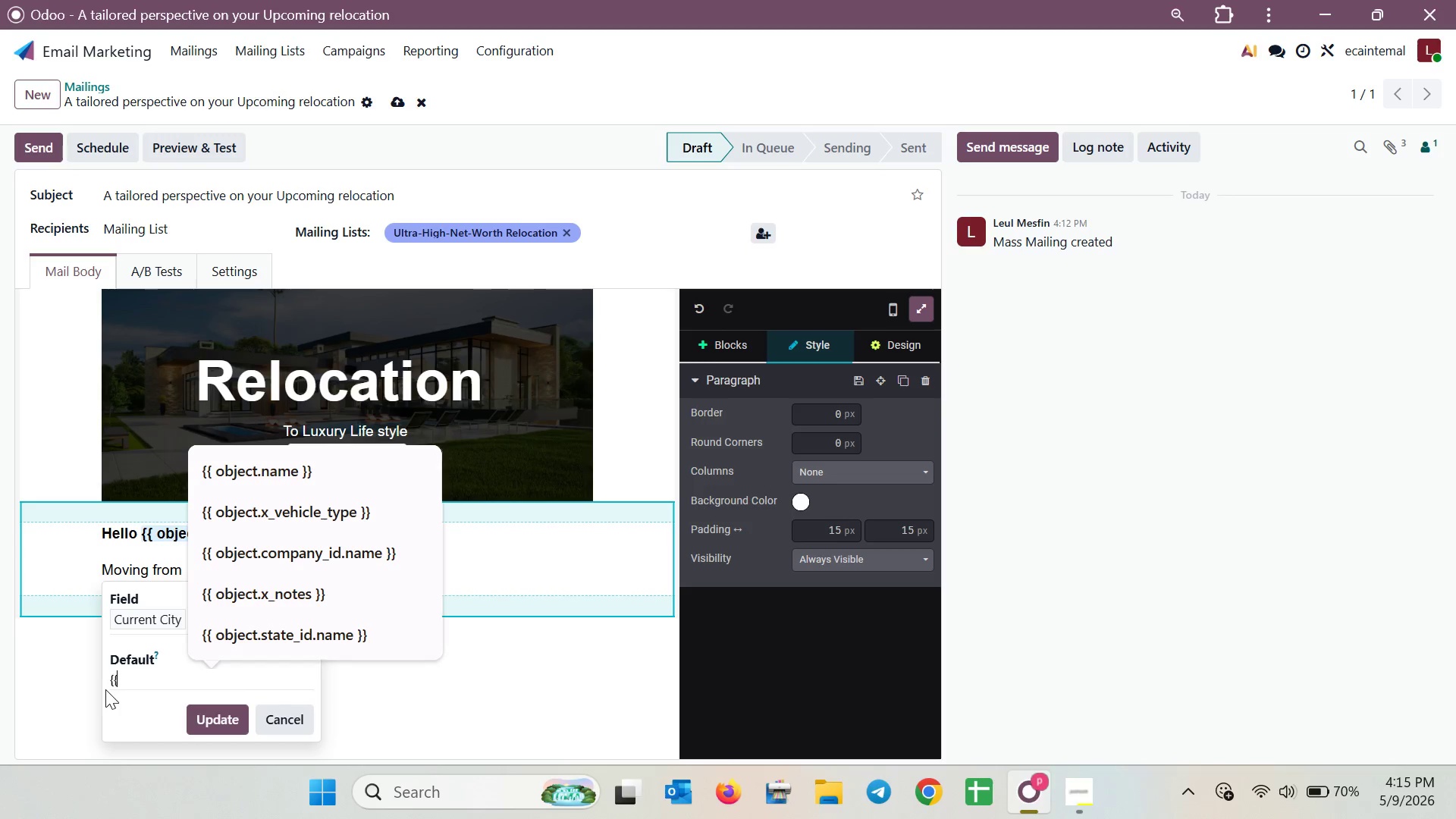 
key(Shift+BracketLeft)
 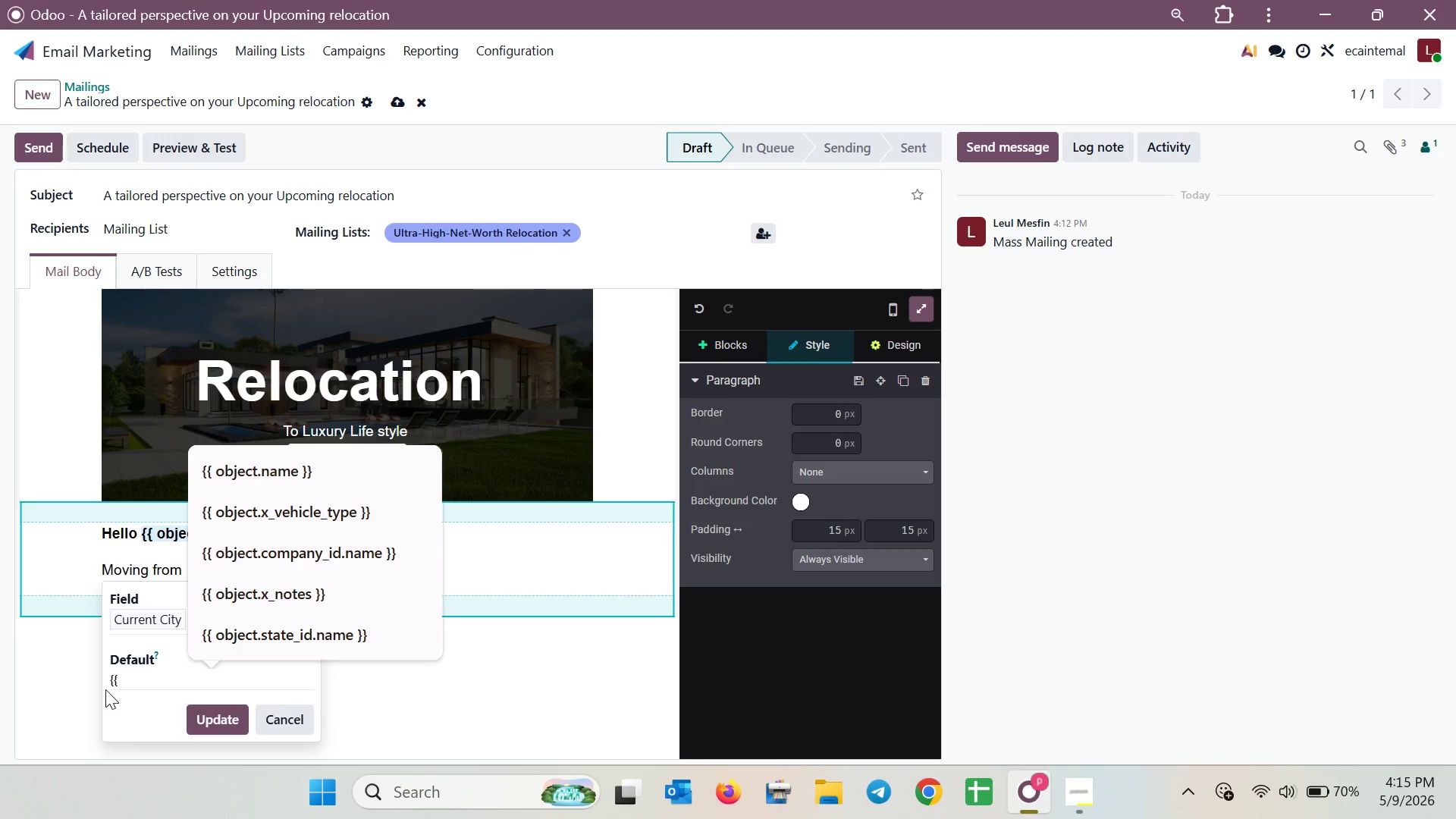 
key(Space)
 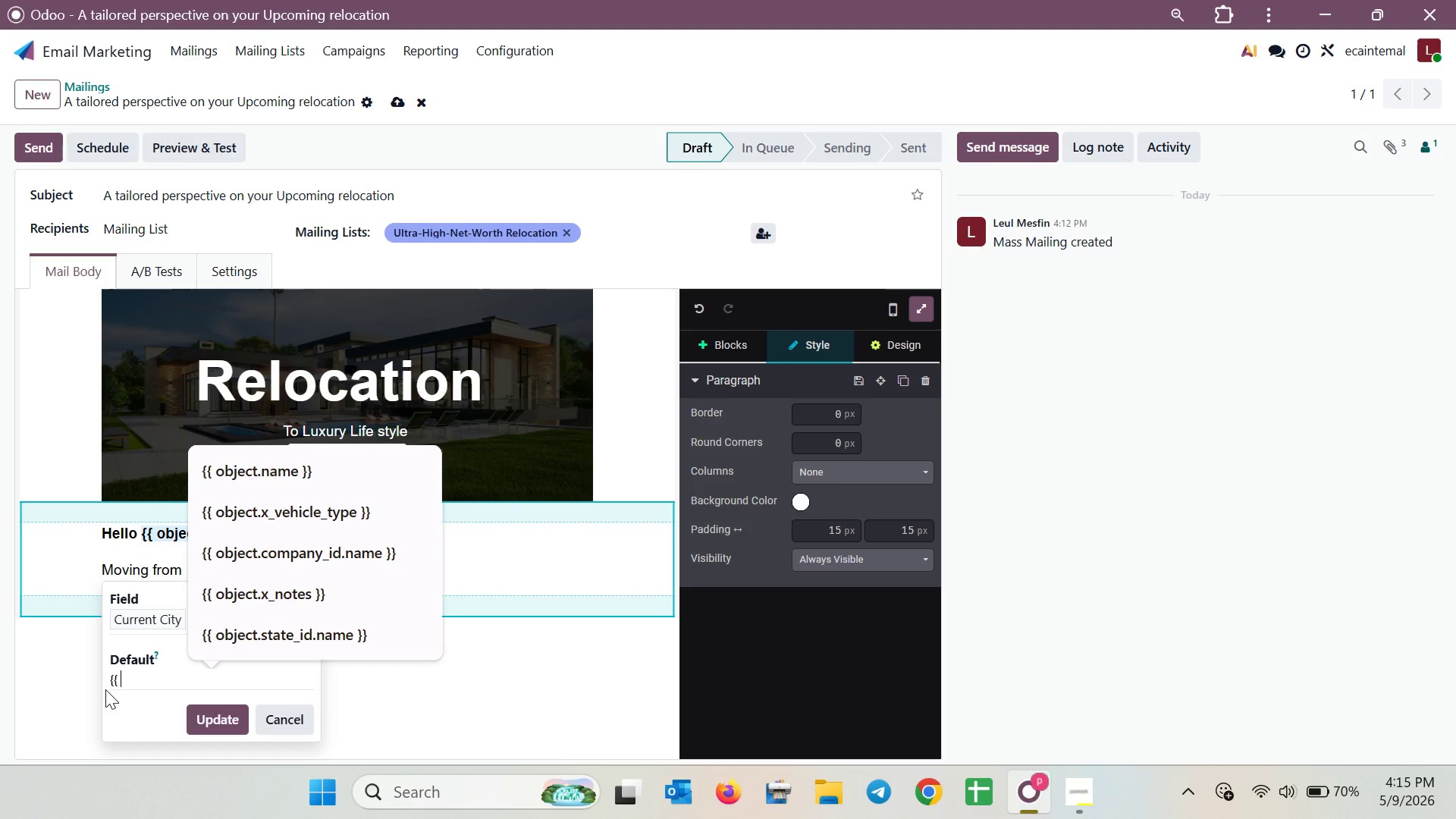 
type(object.current_city }})
 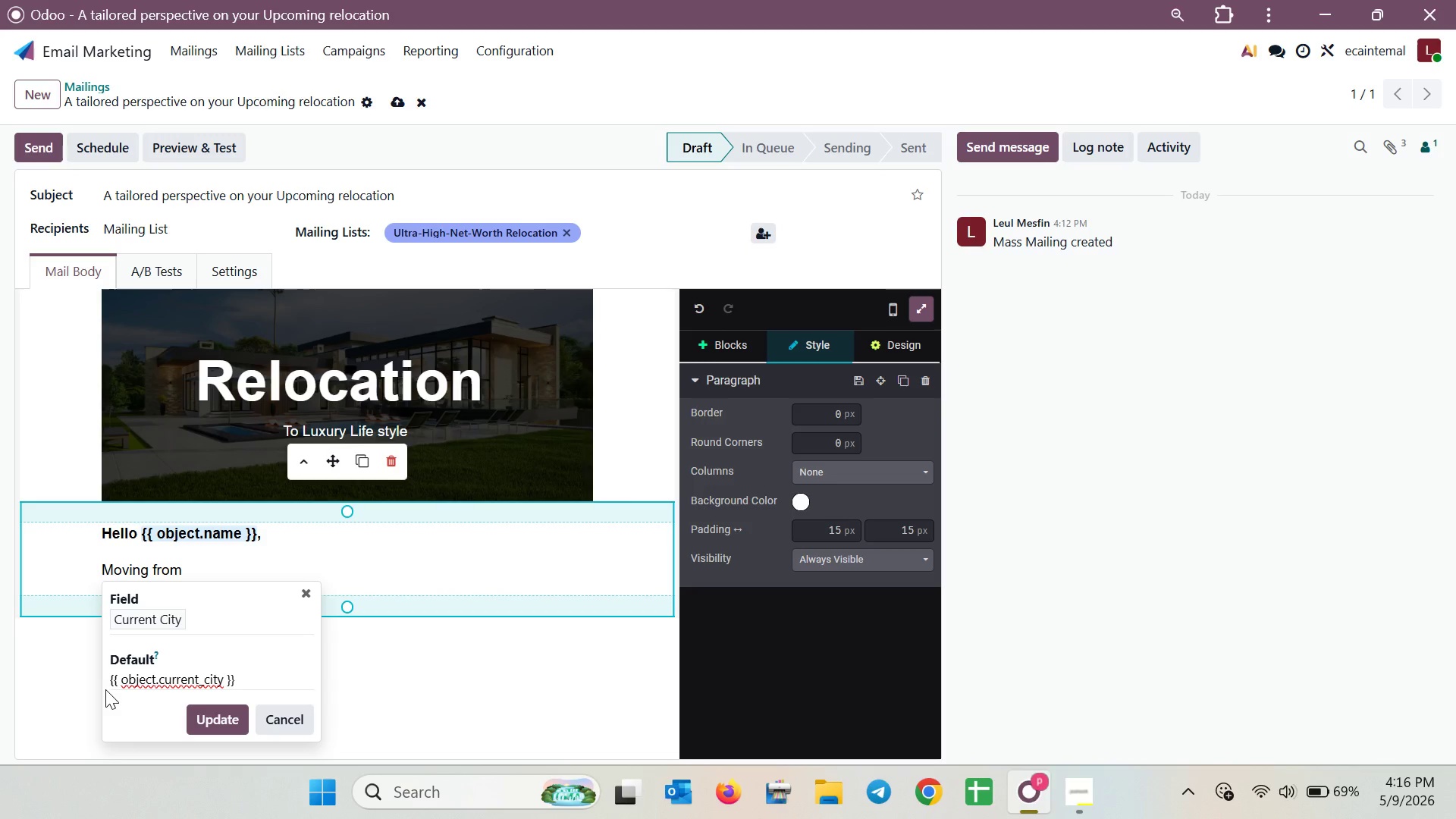 
key(Space)
 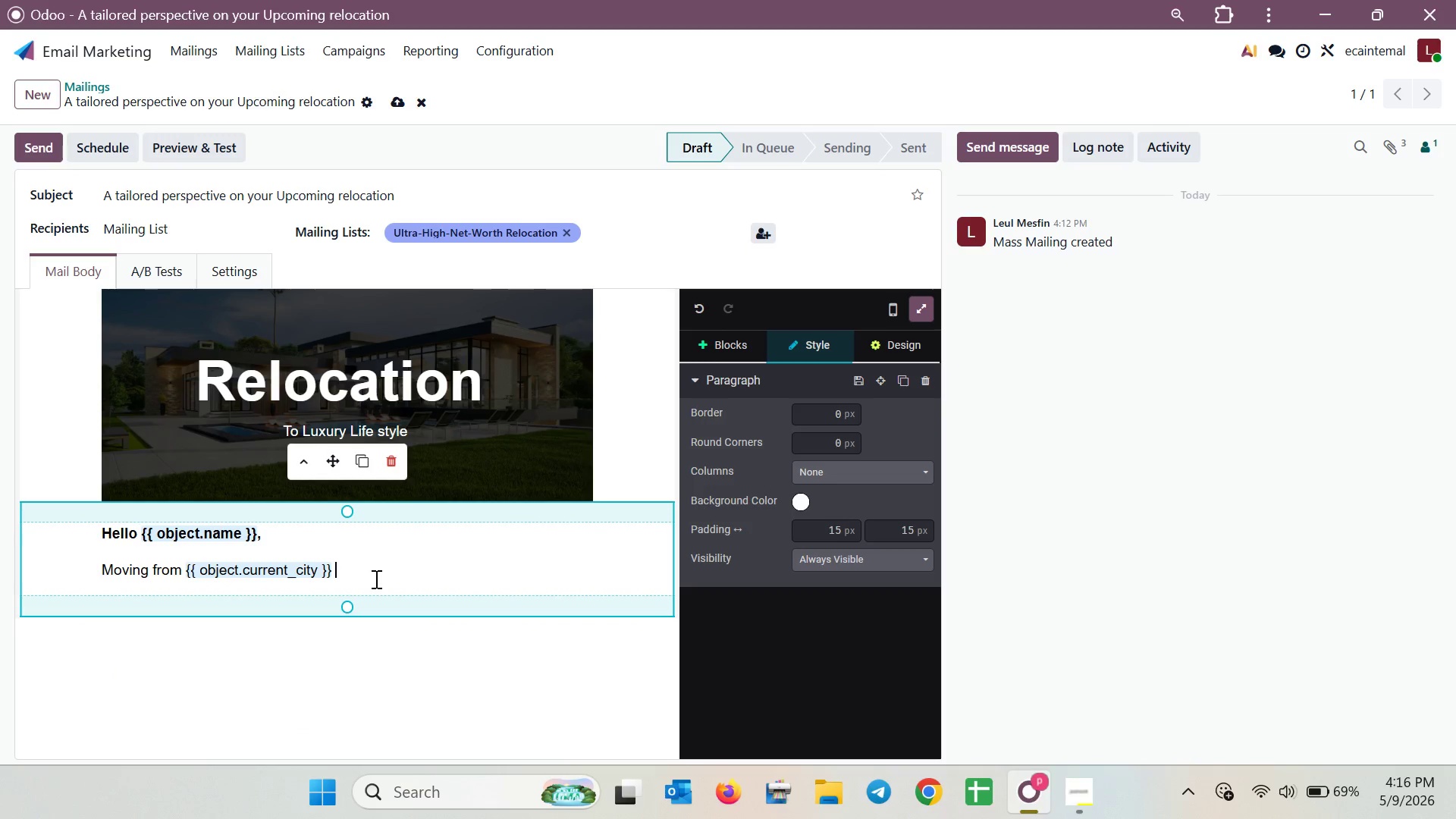 
wait(5.64)
 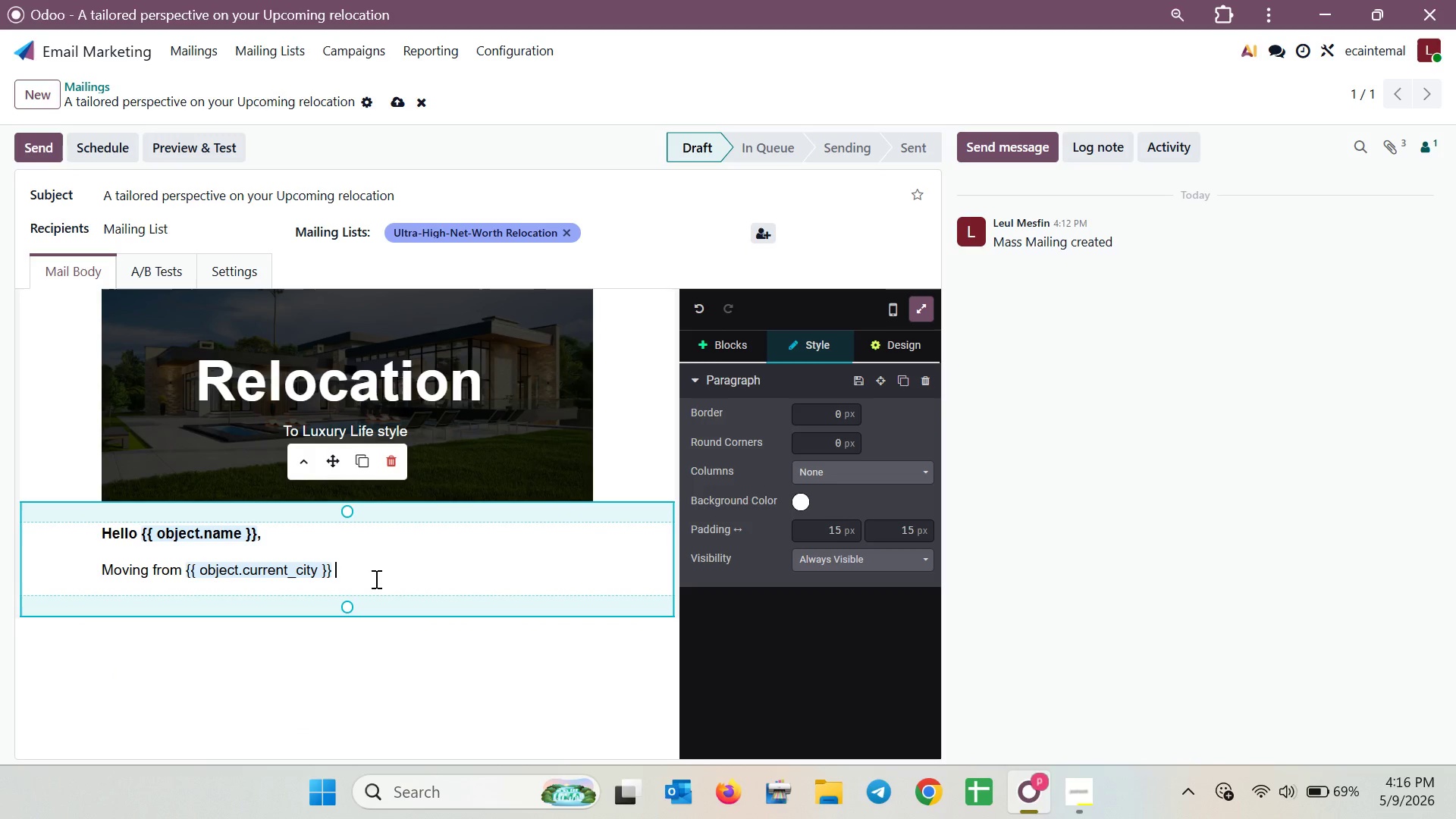 
type(in)
 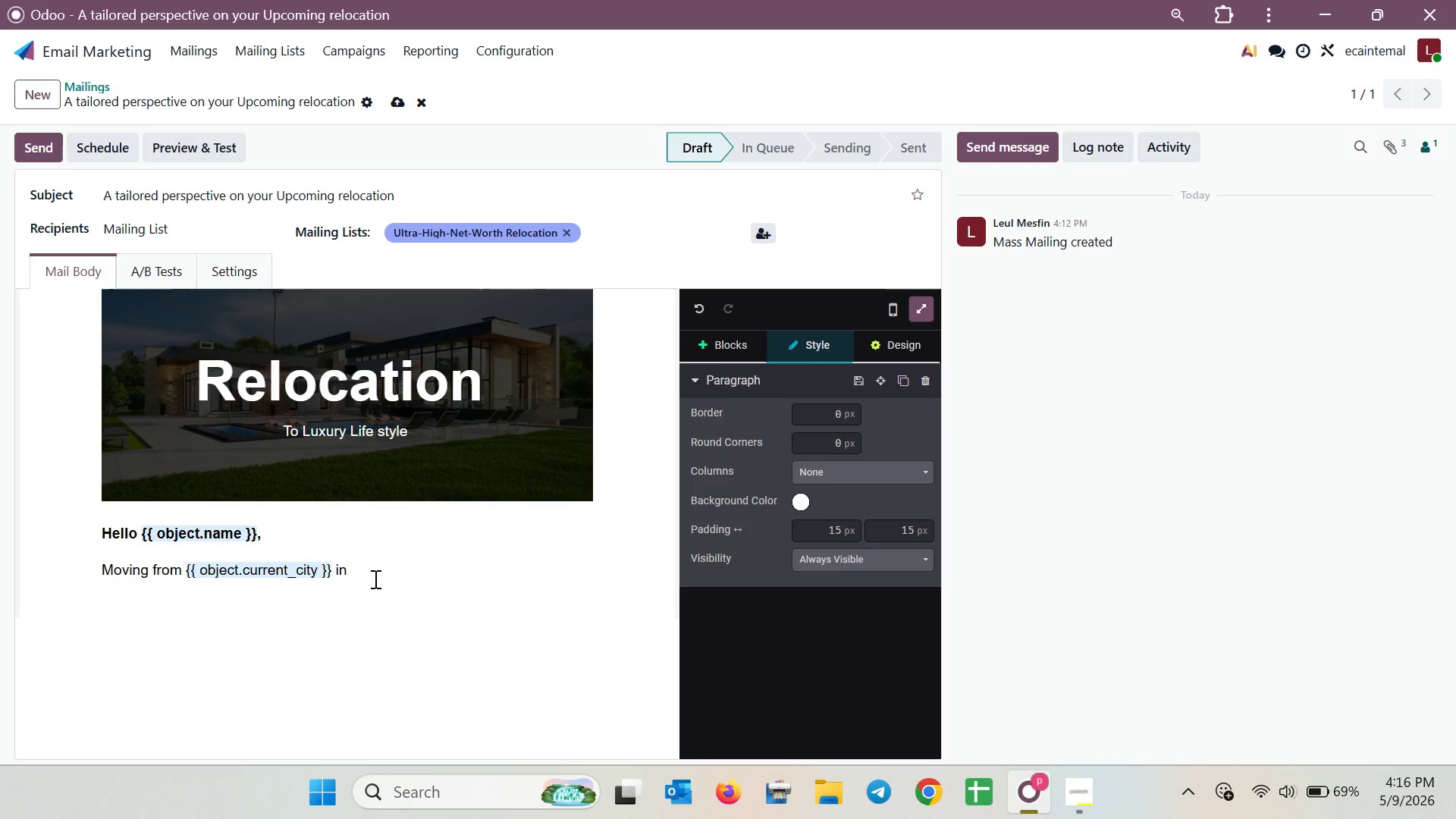 
wait(32.31)
 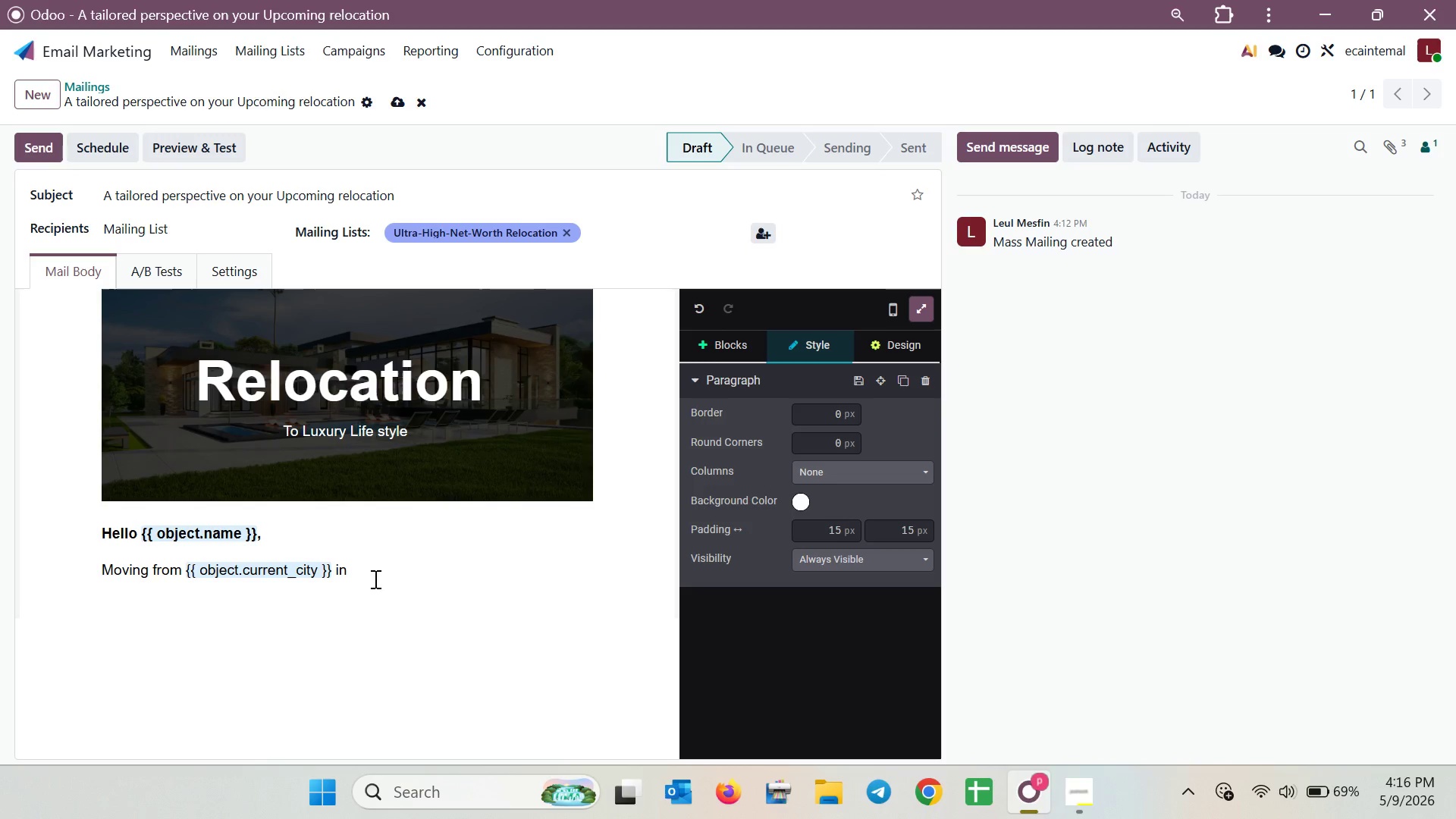 
type(volves more )
 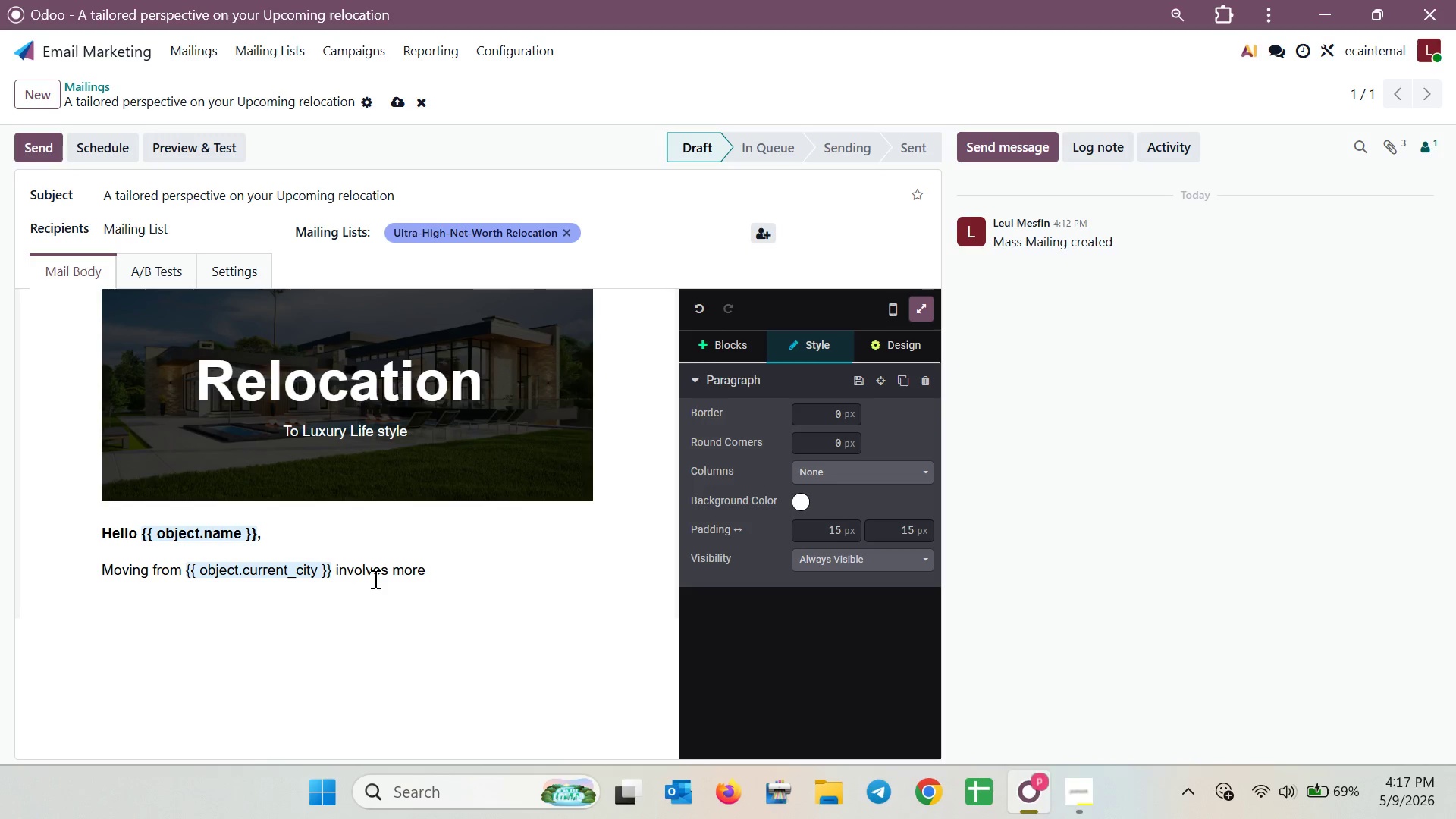 
wait(35.58)
 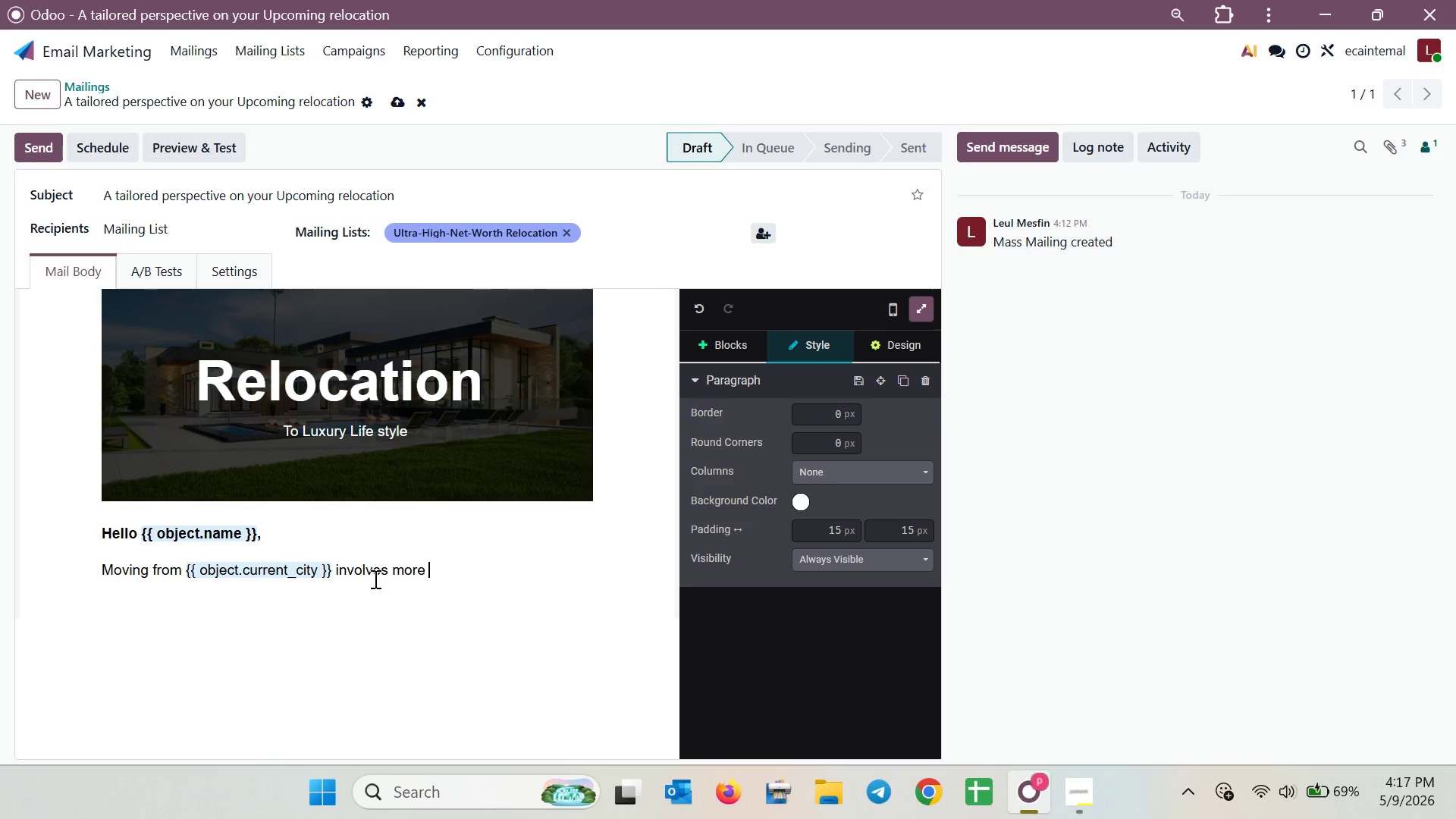 
type(Than just)
 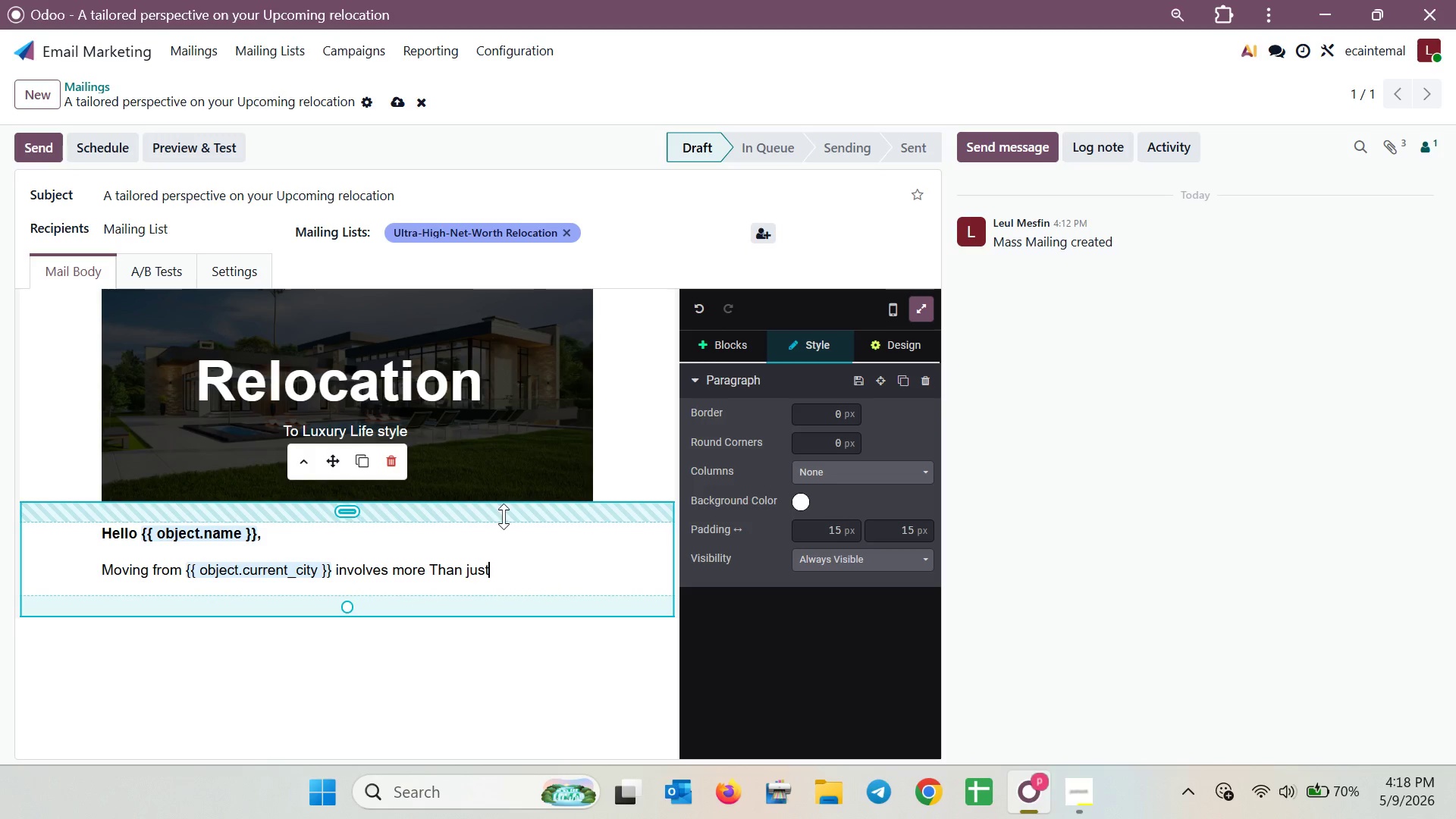 
wait(77.05)
 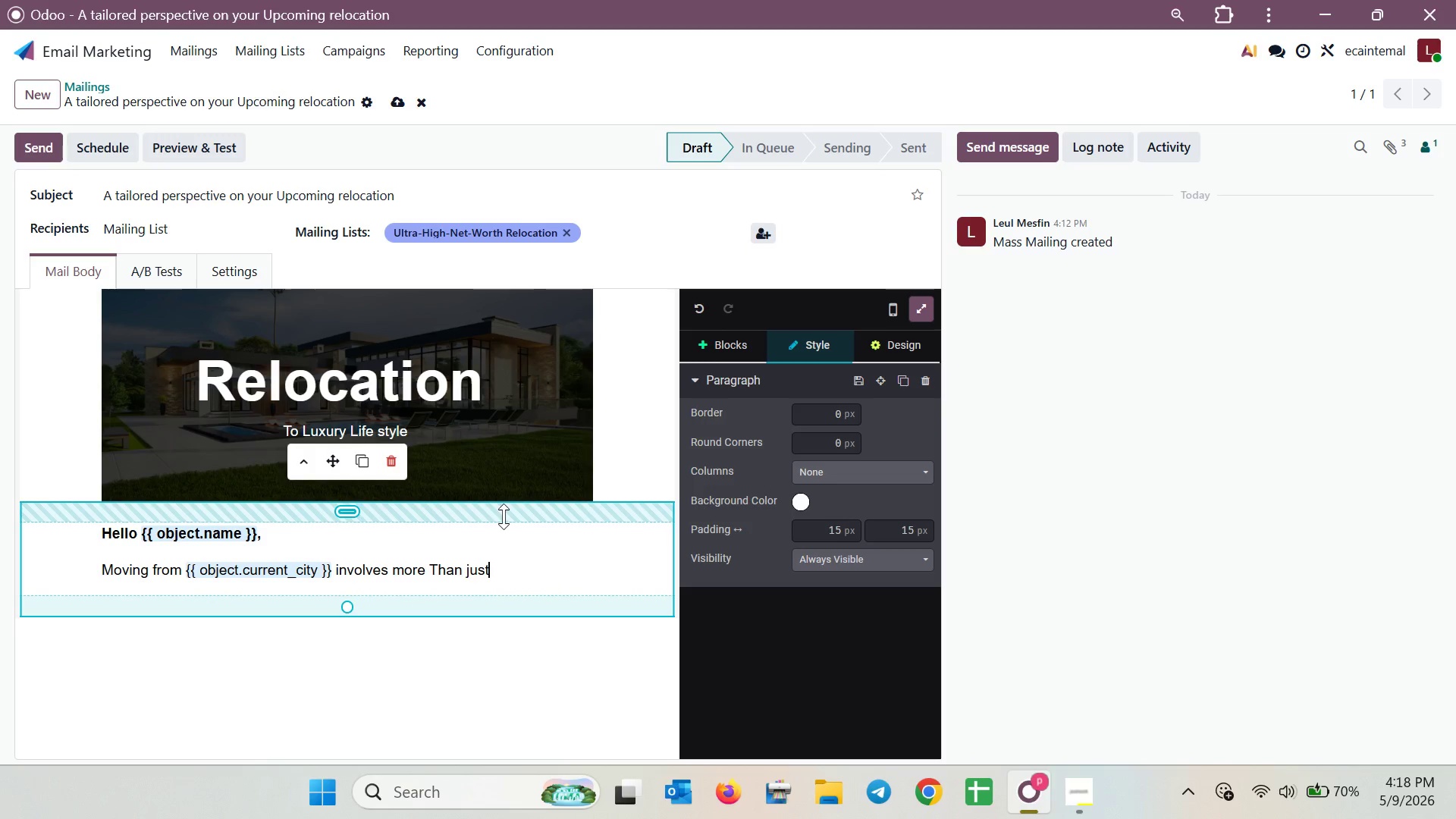 
type(a )
key(Backspace)
key(Backspace)
type( a change)
 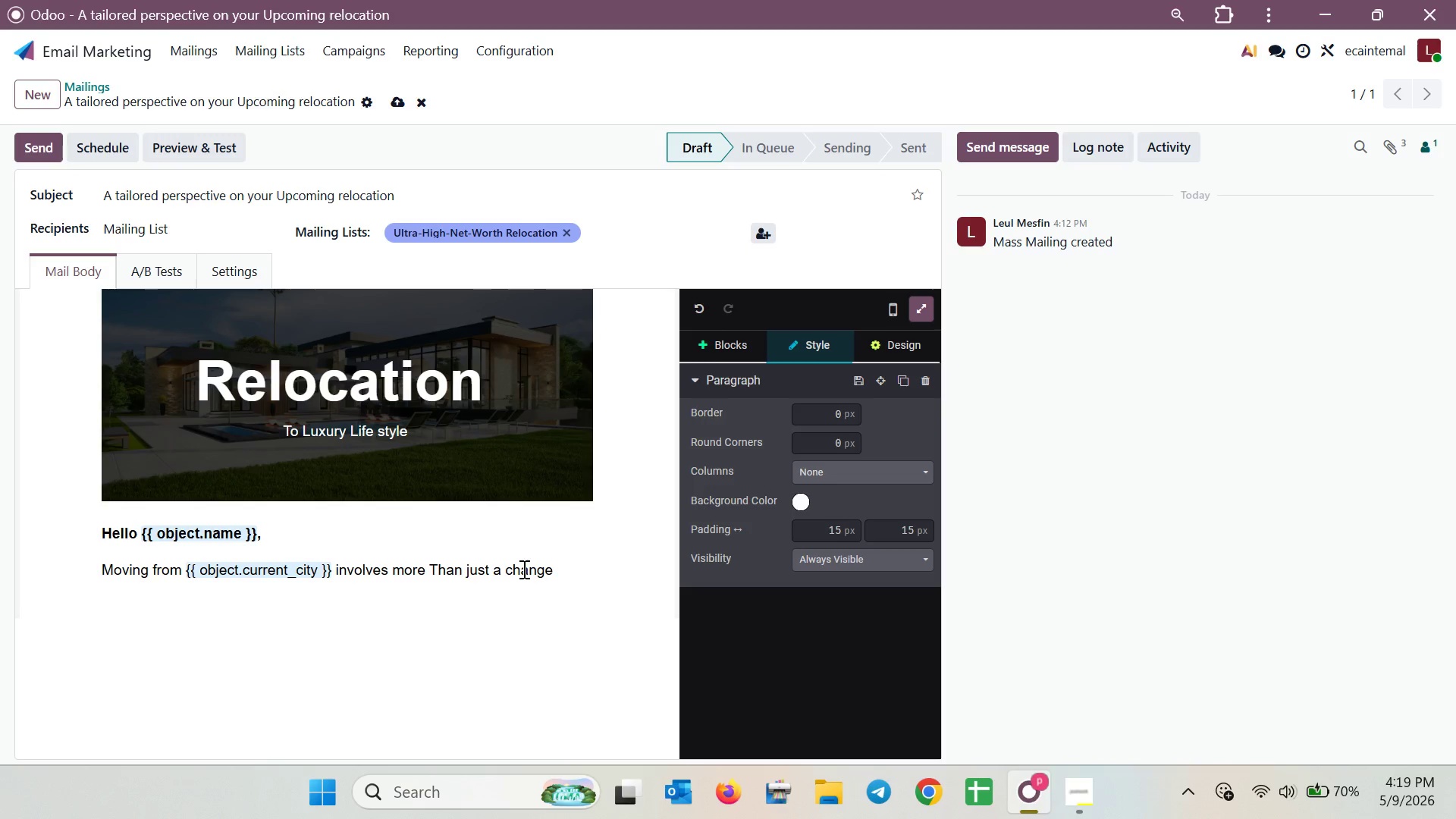 
wait(5.53)
 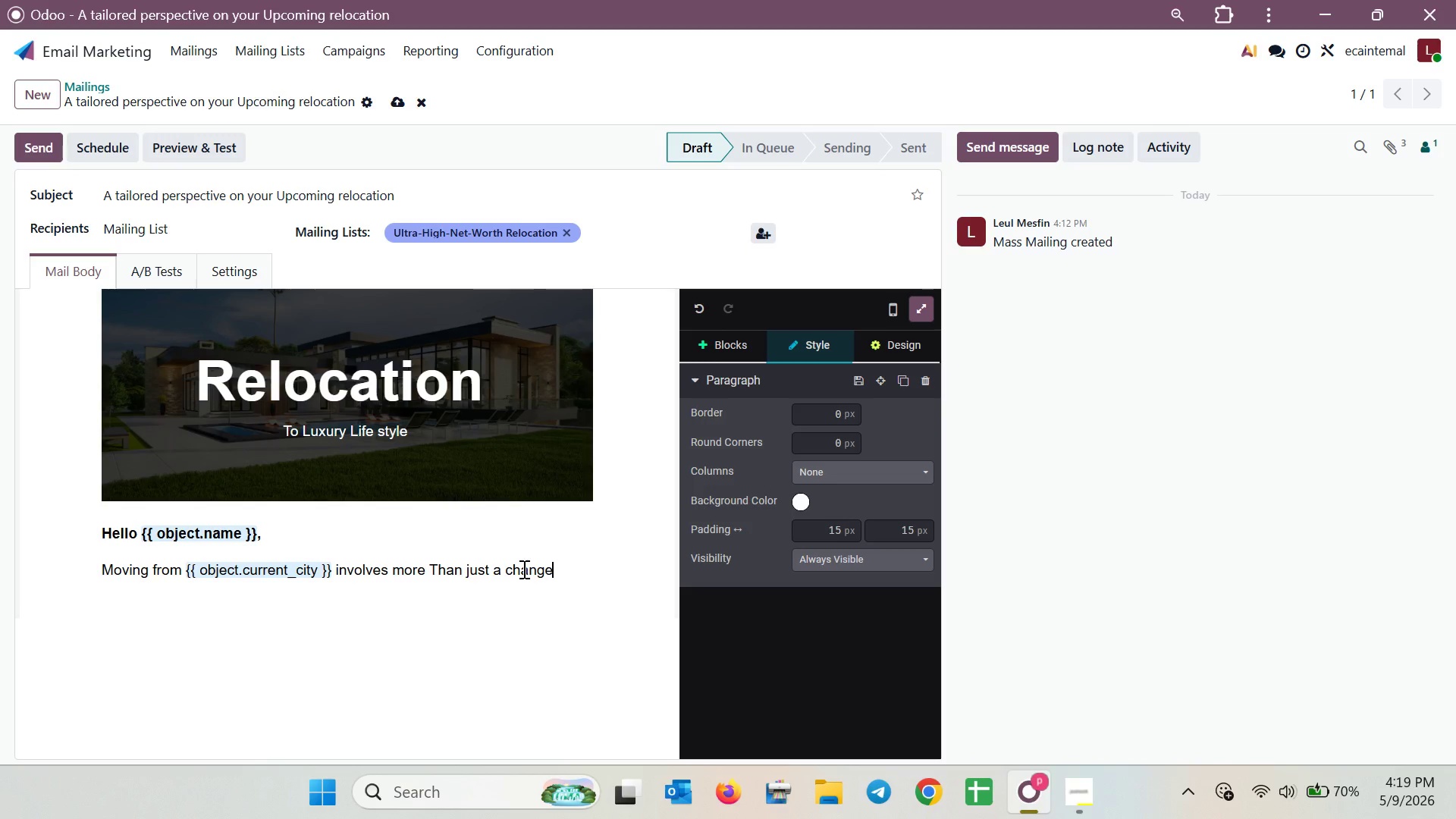 
type( of )
 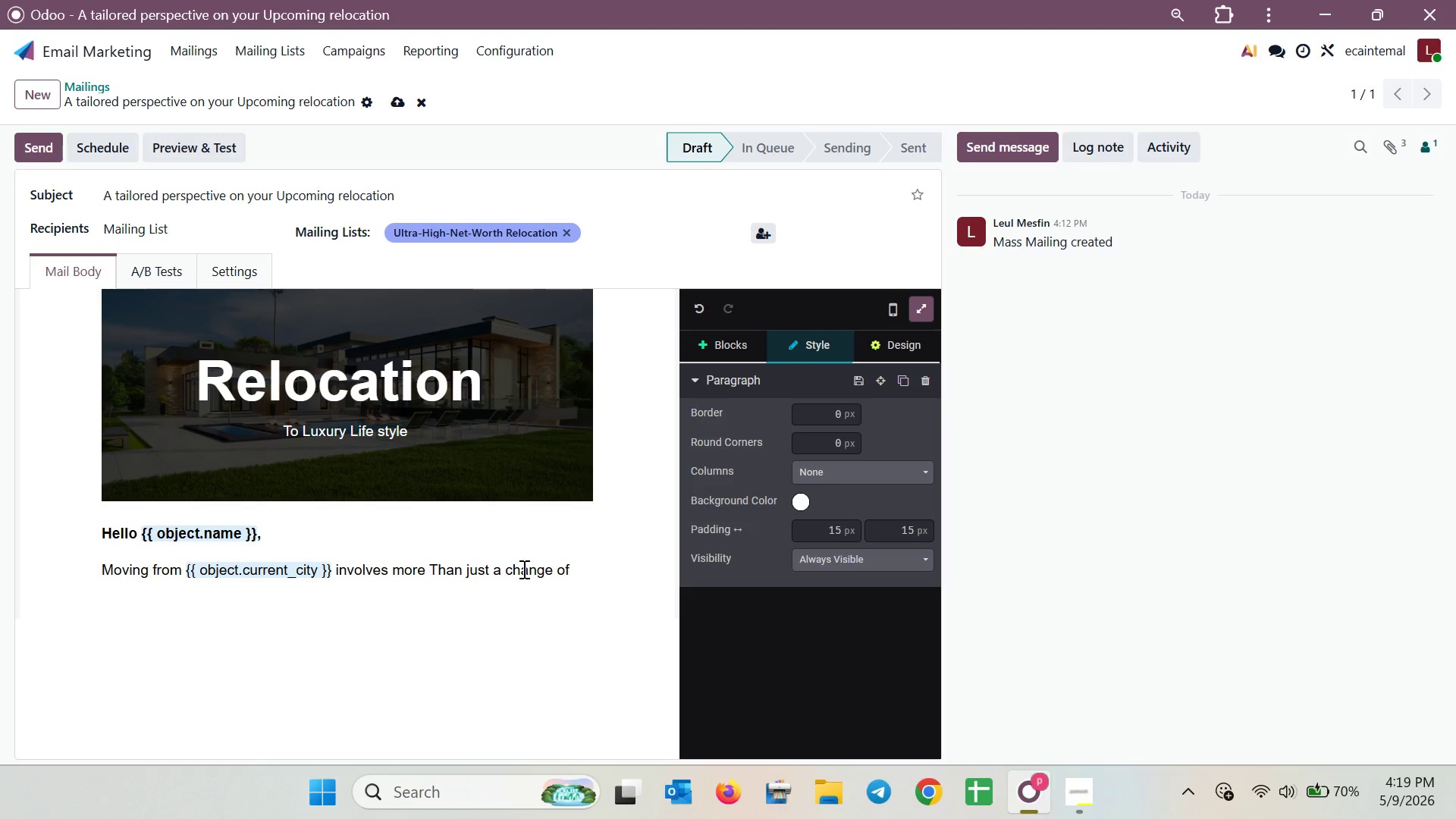 
wait(38.51)
 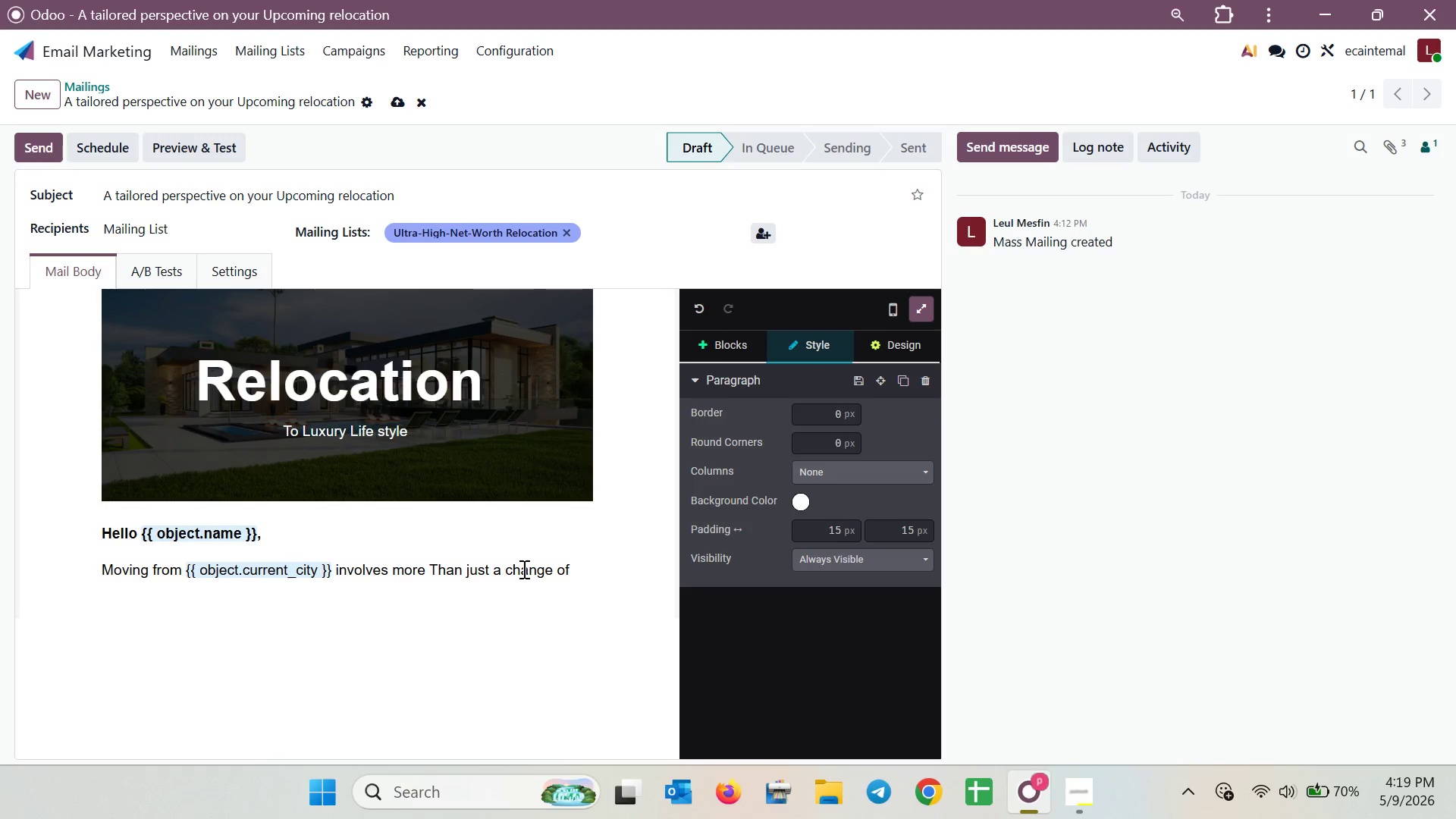 
left_click([593, 575])
 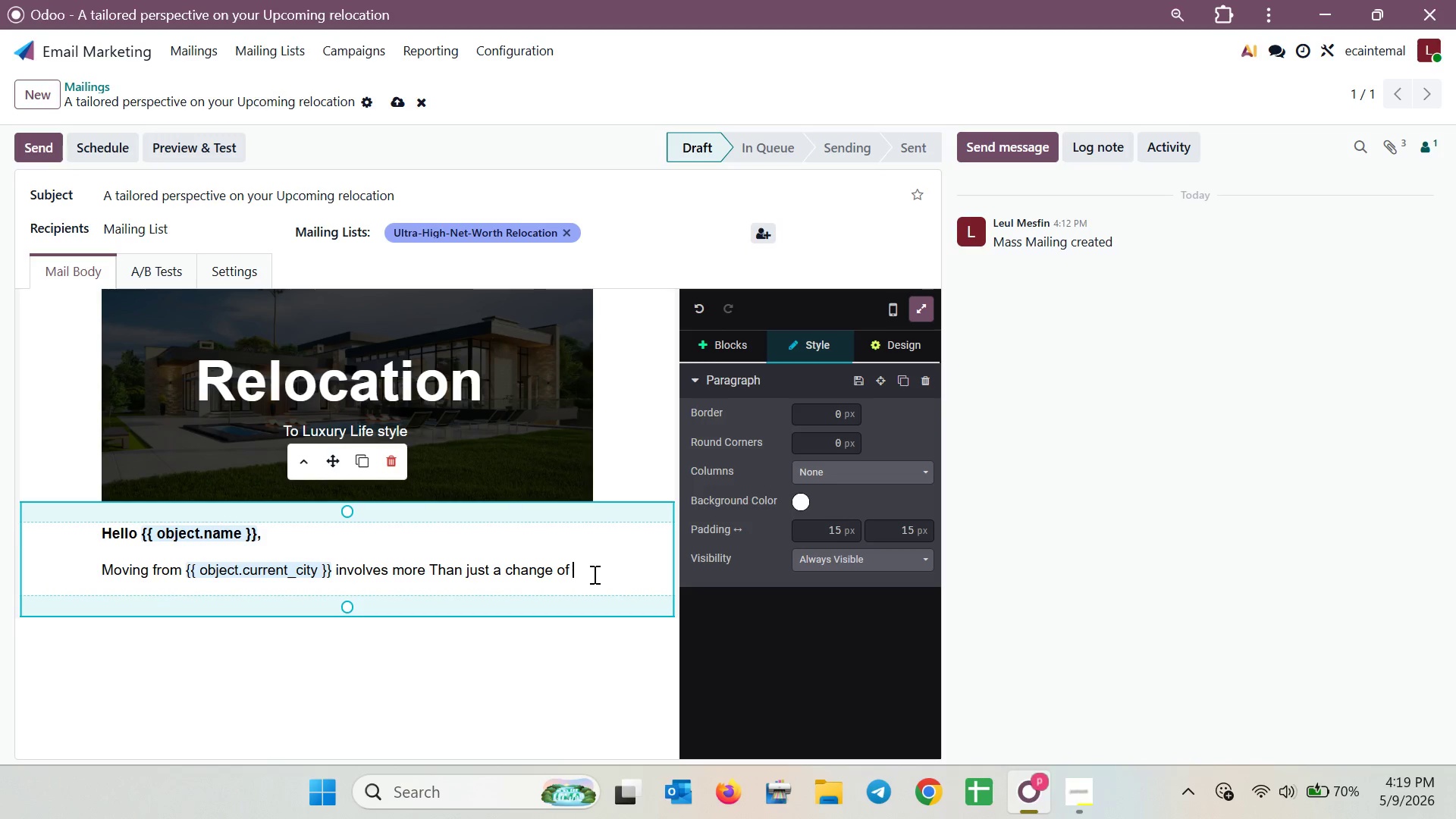 
wait(5.25)
 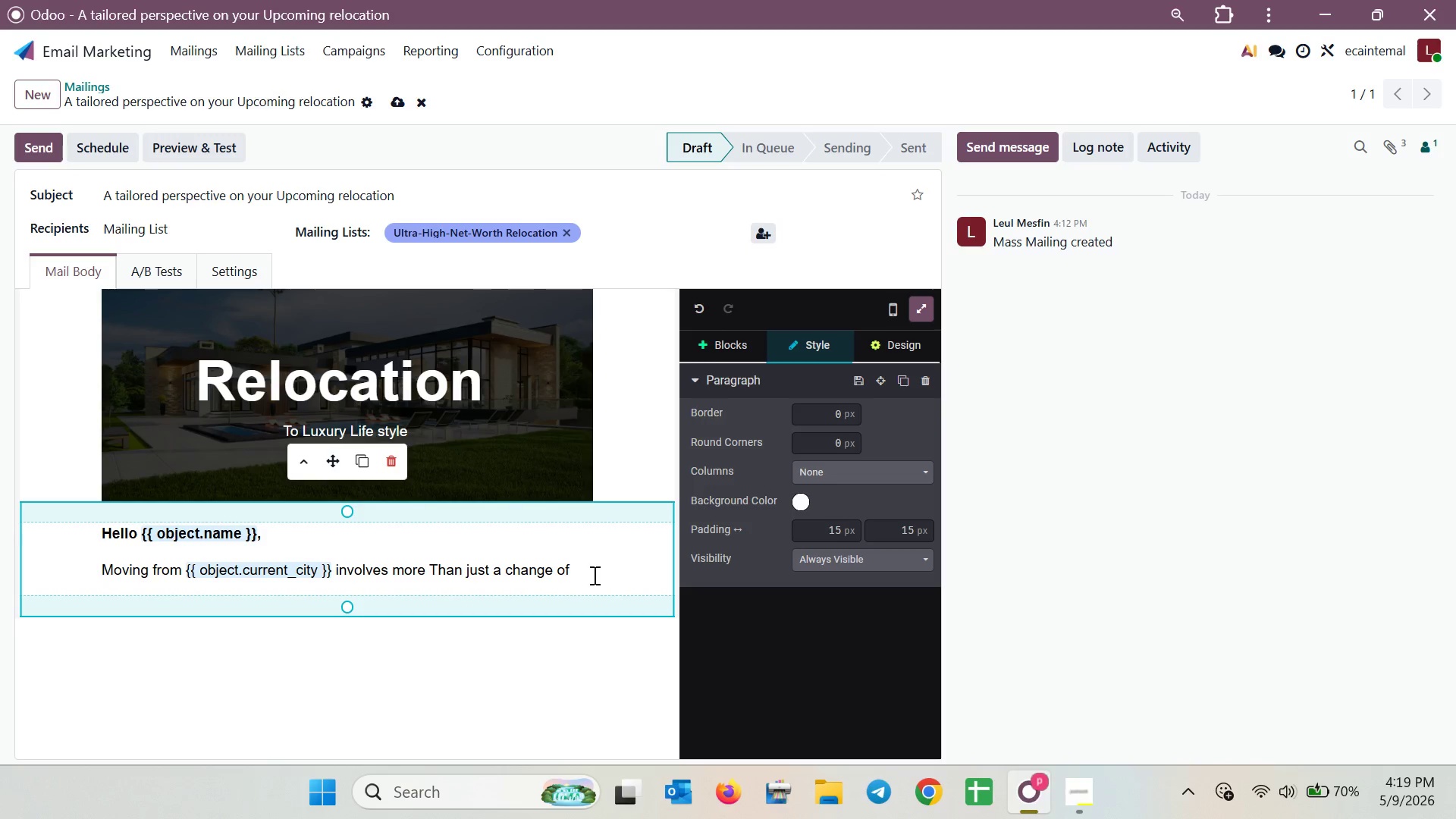 
type(addr)
 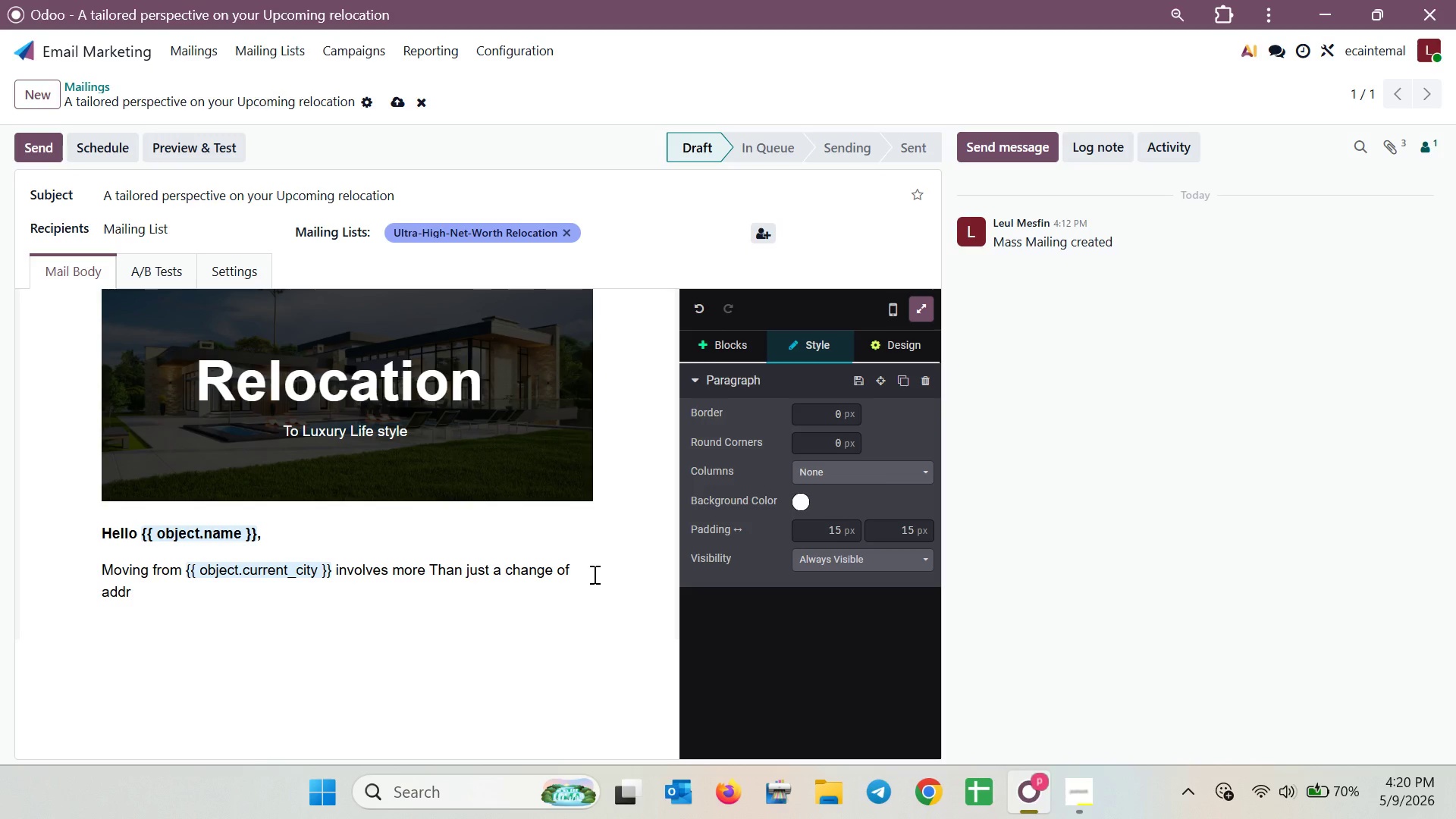 
wait(6.58)
 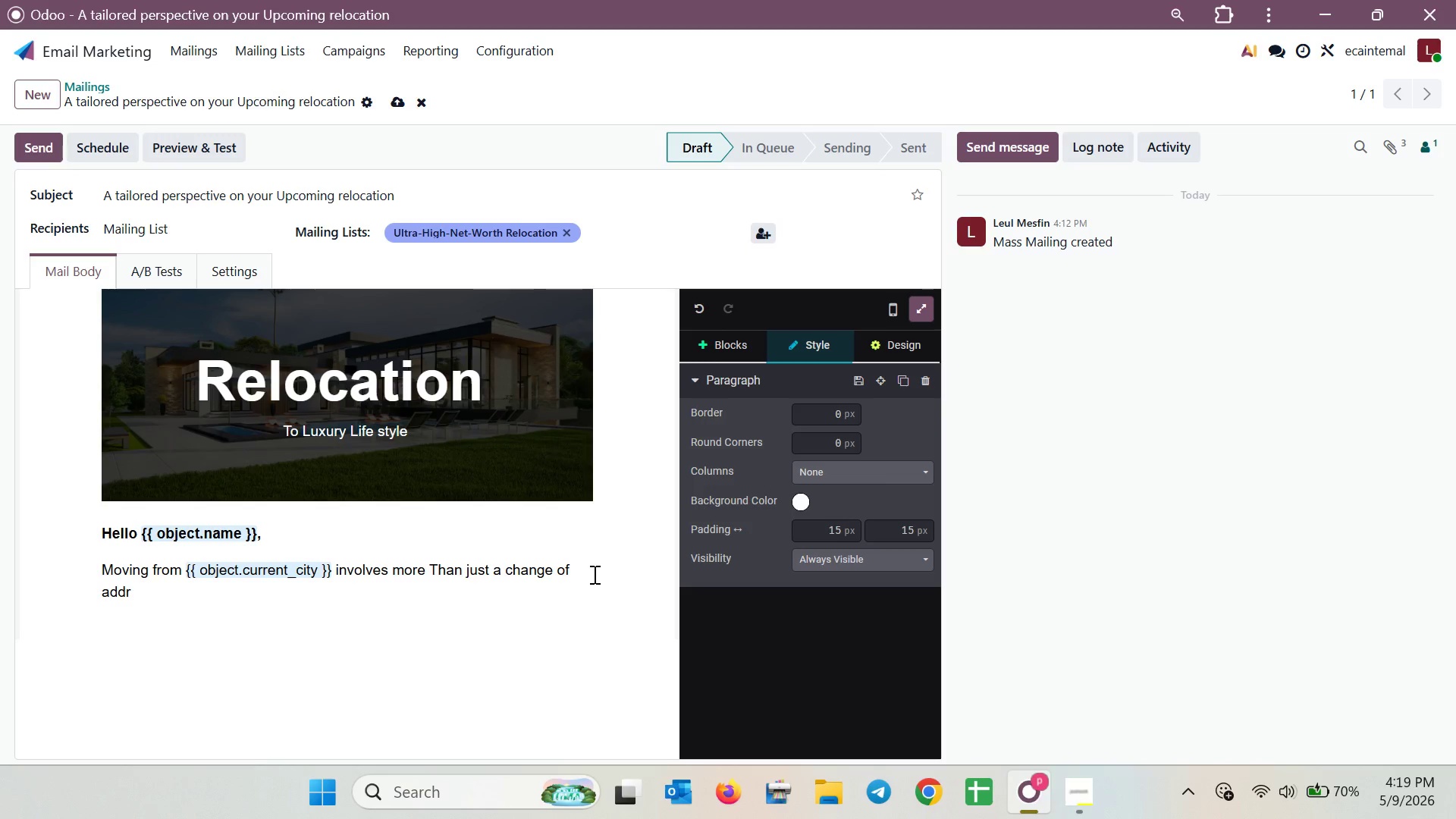 
type(ess:)
key(Backspace)
type(; )
 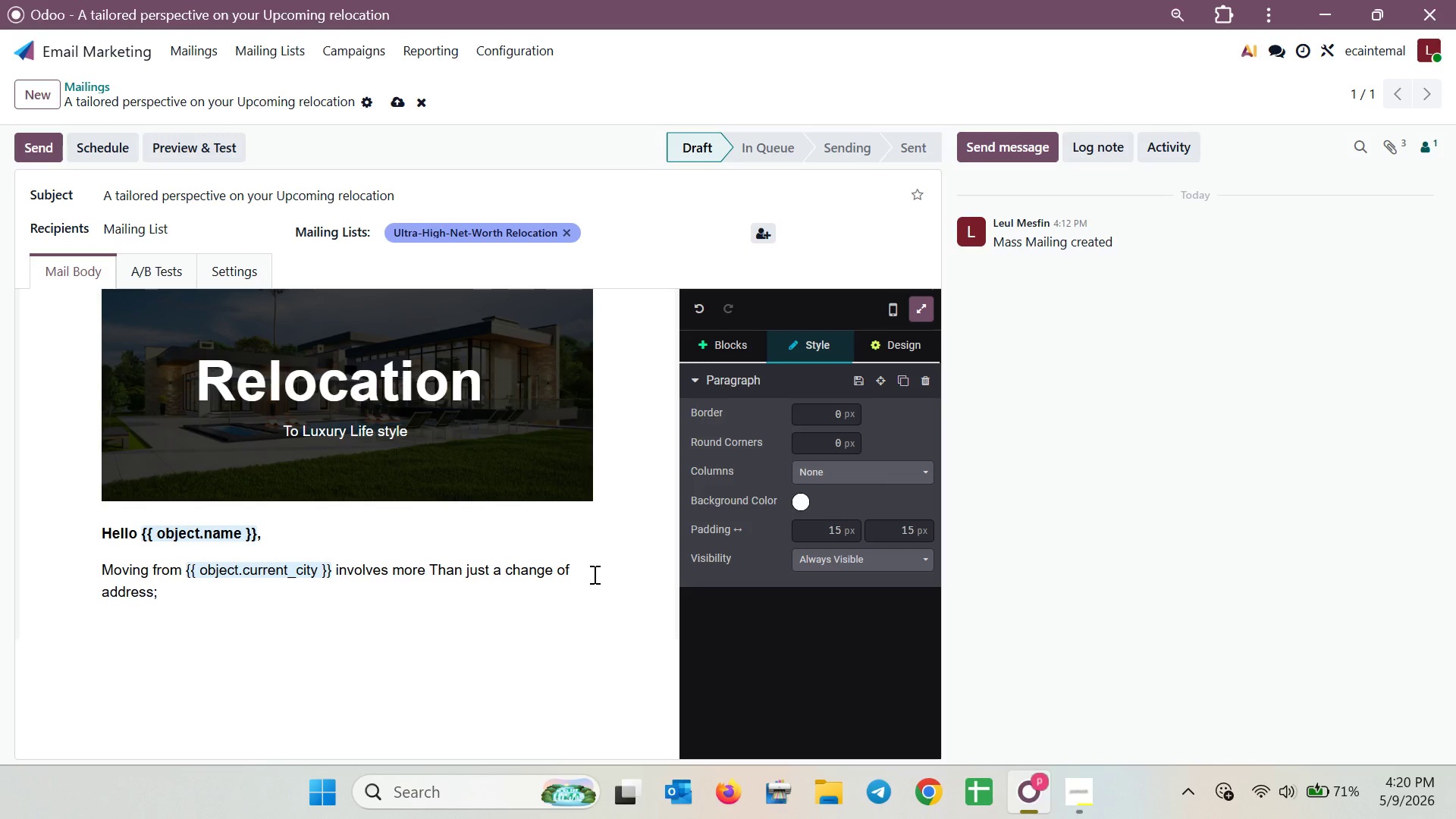 
wait(33.11)
 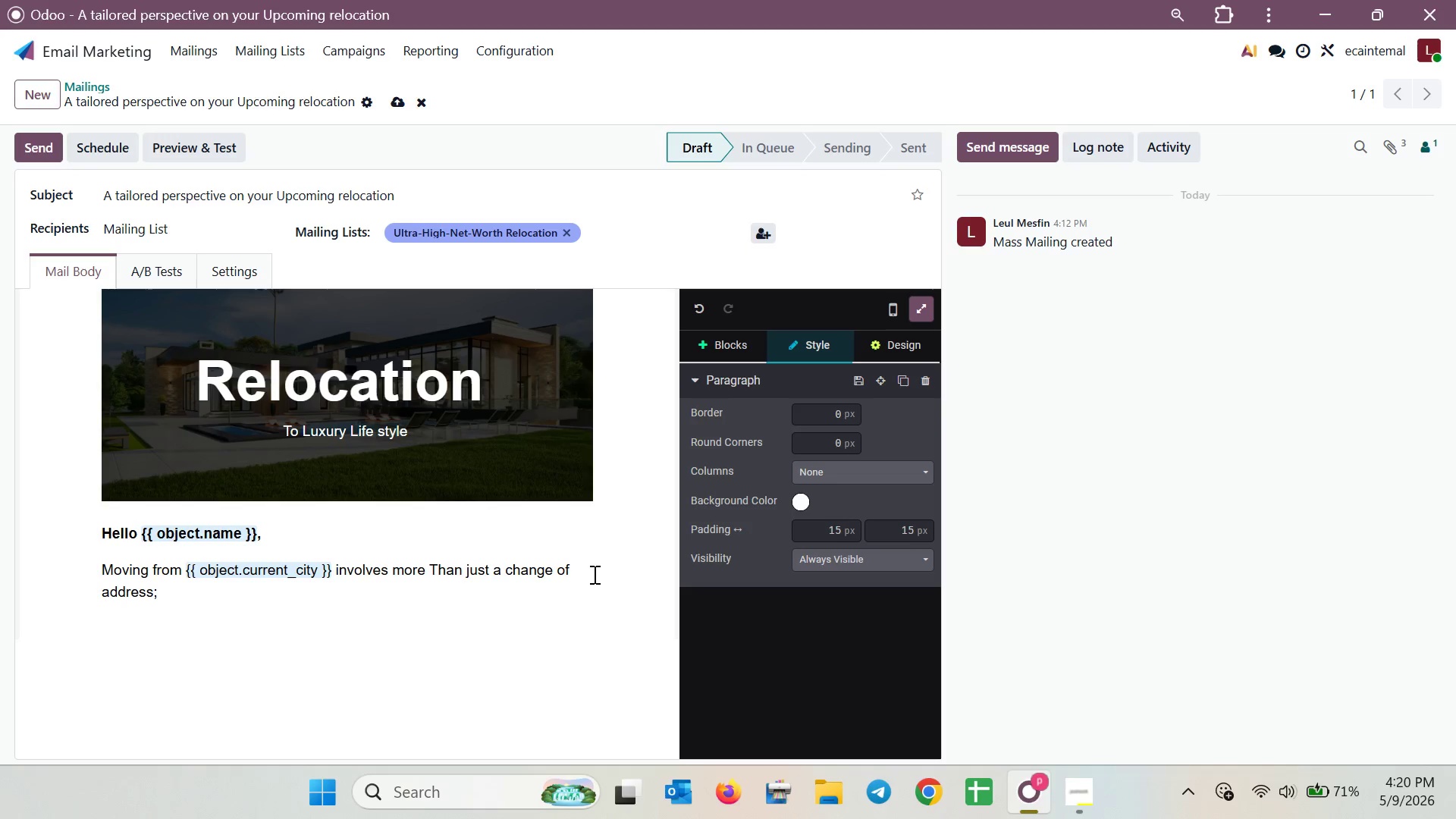 
type(it's about)
 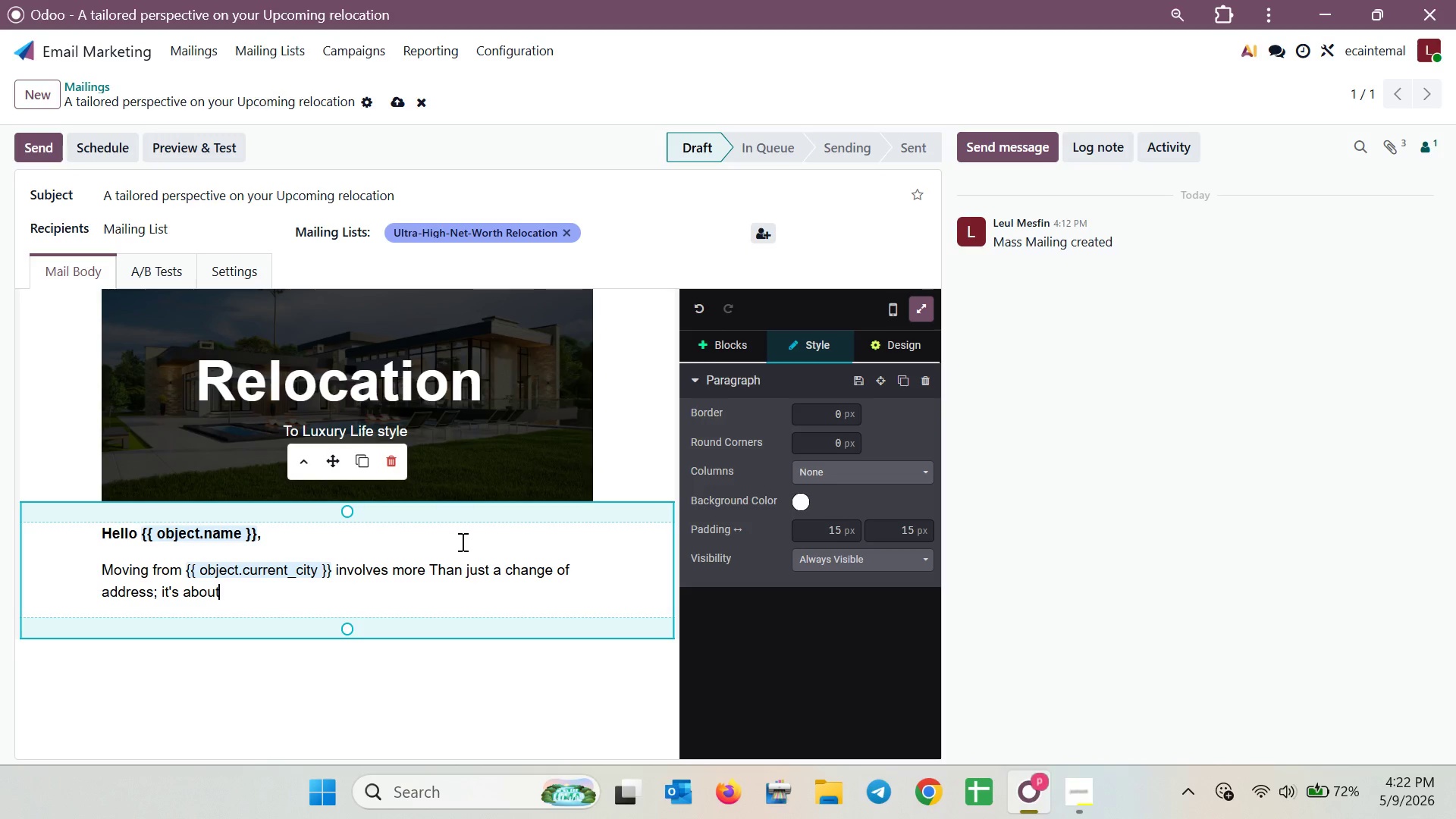 
wait(85.62)
 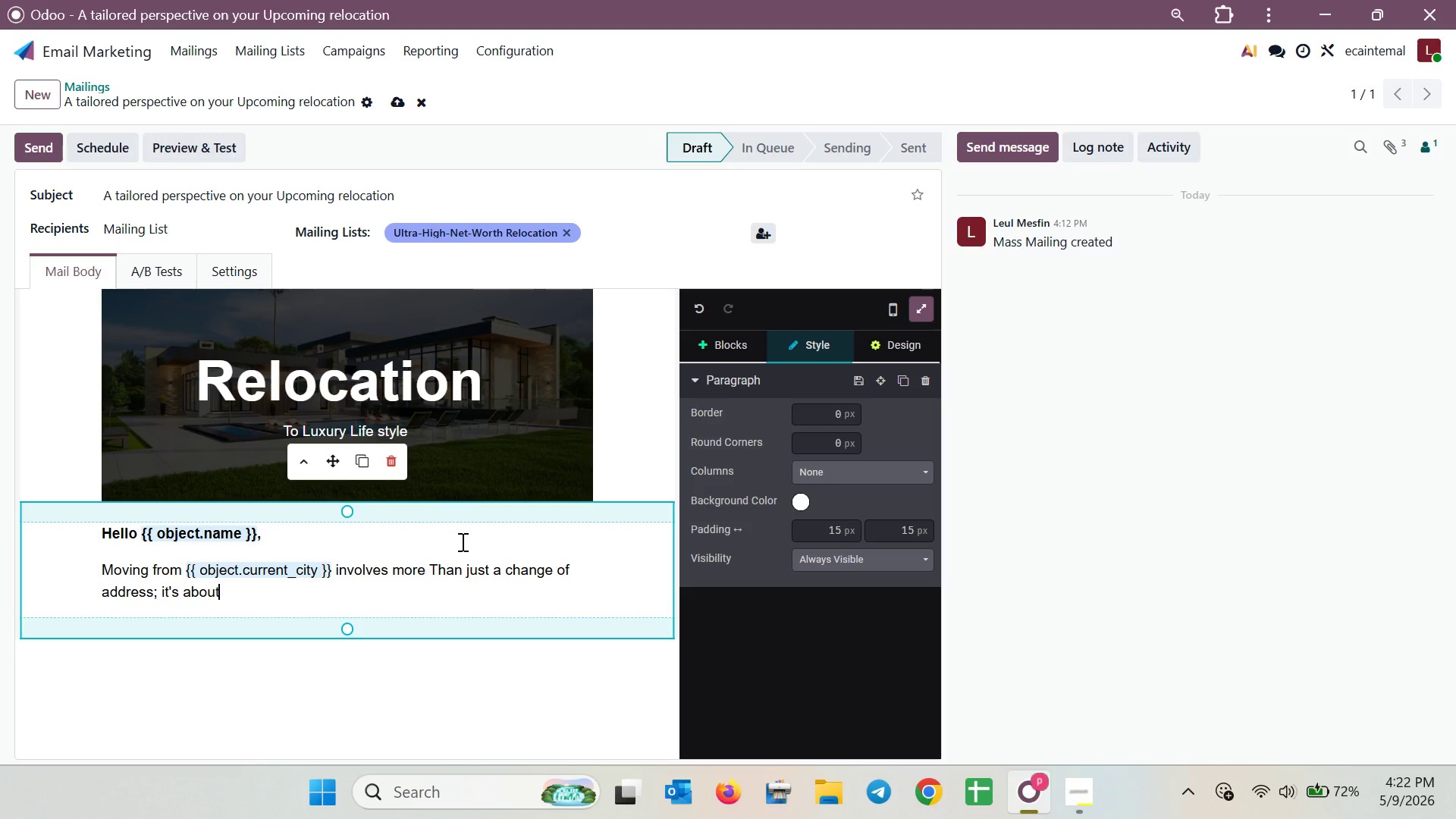 
key(Space)
 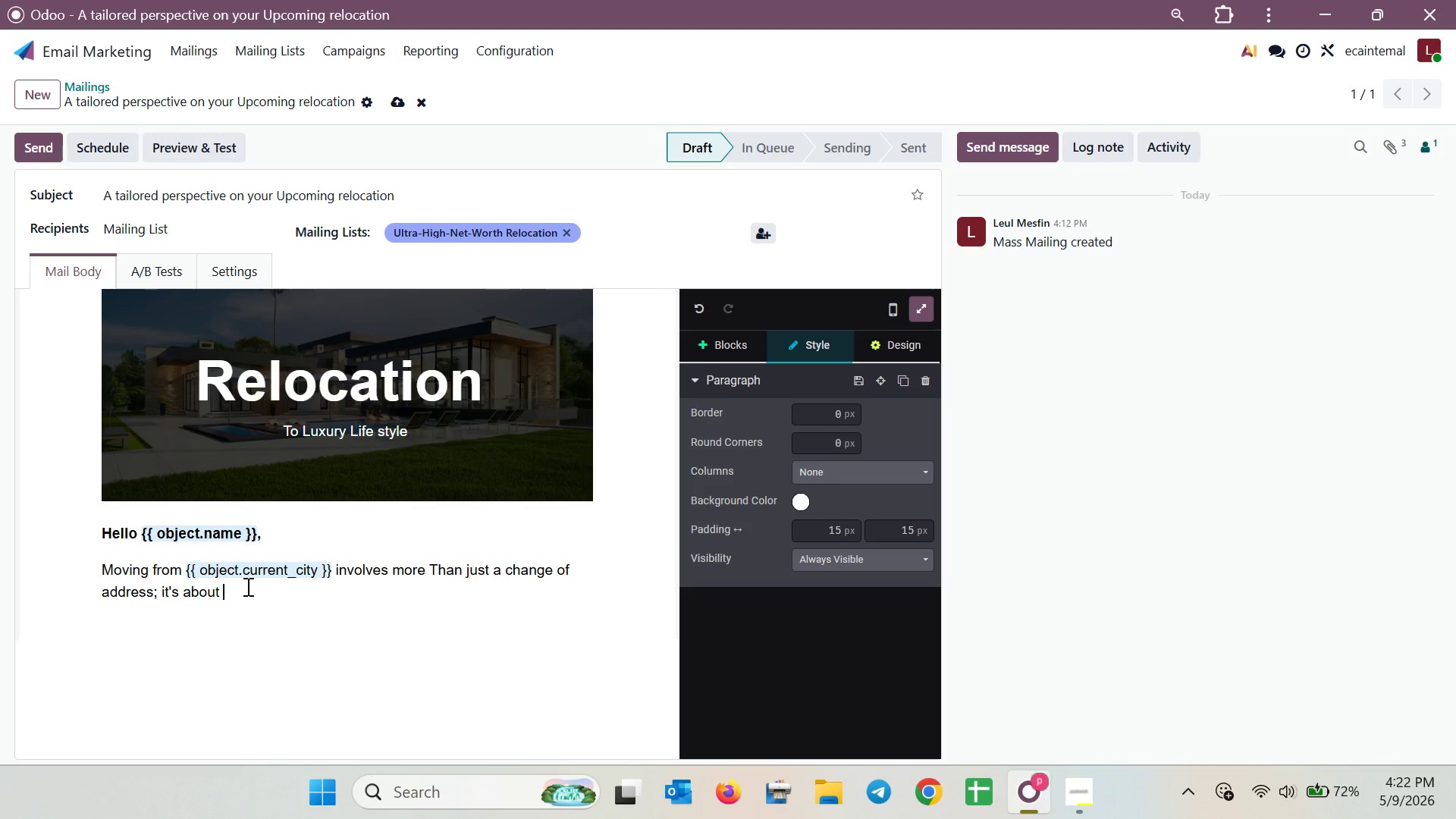 
type(finding )
 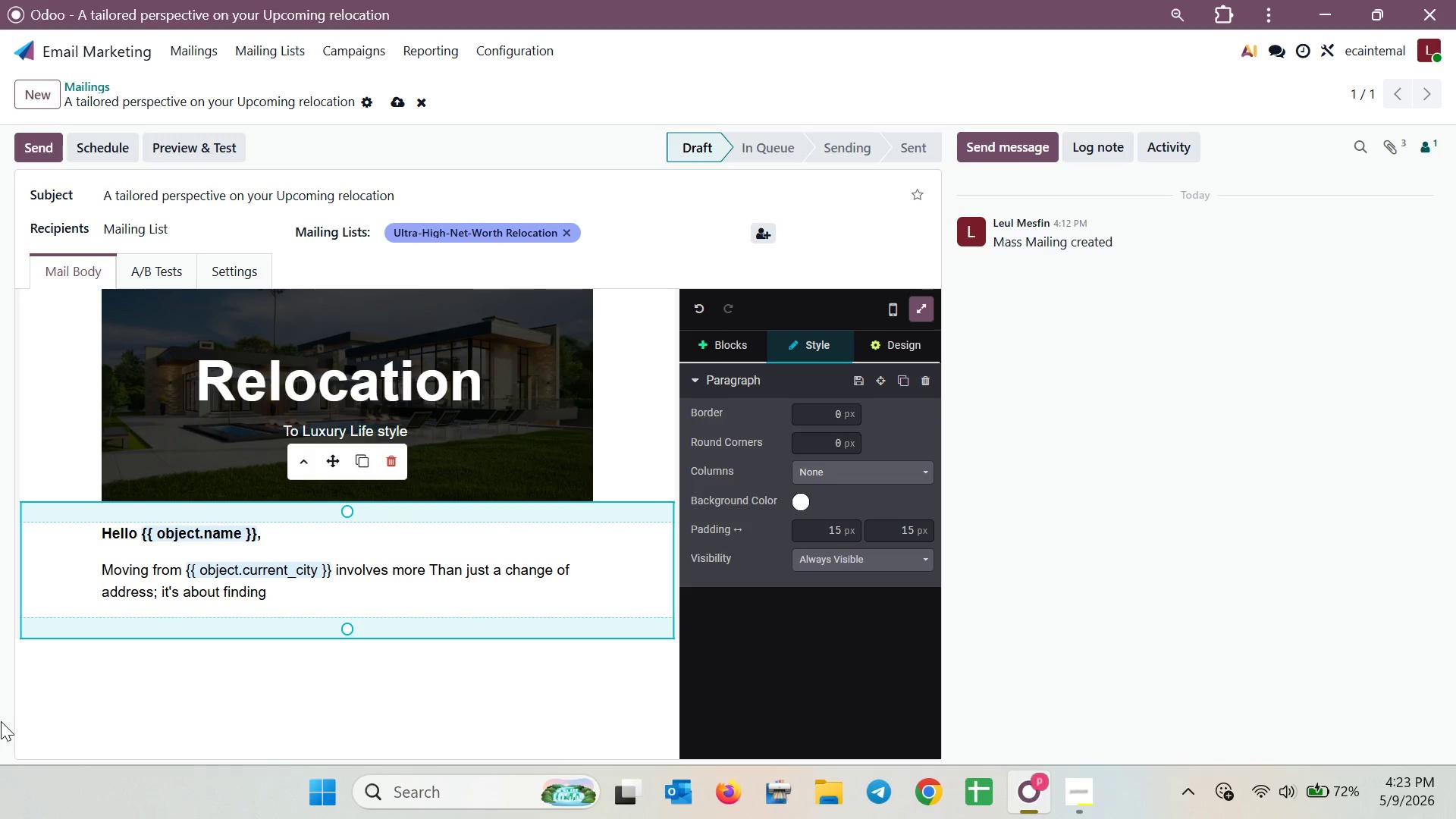 
wait(44.83)
 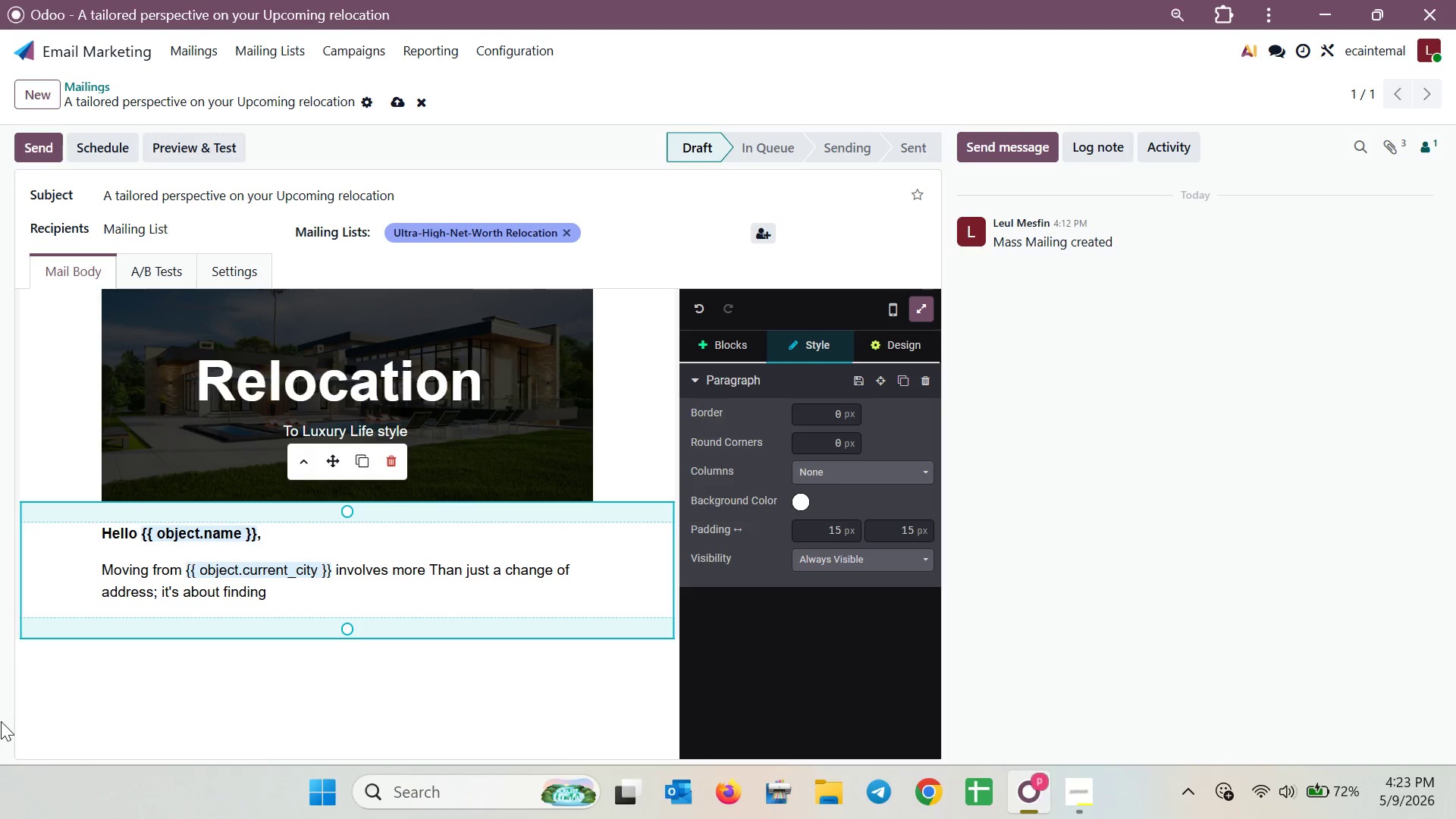 
type(a residence that rfl)
 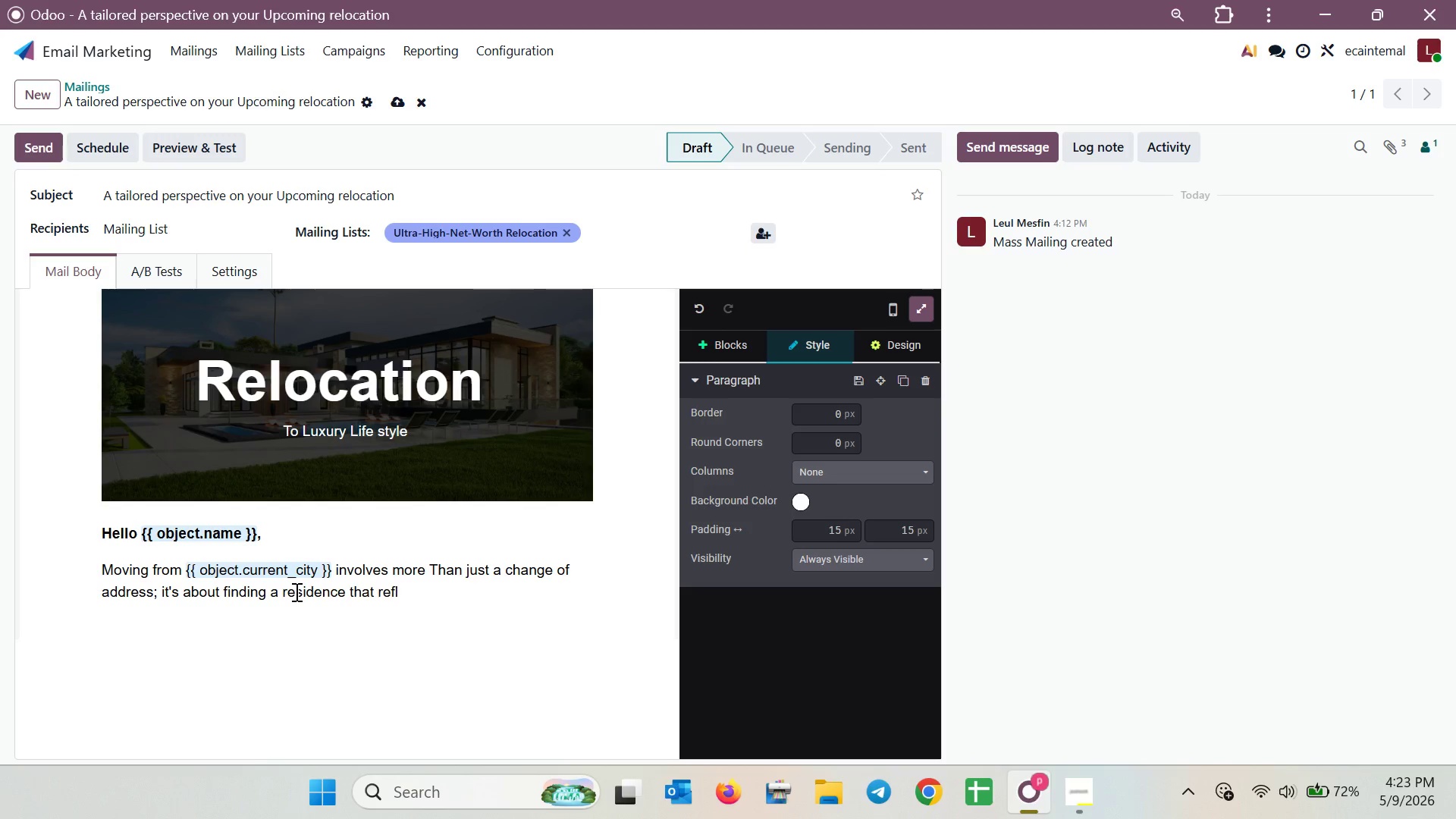 
wait(77.02)
 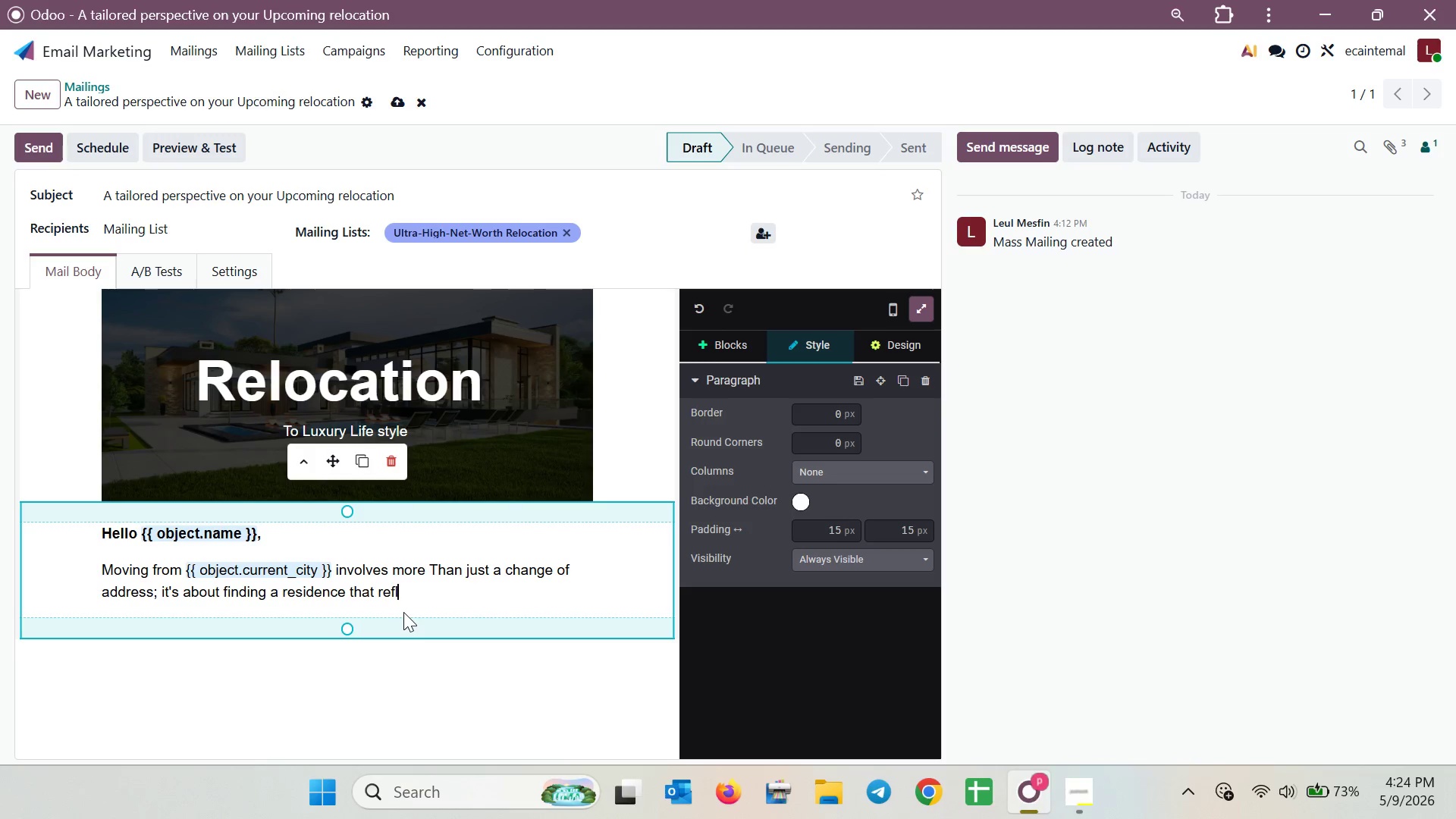 
type(ects your specific lifestyle.)
 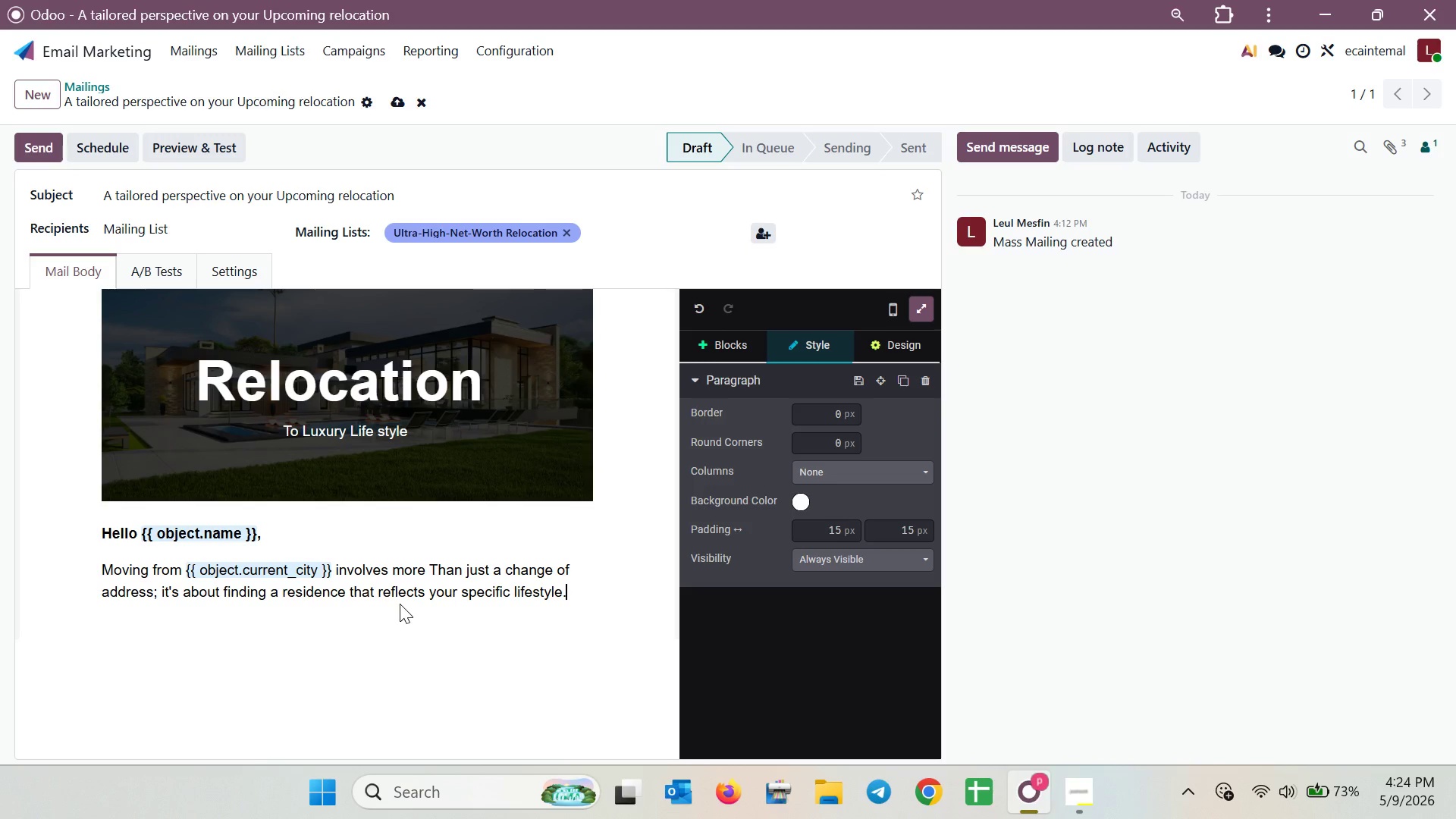 
key(Enter)
 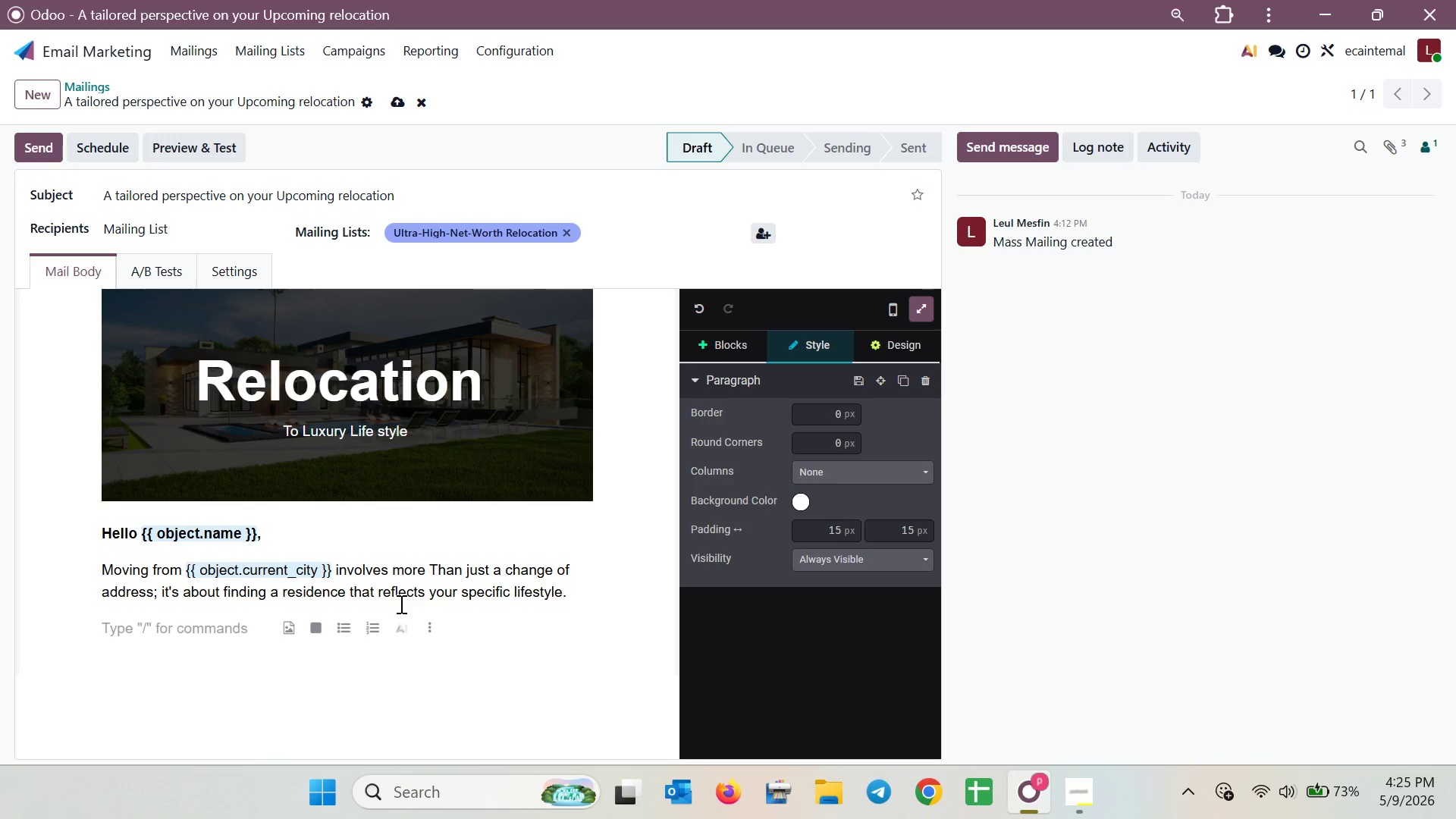 
type(We've)
 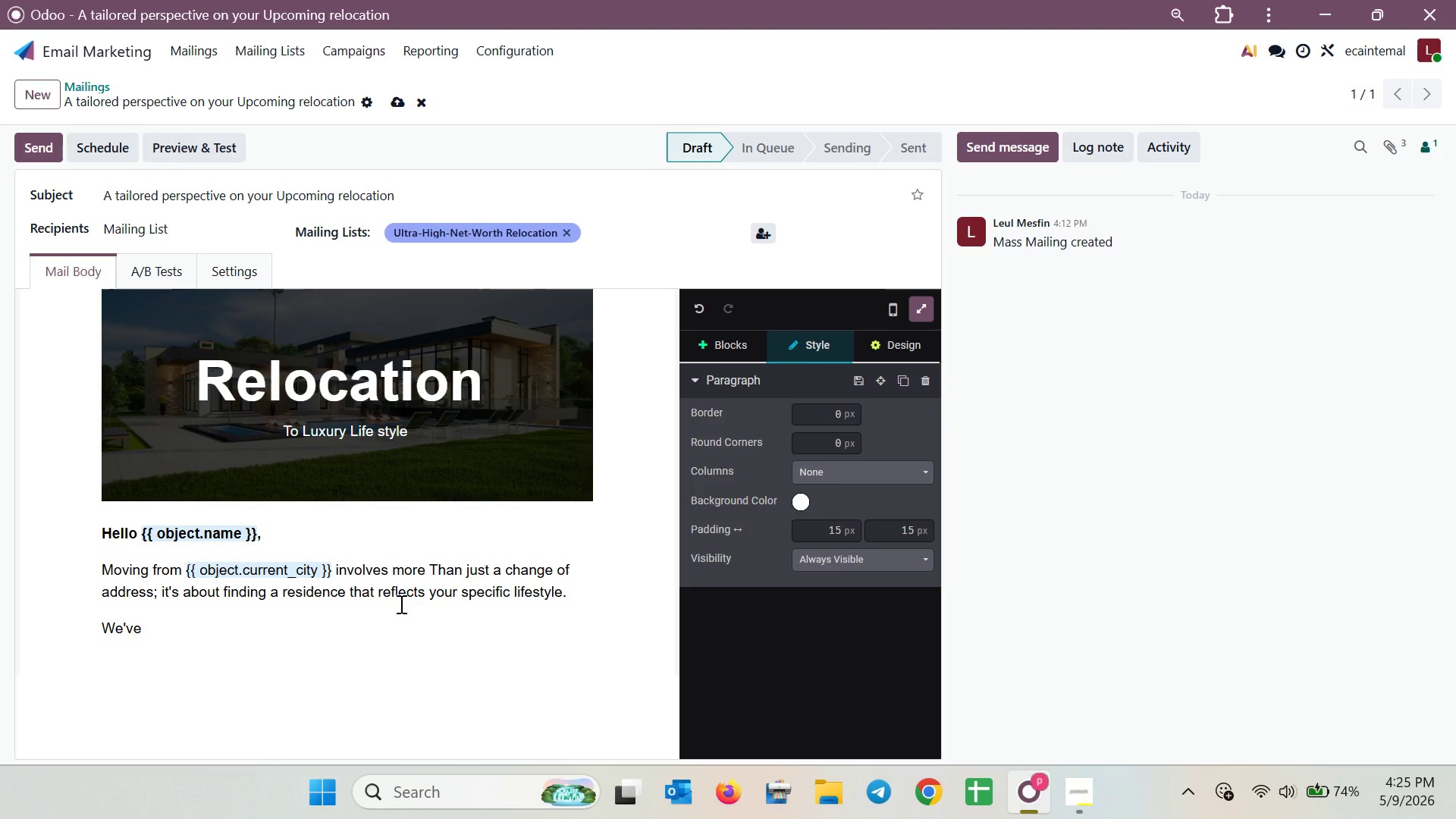 
wait(38.69)
 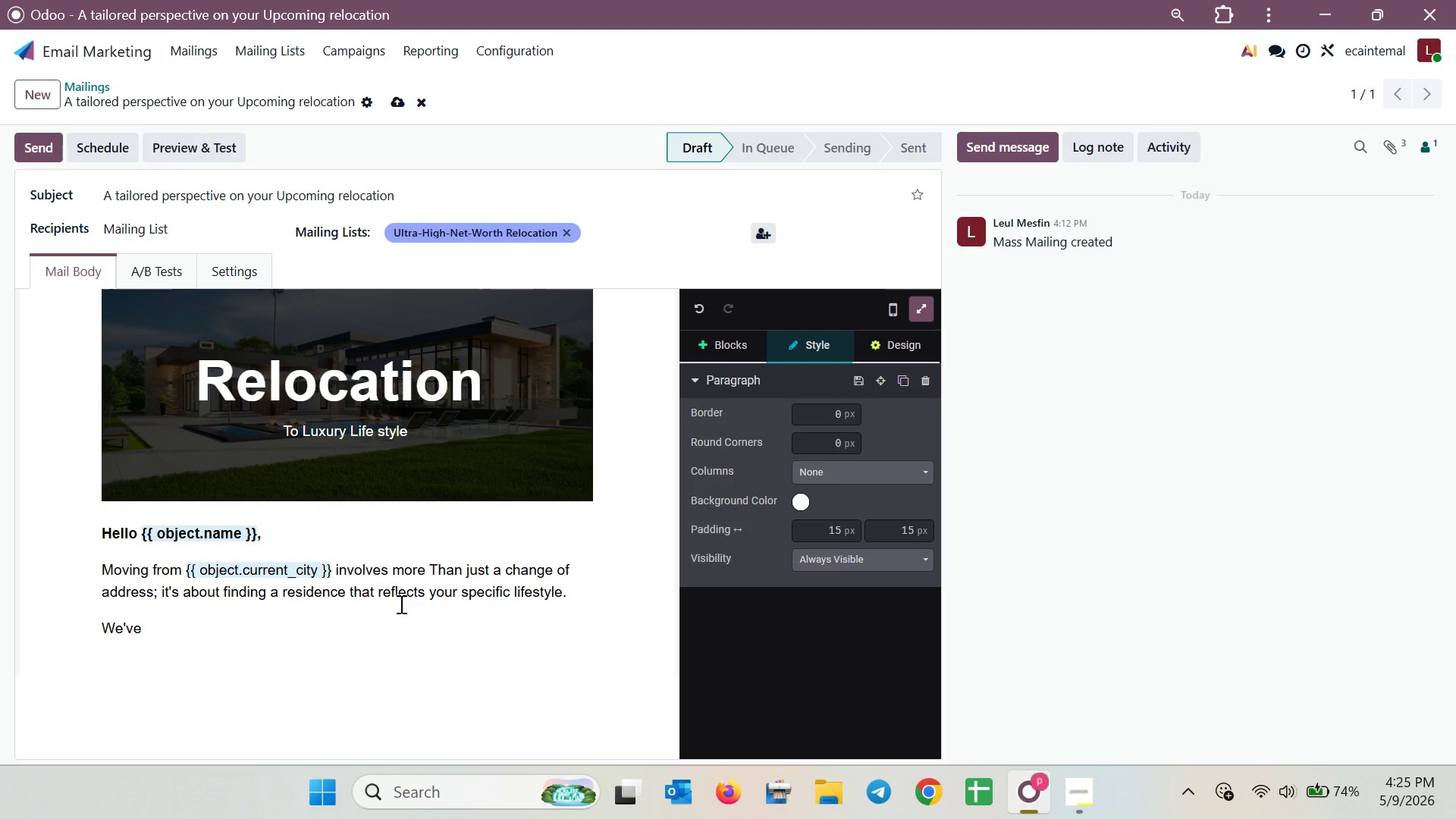 
left_click([372, 629])
 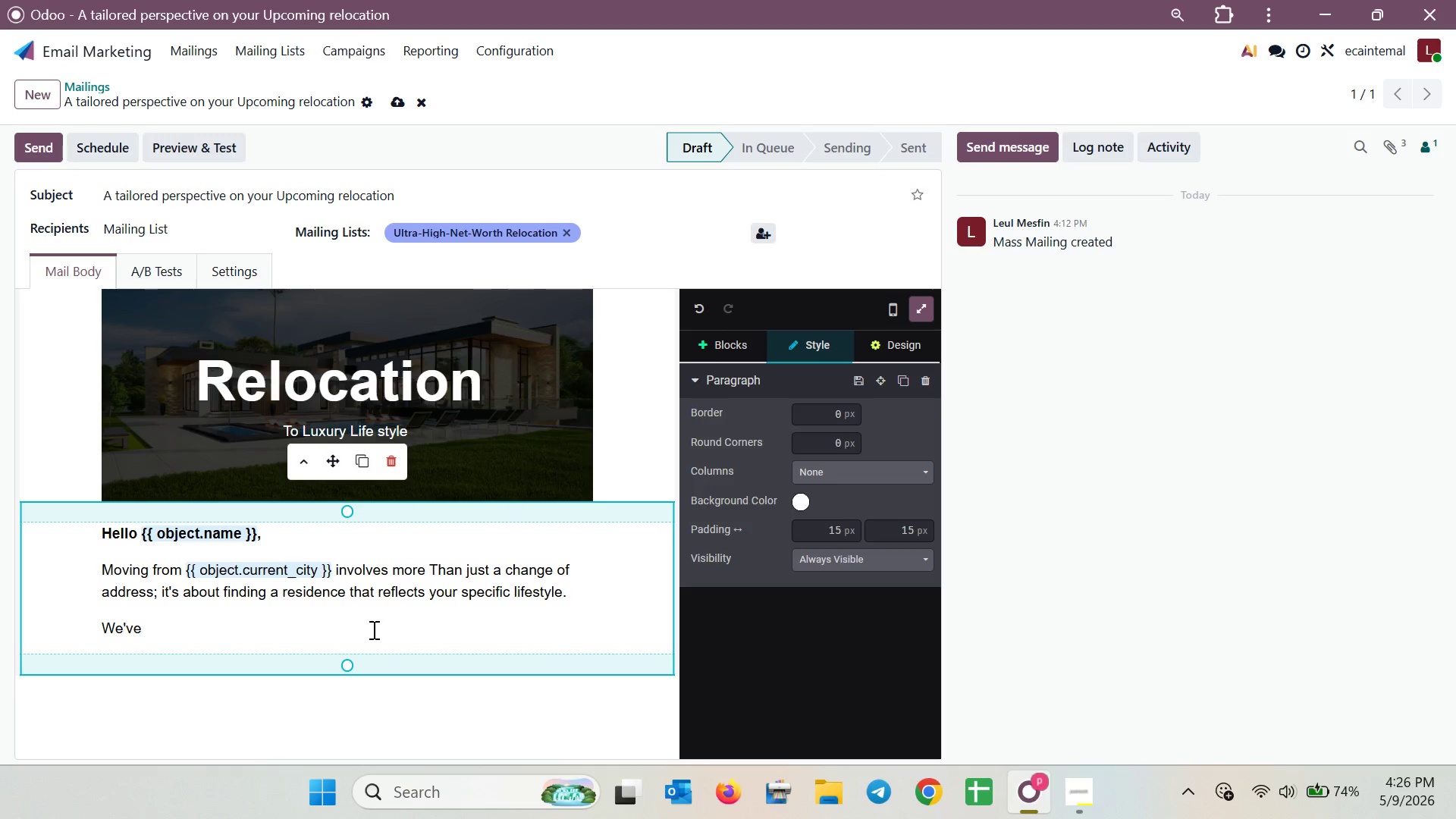 
wait(48.05)
 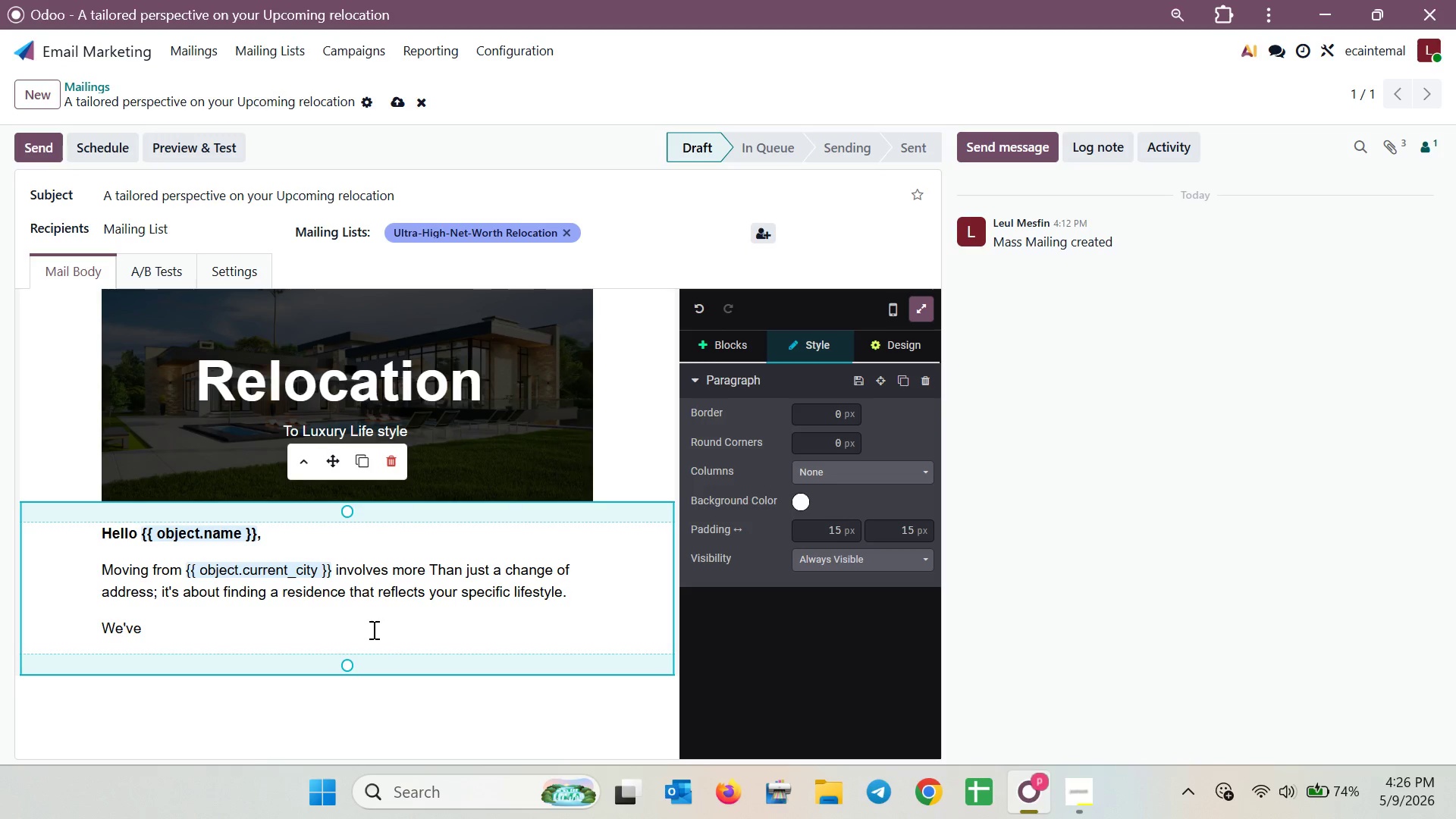 
left_click([375, 627])
 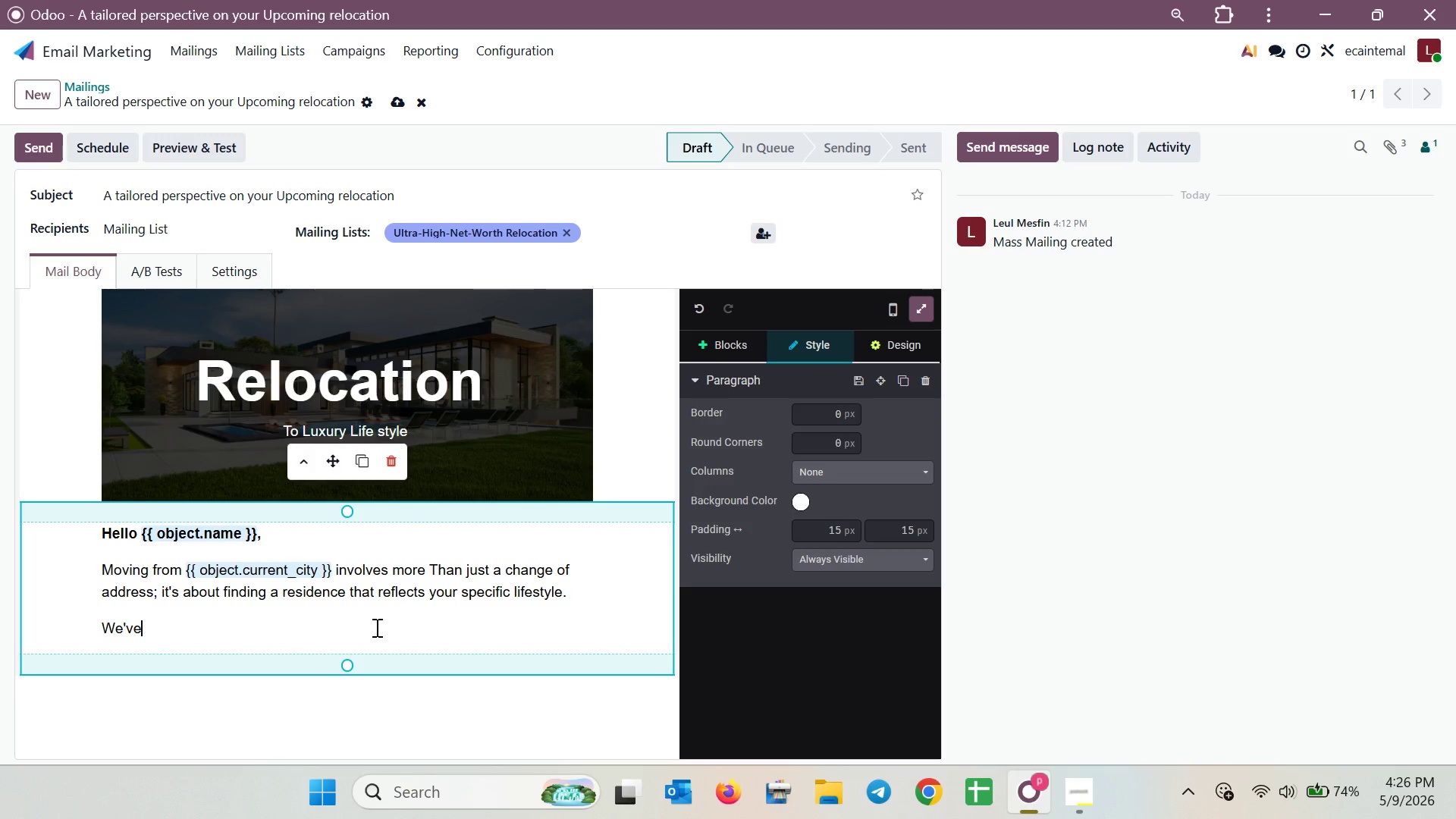 
type( just released ou)
 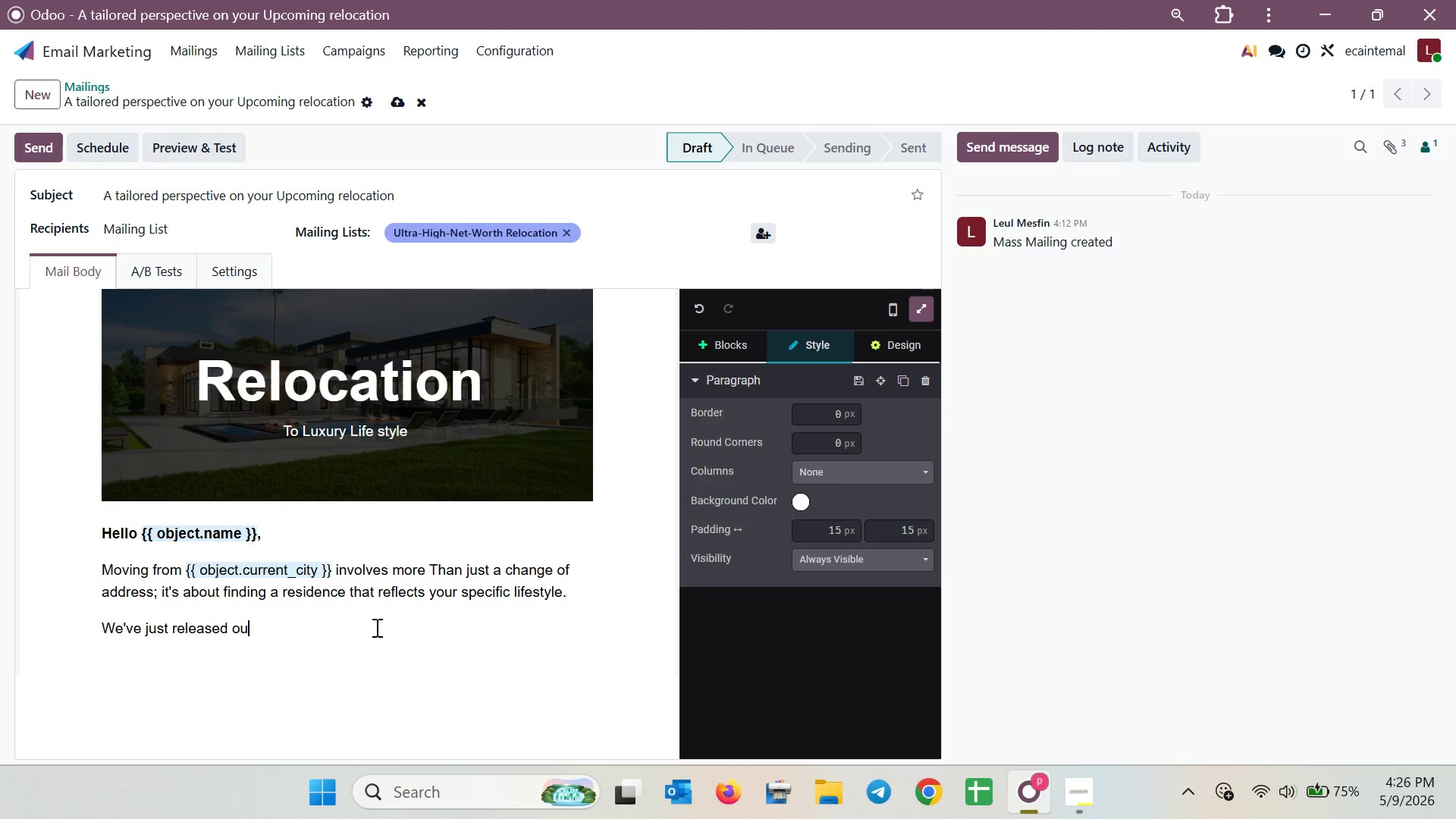 
key(R)
 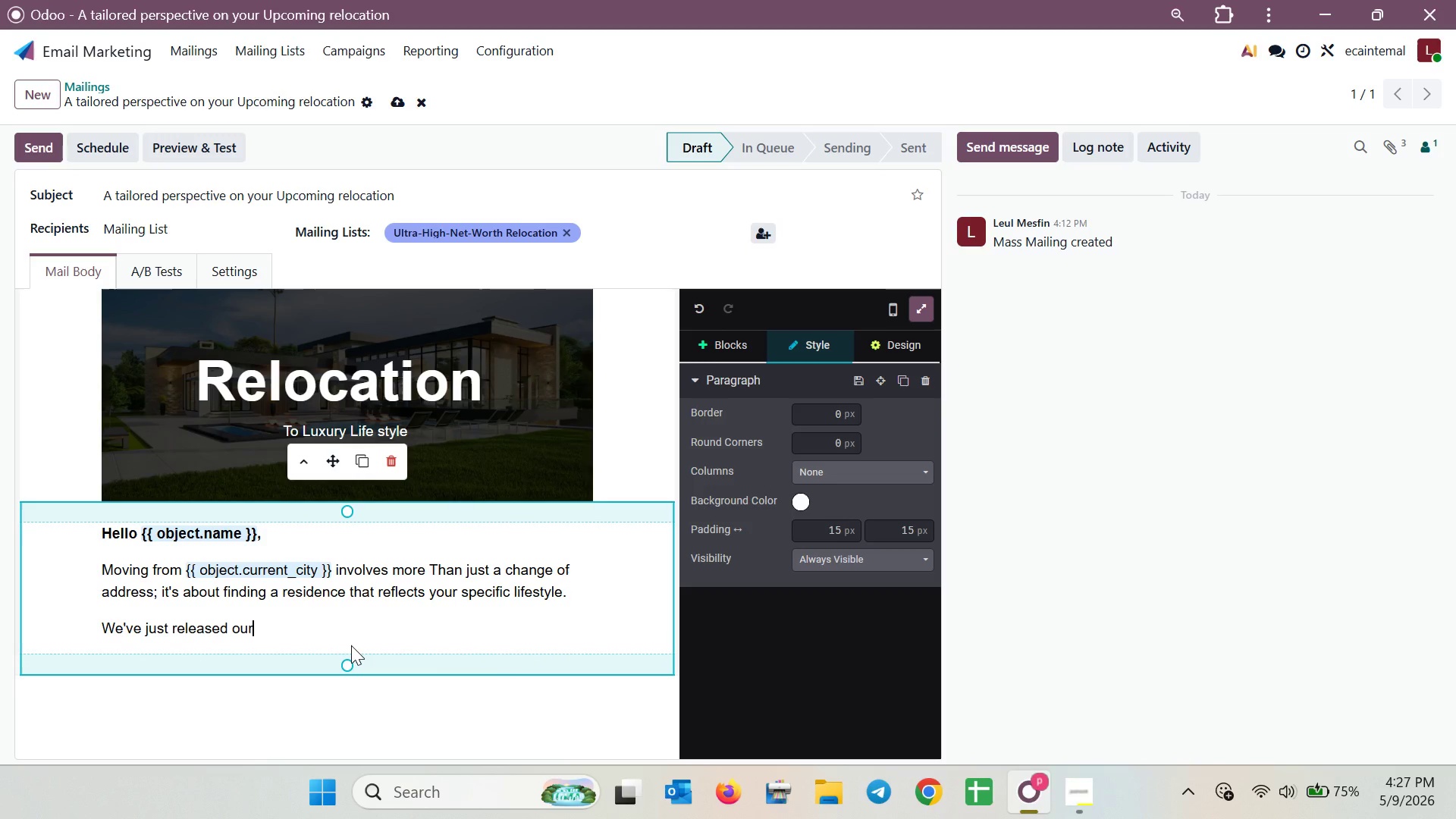 
wait(62.3)
 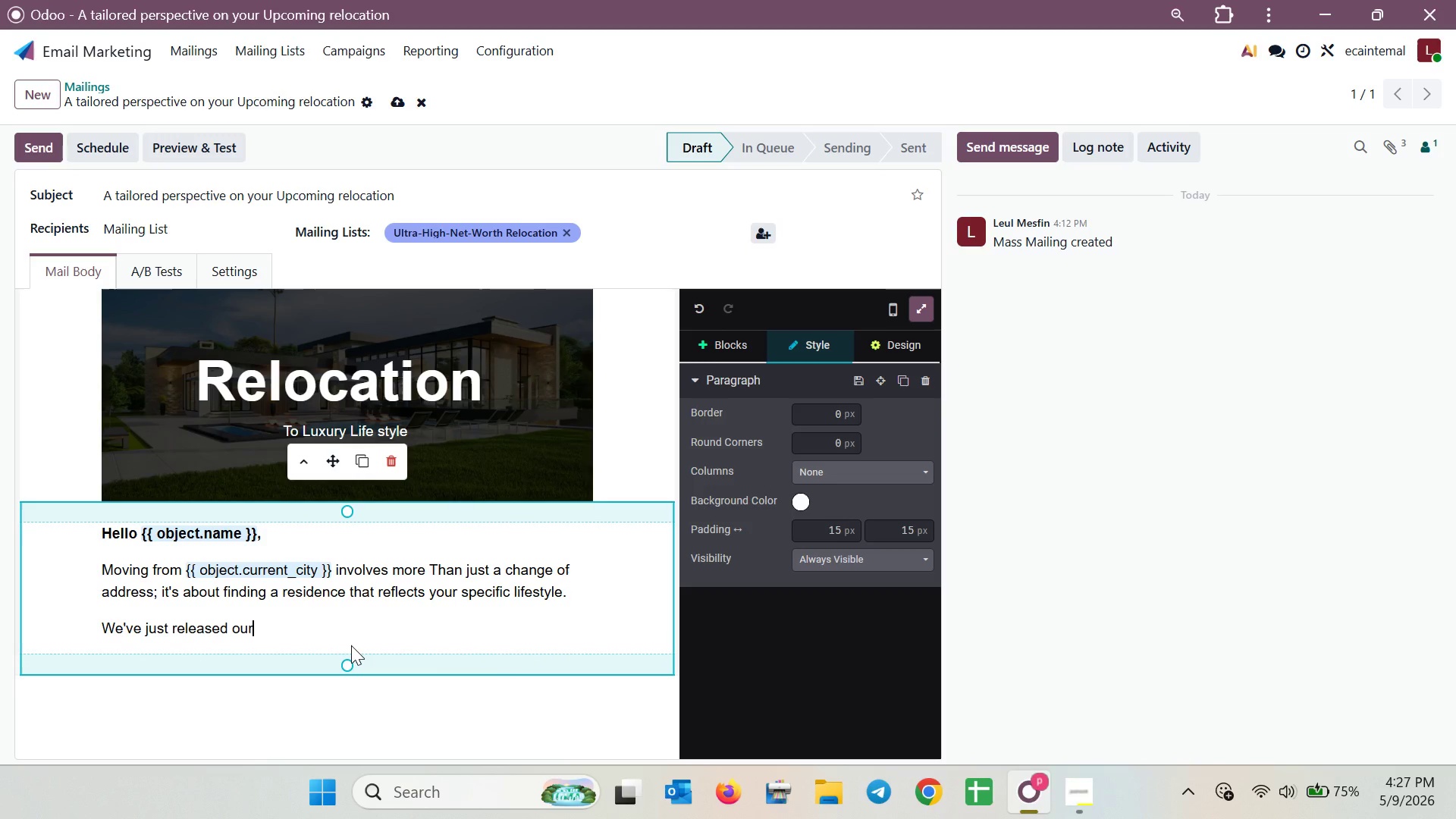 
type( 2026 Globla)
key(Backspace)
key(Backspace)
type(al Luxurr)
key(Backspace)
type(y Real Estat )
key(Backspace)
type(e )
 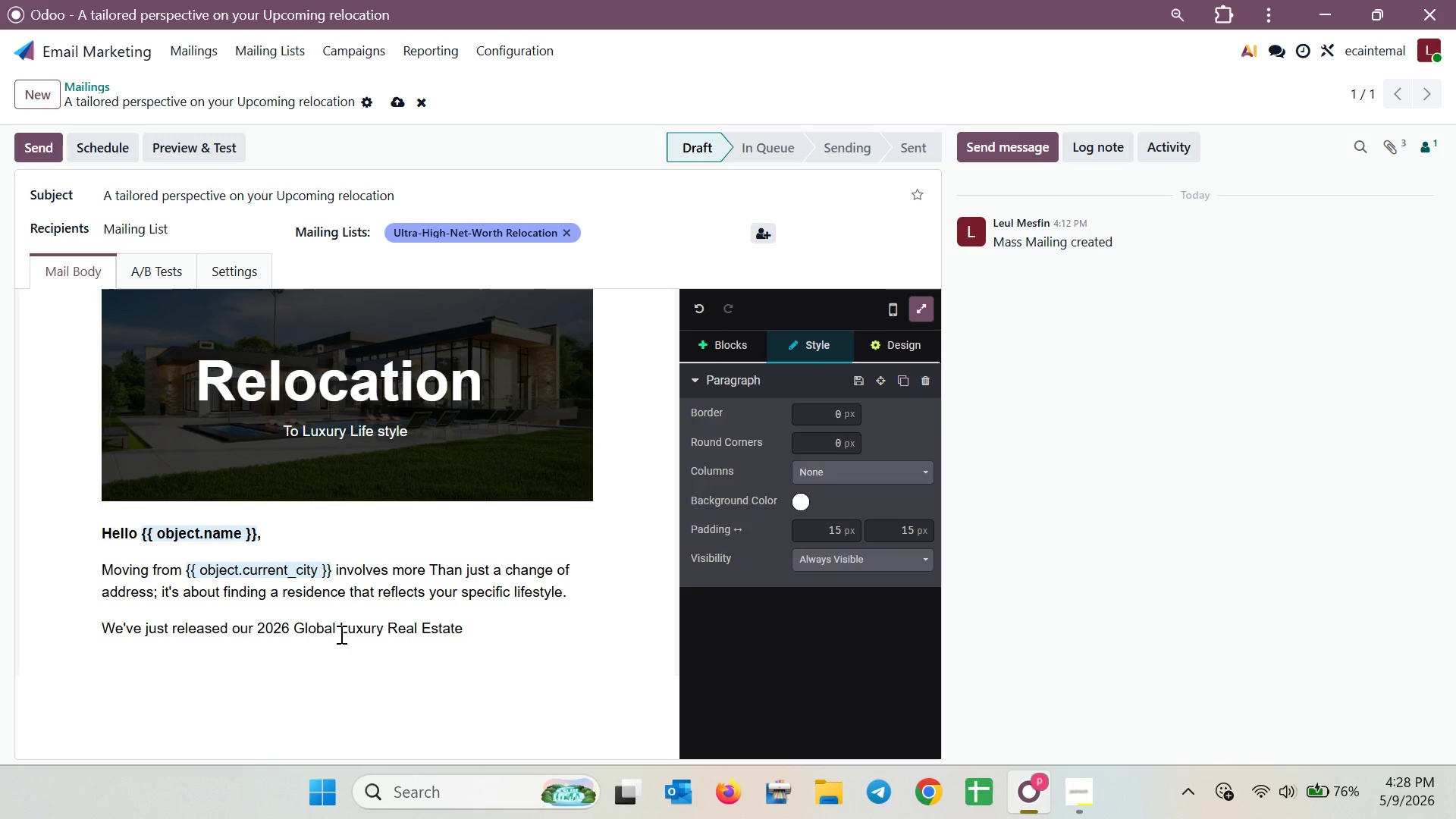 
wait(50.16)
 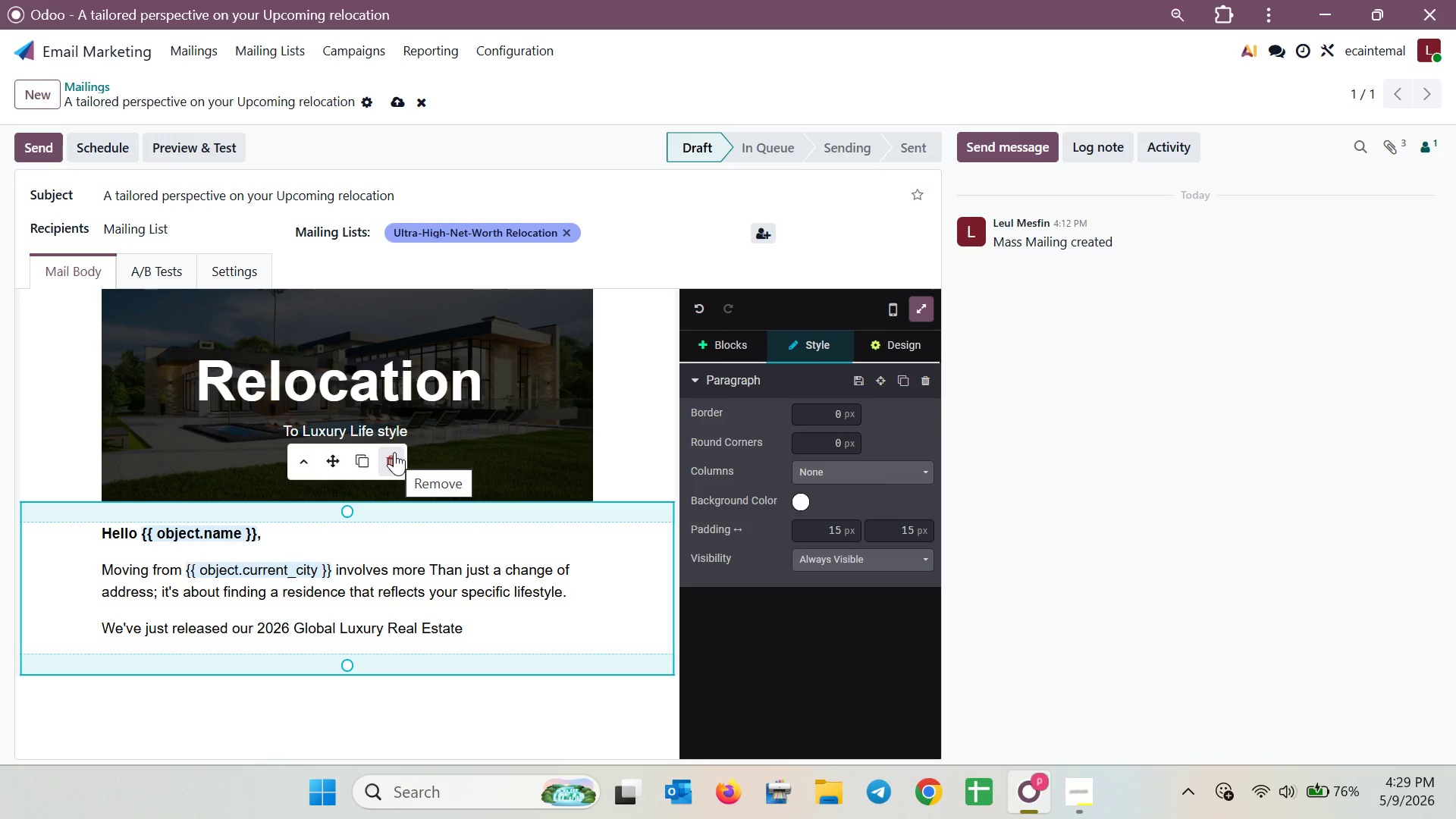 
left_click_drag(start_coordinate=[466, 633], to_coordinate=[458, 634])
 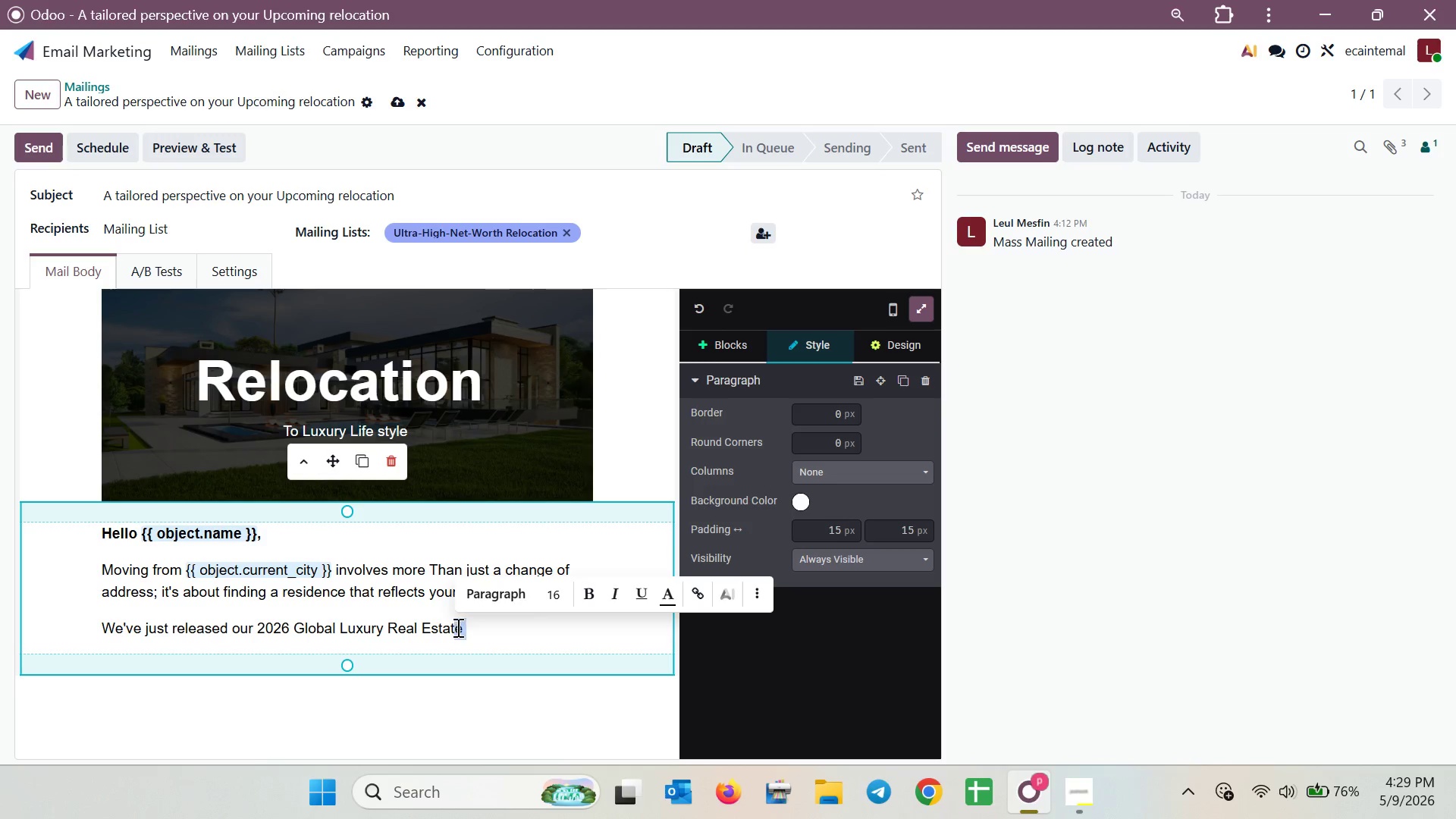 
left_click([457, 626])
 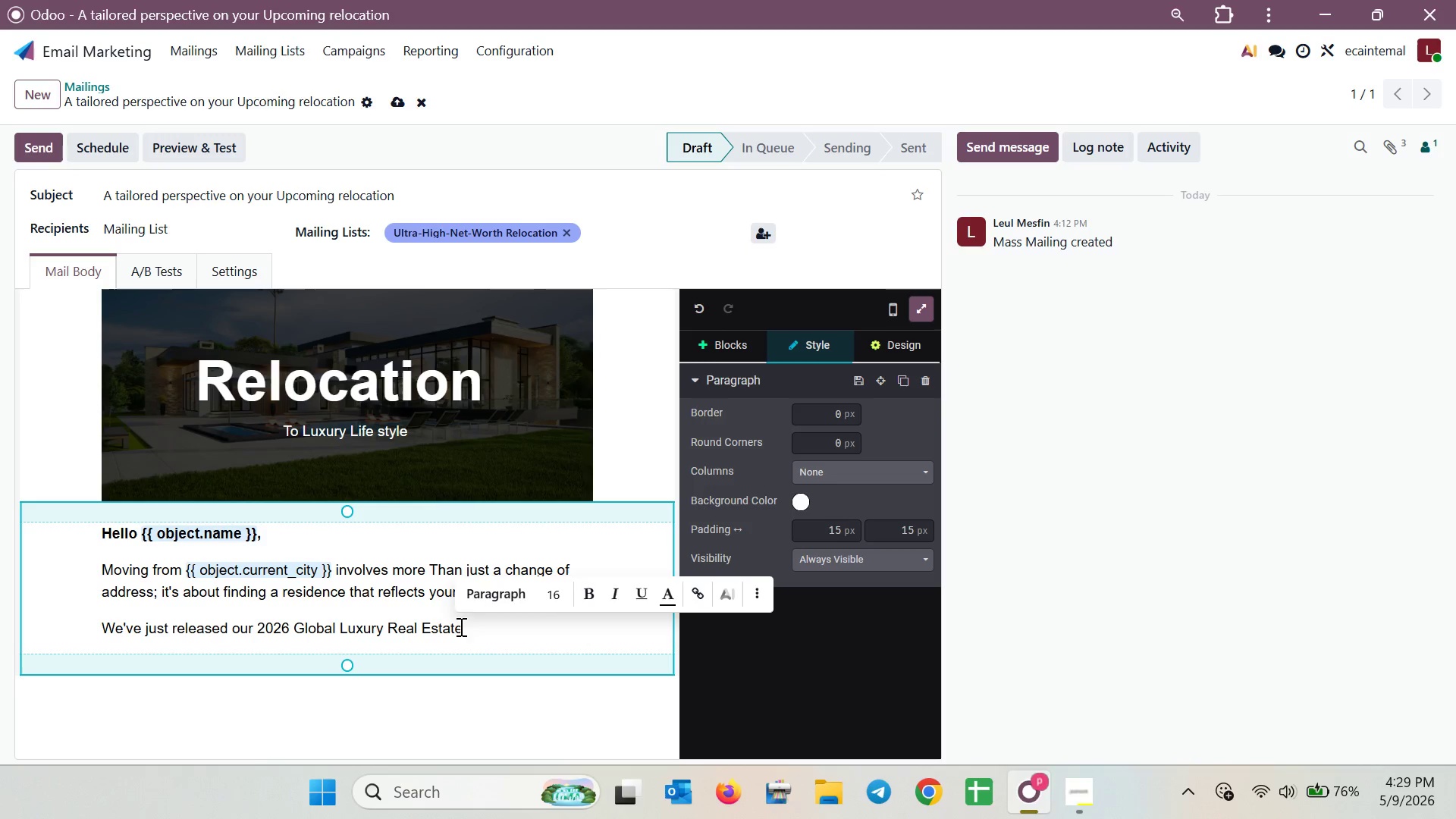 
left_click_drag(start_coordinate=[460, 627], to_coordinate=[261, 626])
 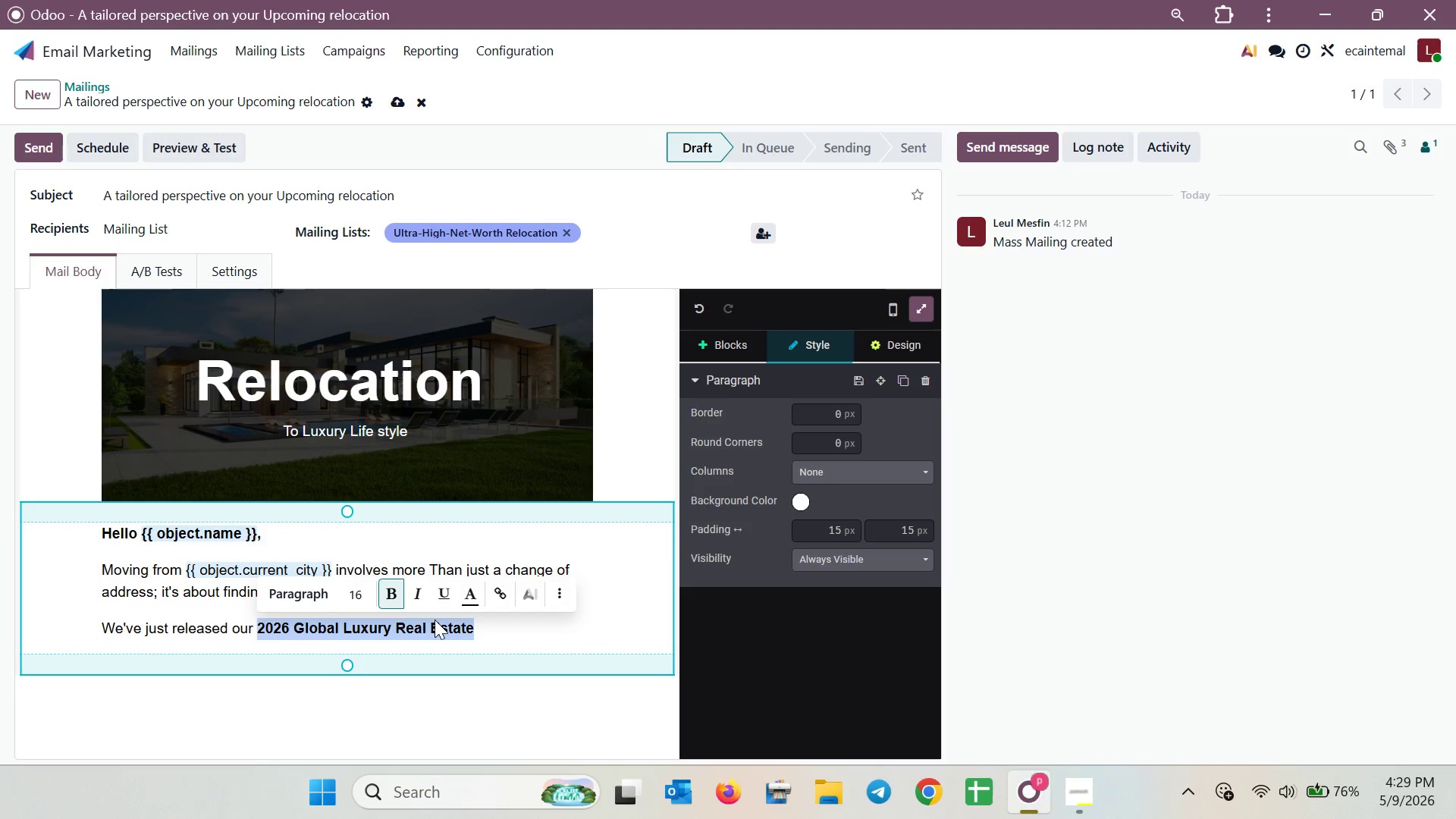 
left_click([516, 632])
 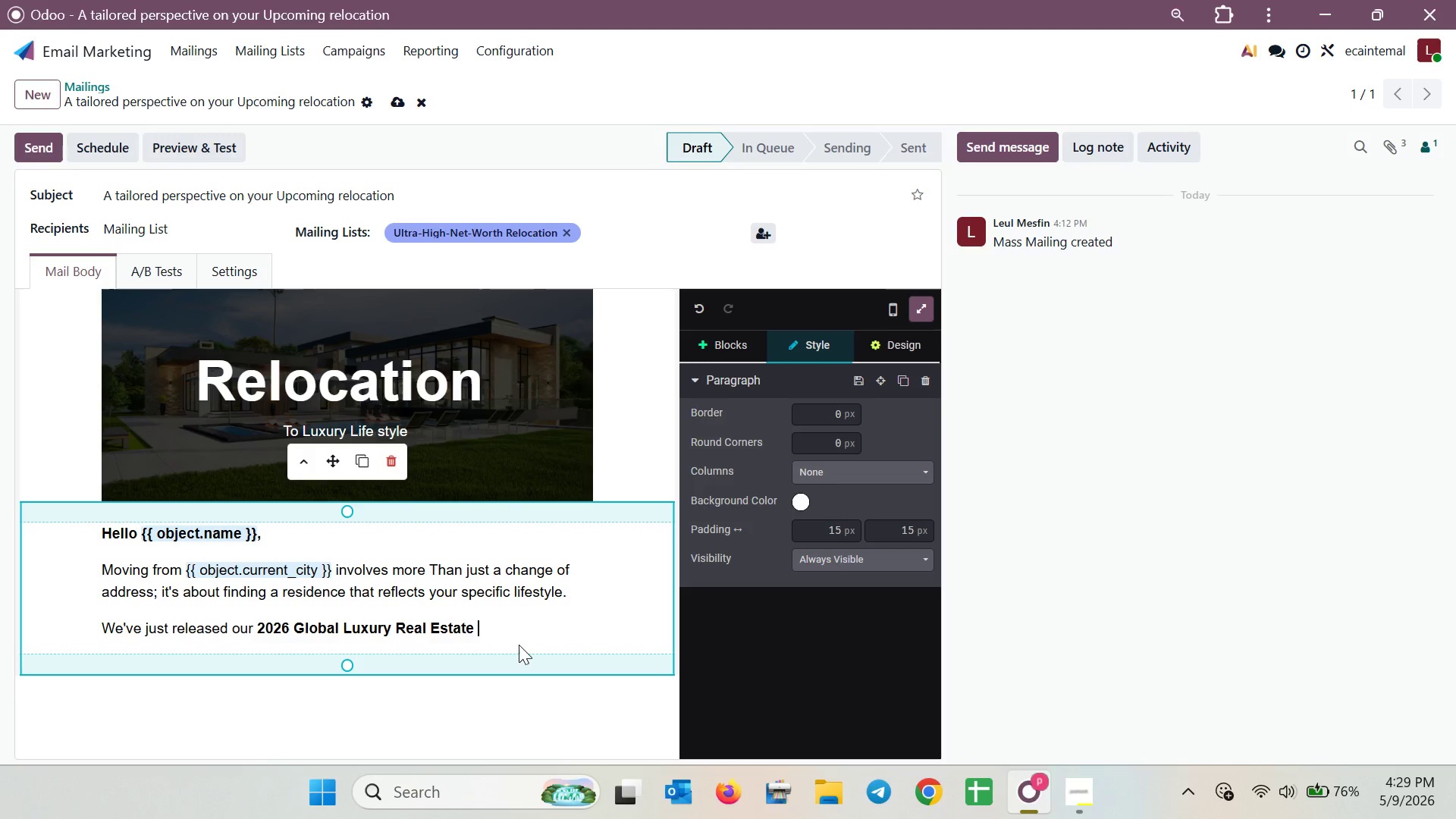 
wait(5.67)
 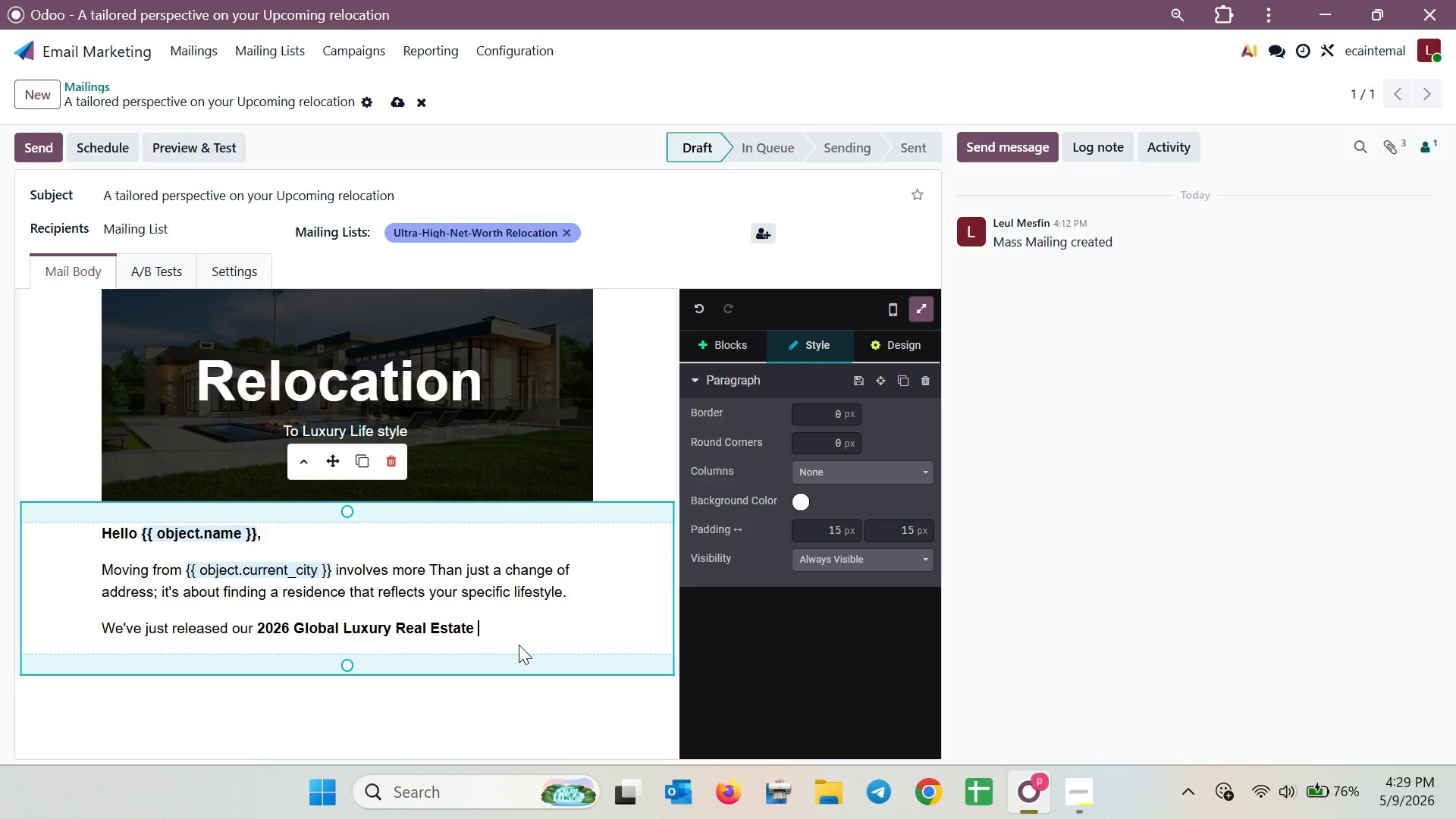 
type(O)
key(Backspace)
key(Backspace)
type( Outlook, )
 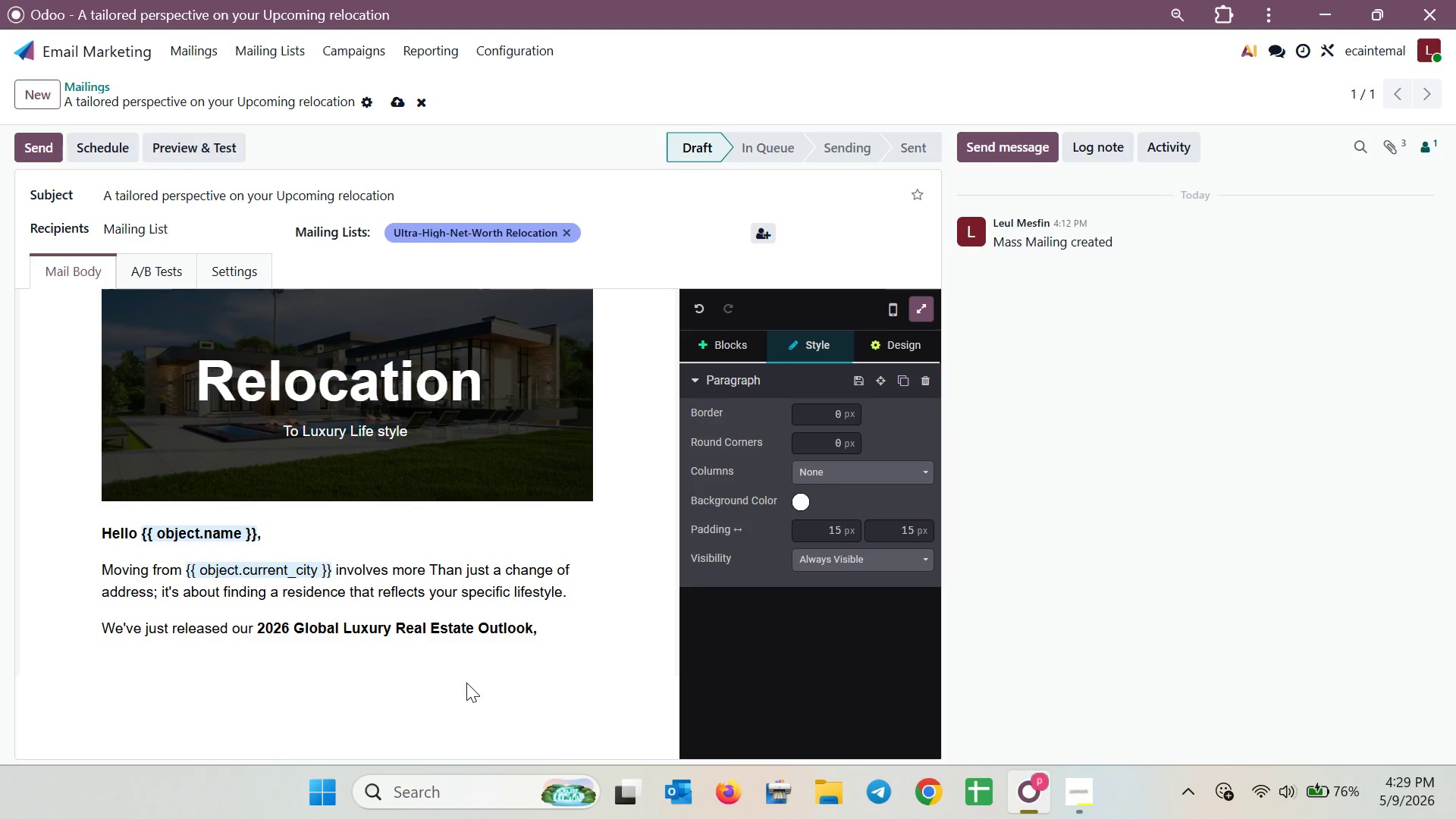 
key(Control+B)
 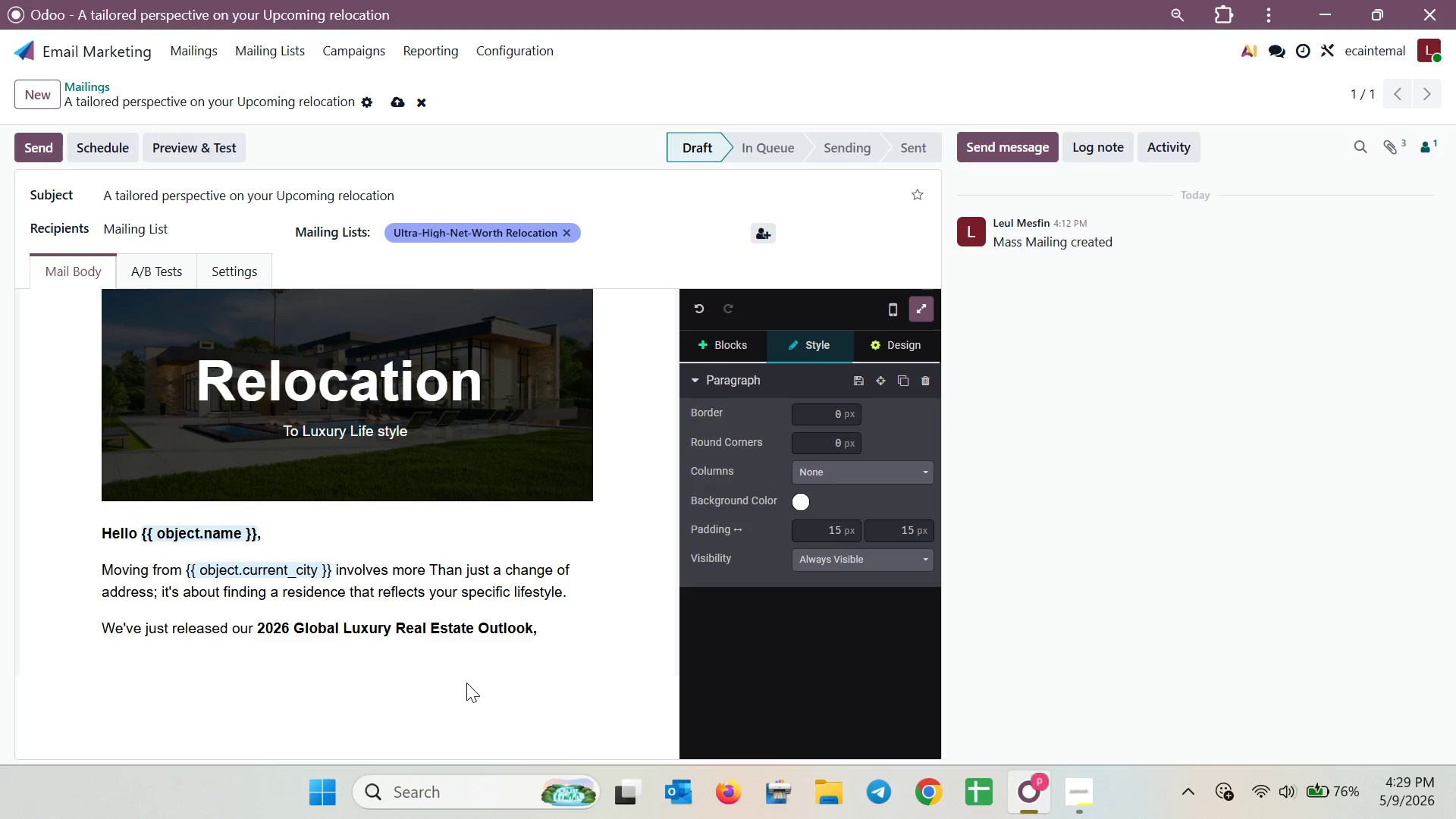 
type(jjjj)
key(Backspace)
key(Backspace)
key(Backspace)
key(Backspace)
type(an )
key(Backspace)
type(d )
 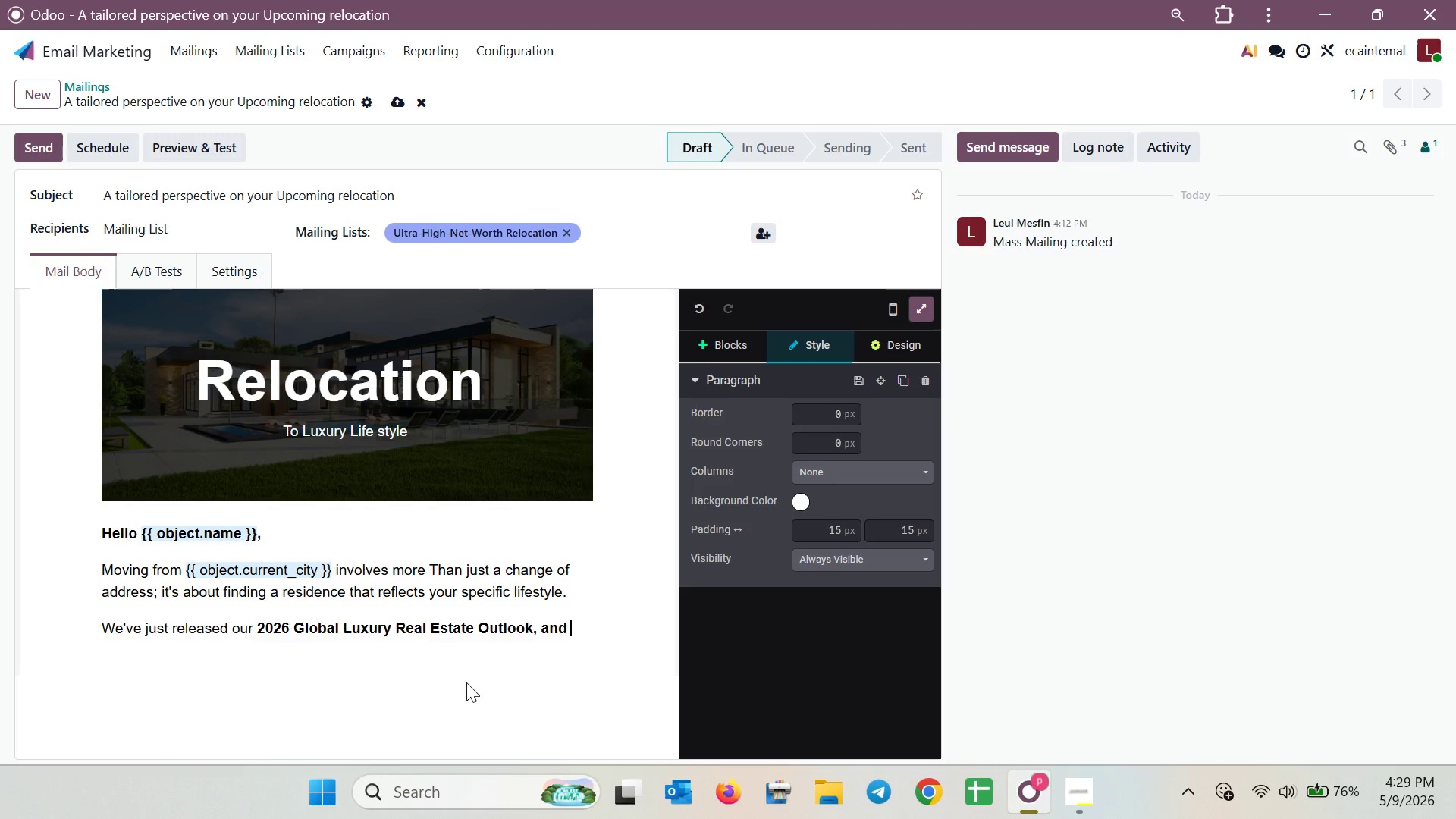 
key(Shift+ArrowLeft)
 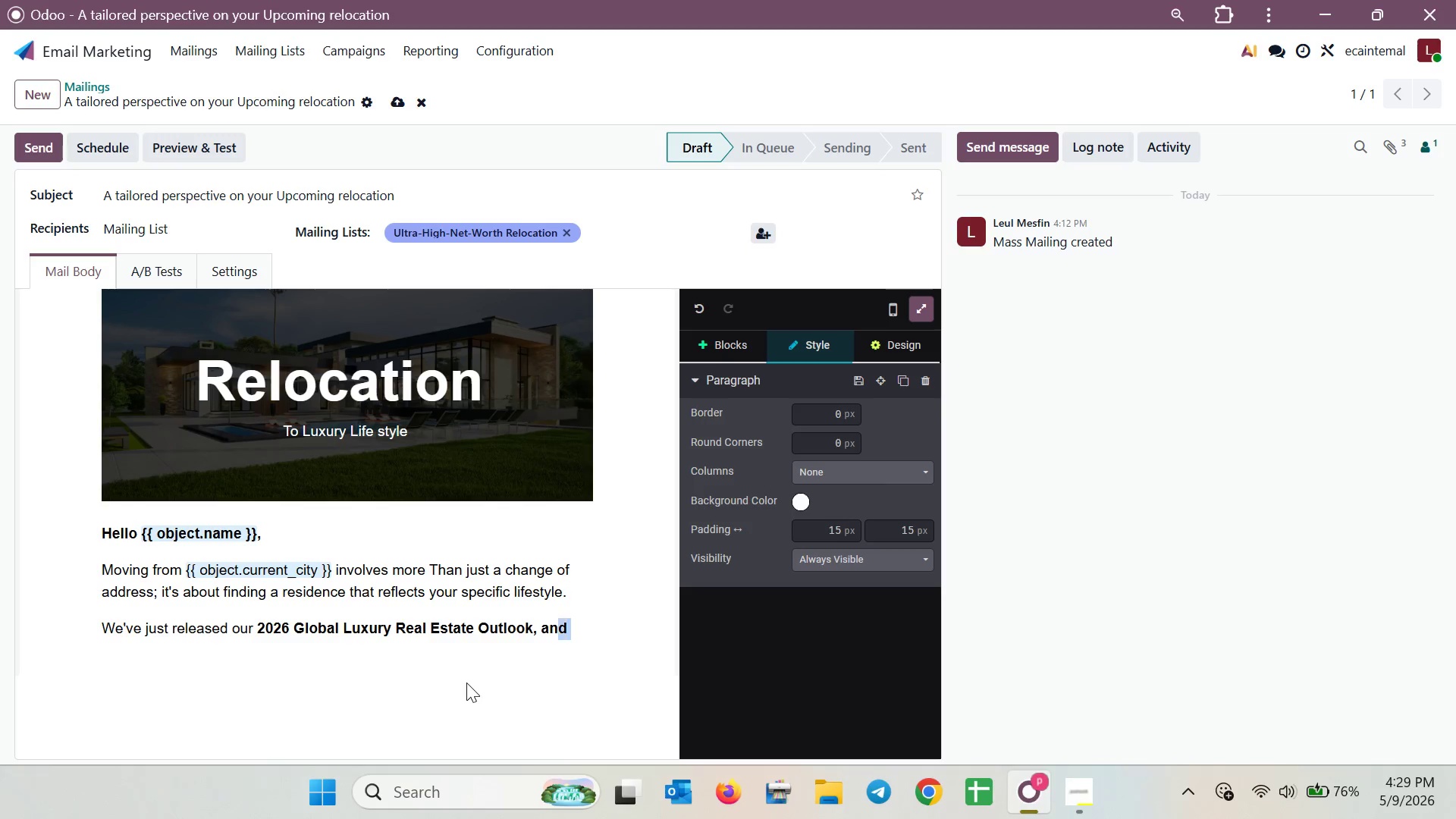 
key(Shift+ArrowLeft)
 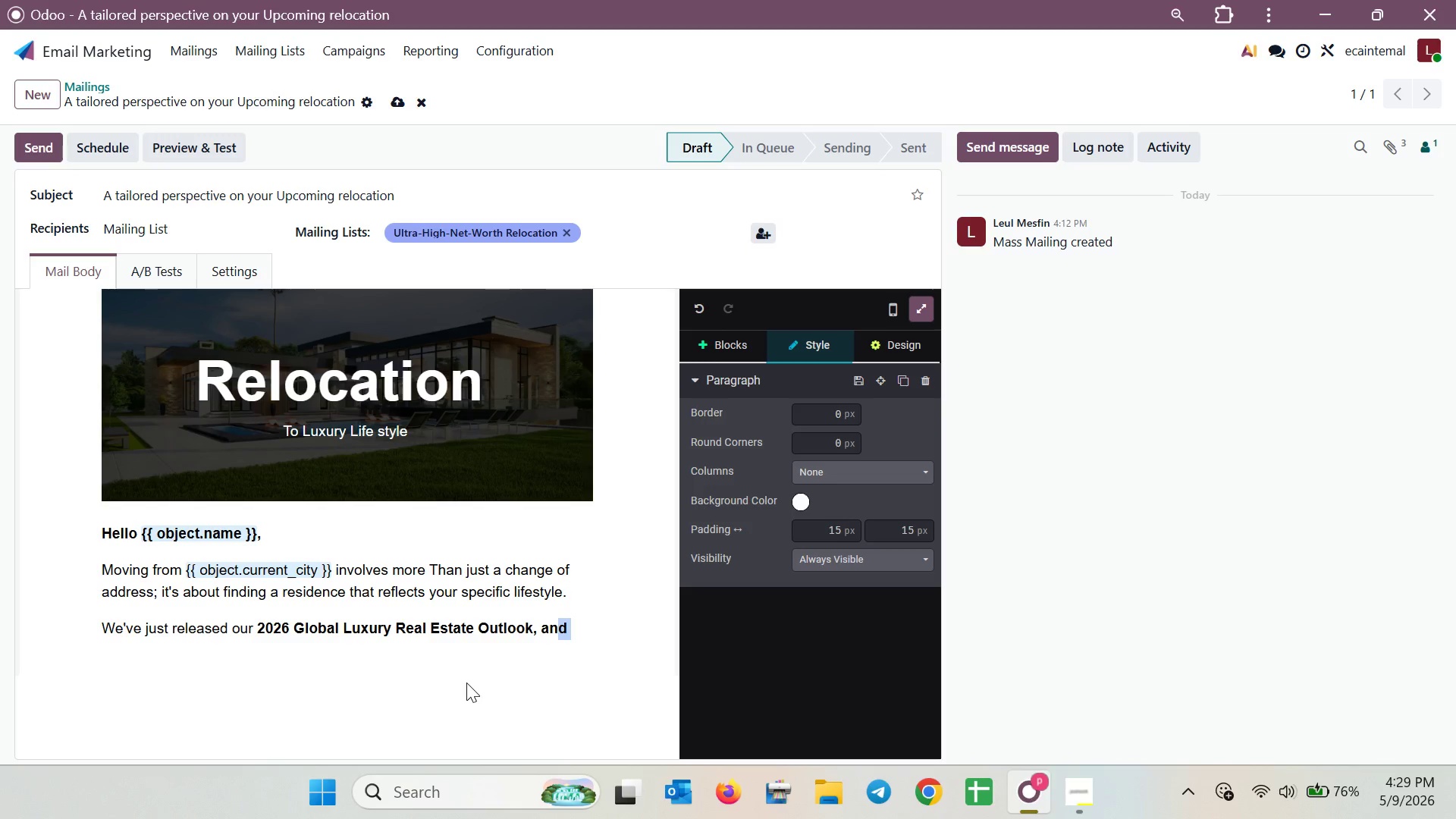 
key(Shift+ArrowLeft)
 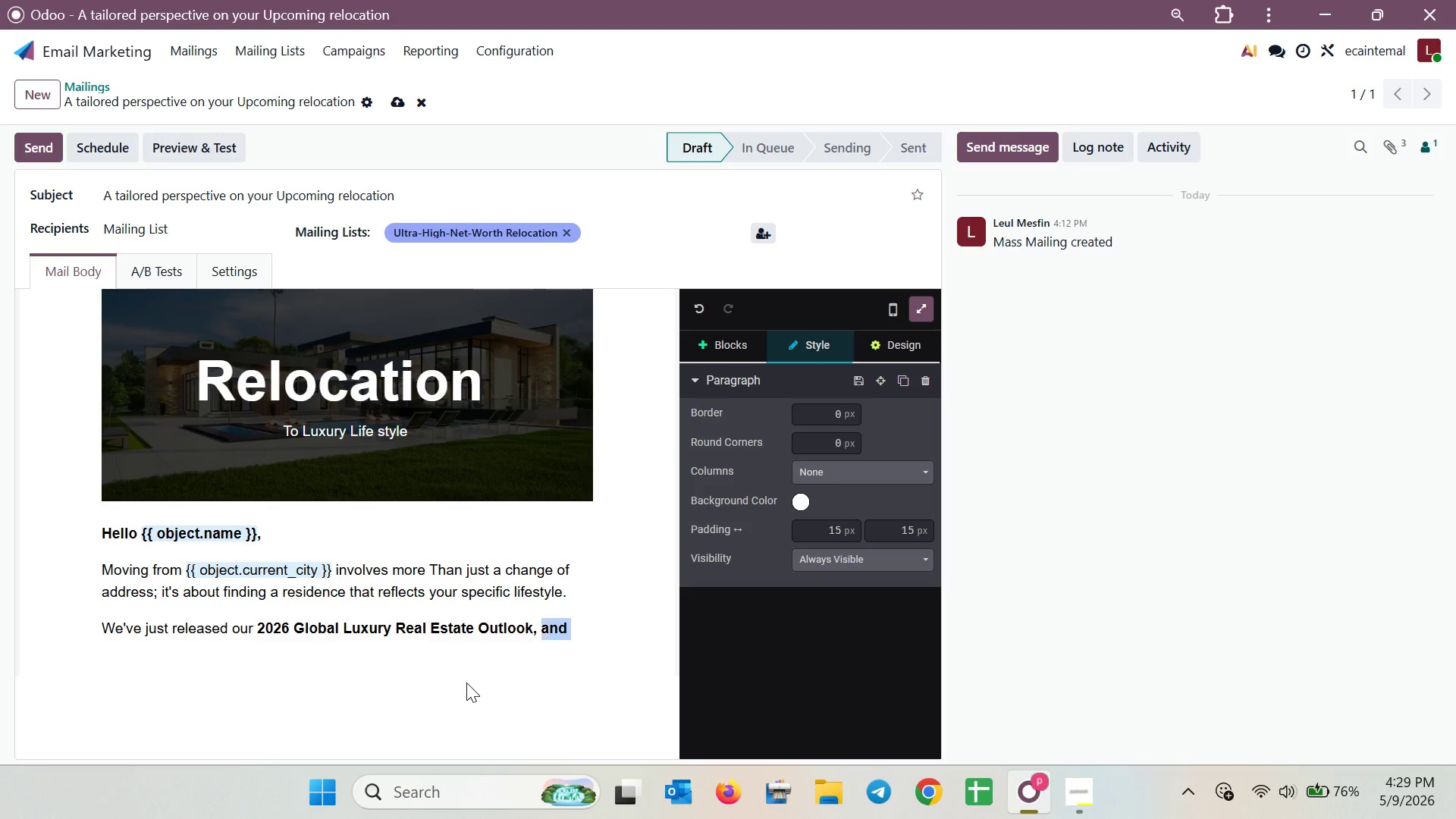 
key(Shift+ArrowLeft)
 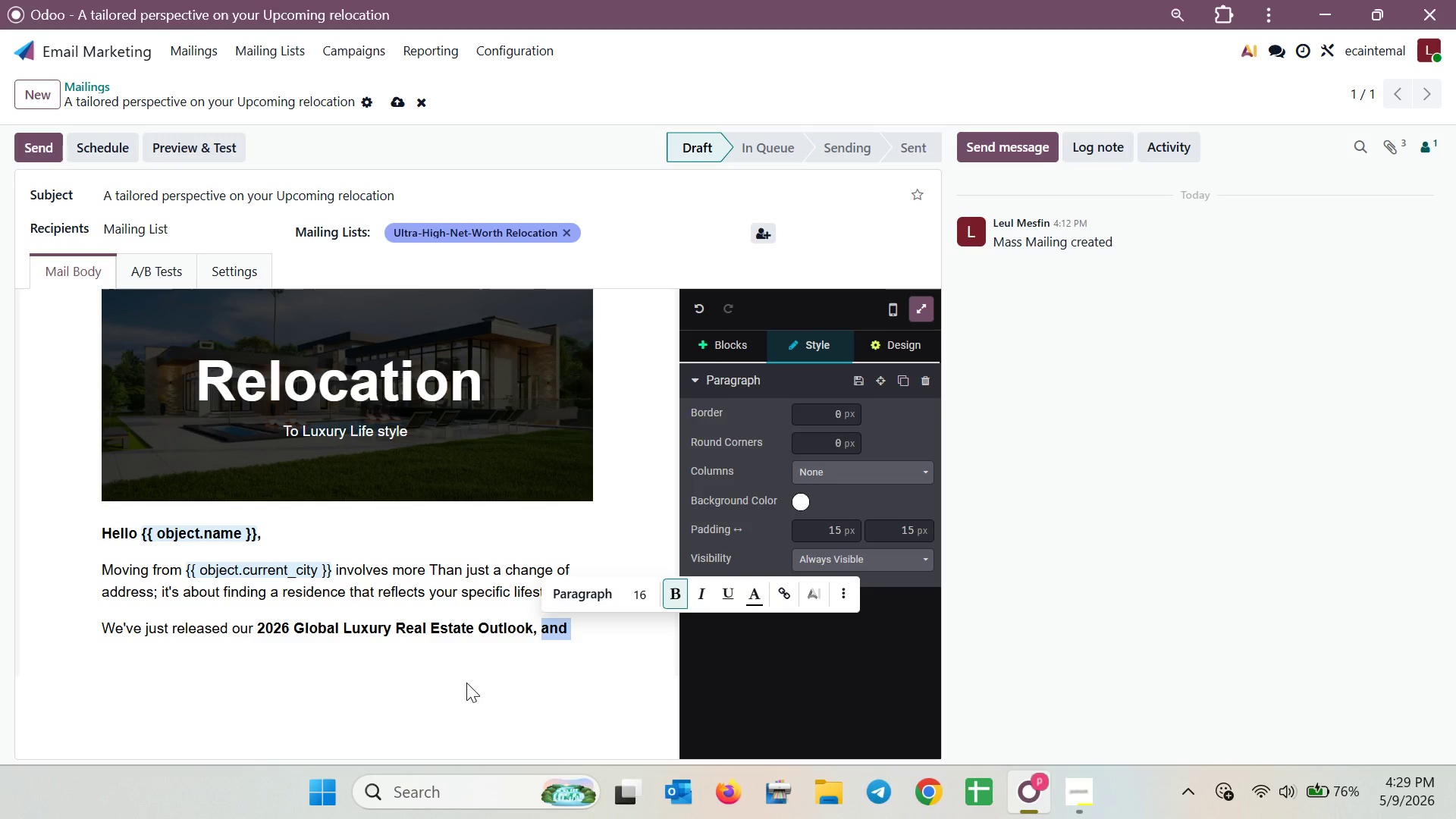 
key(Control+B)
 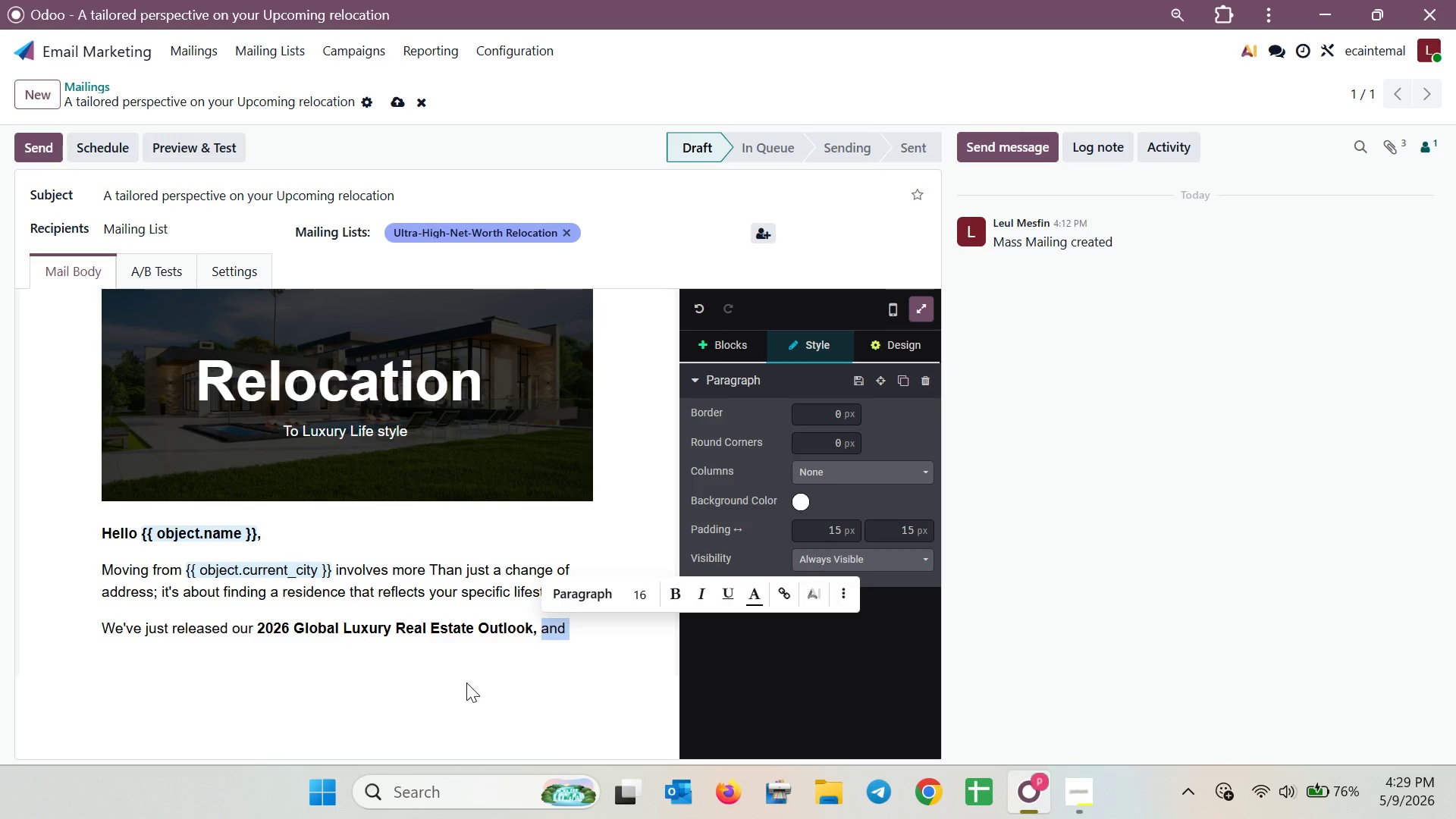 
key(ArrowRight)
 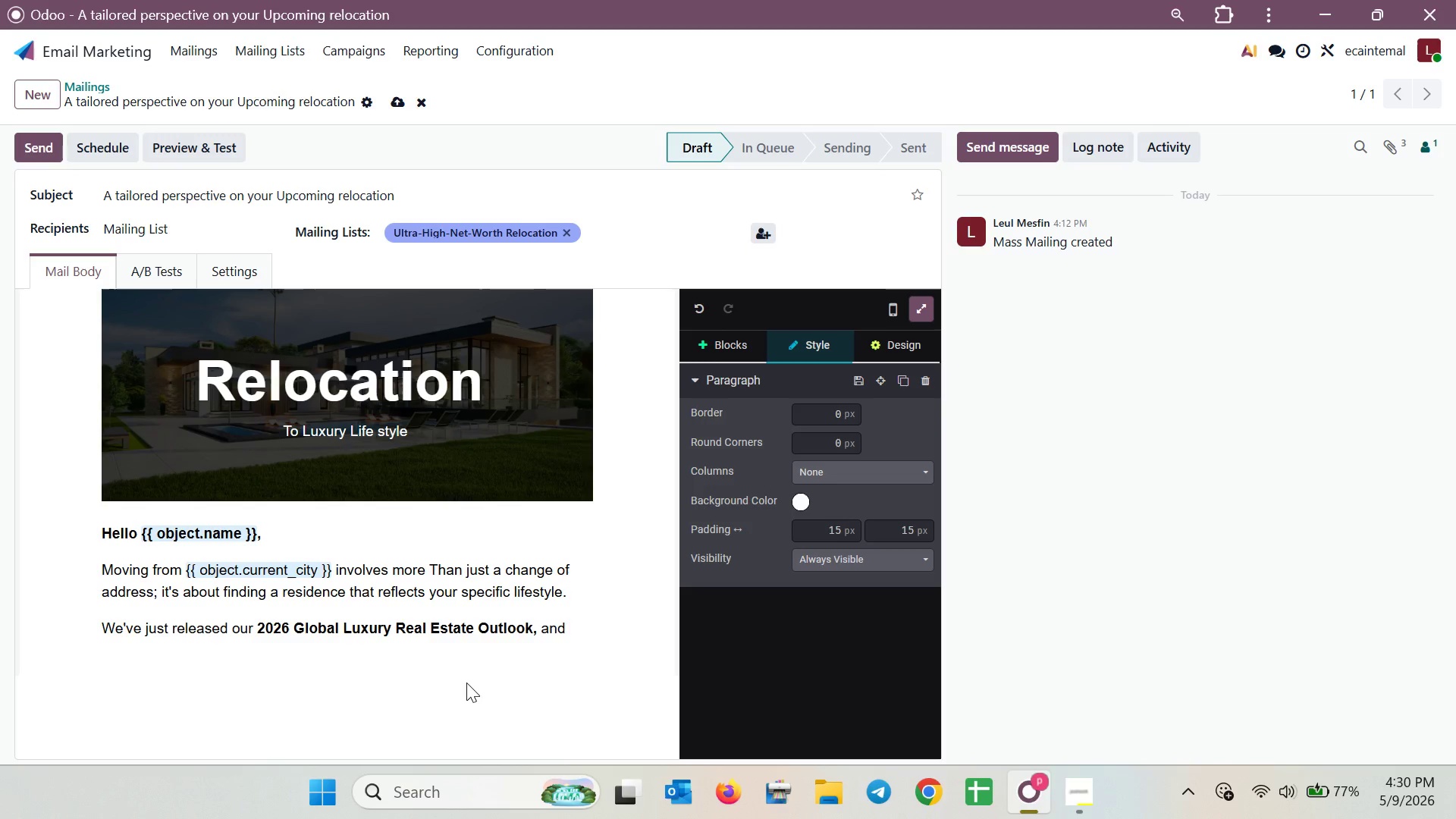 
wait(51.36)
 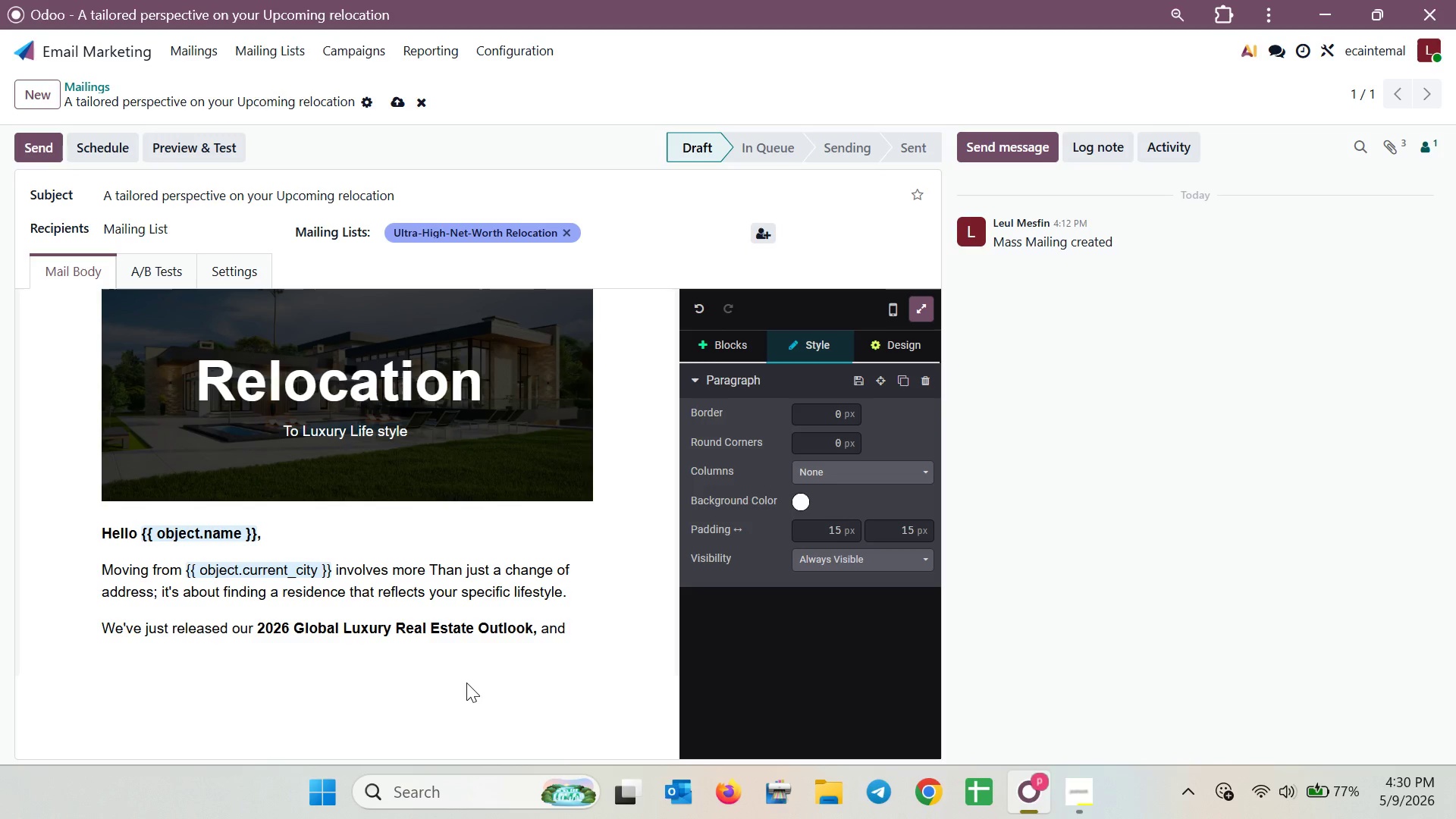 
key(Shift+ShiftLeft)
 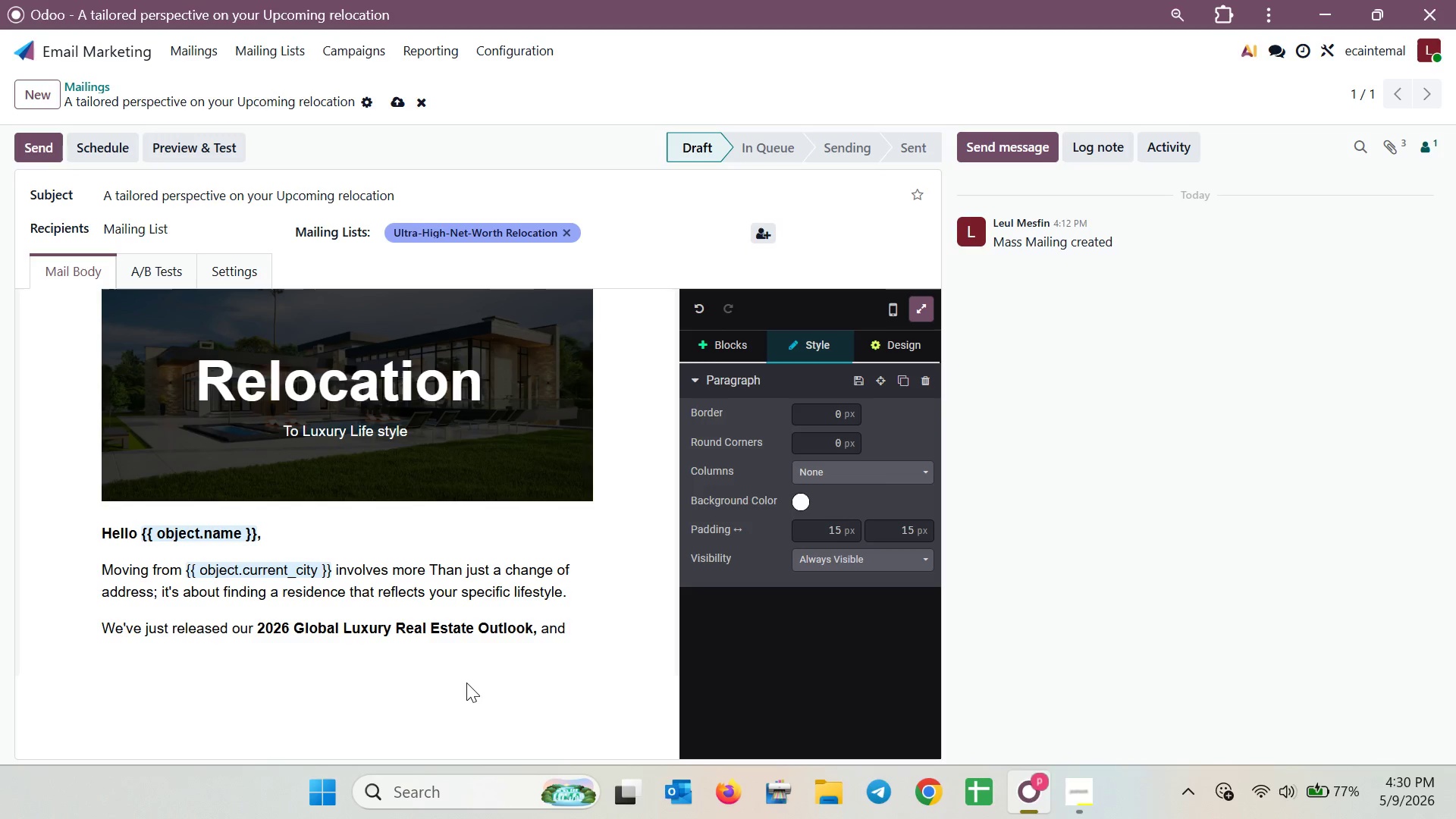 
key(Shift+L)
 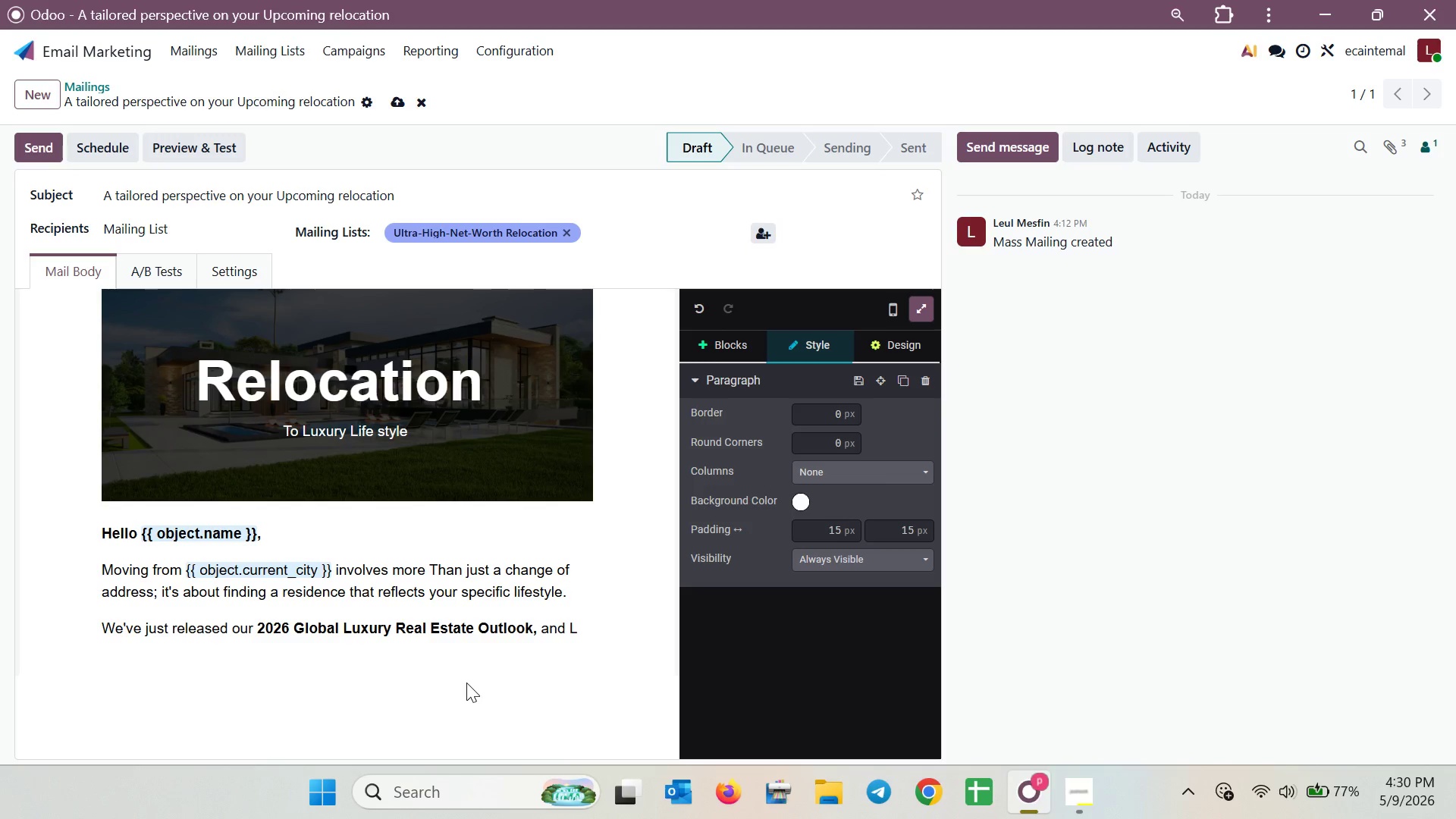 
key(Backspace)
 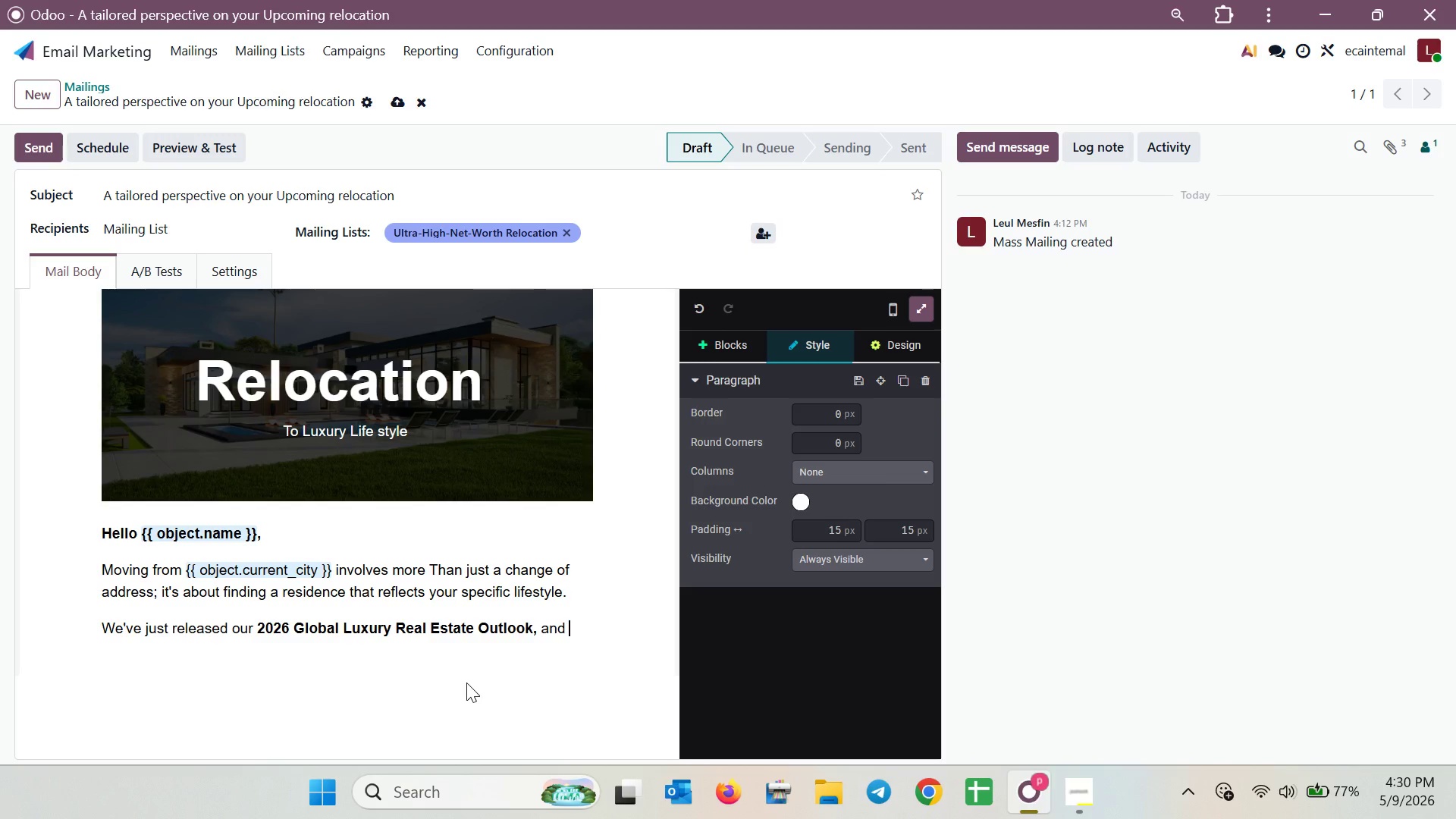 
key(Shift+I)
 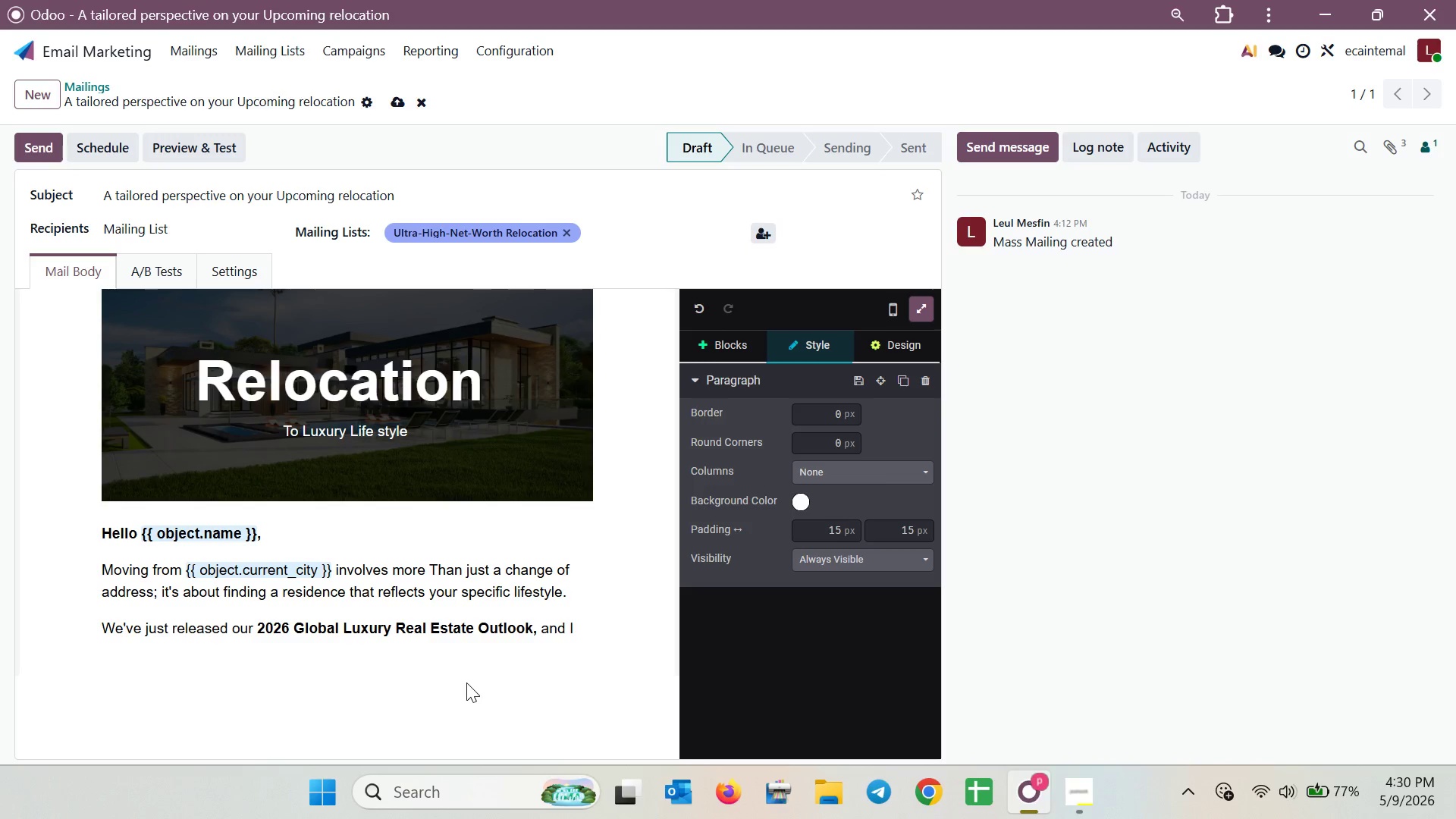 
key(Quote)
 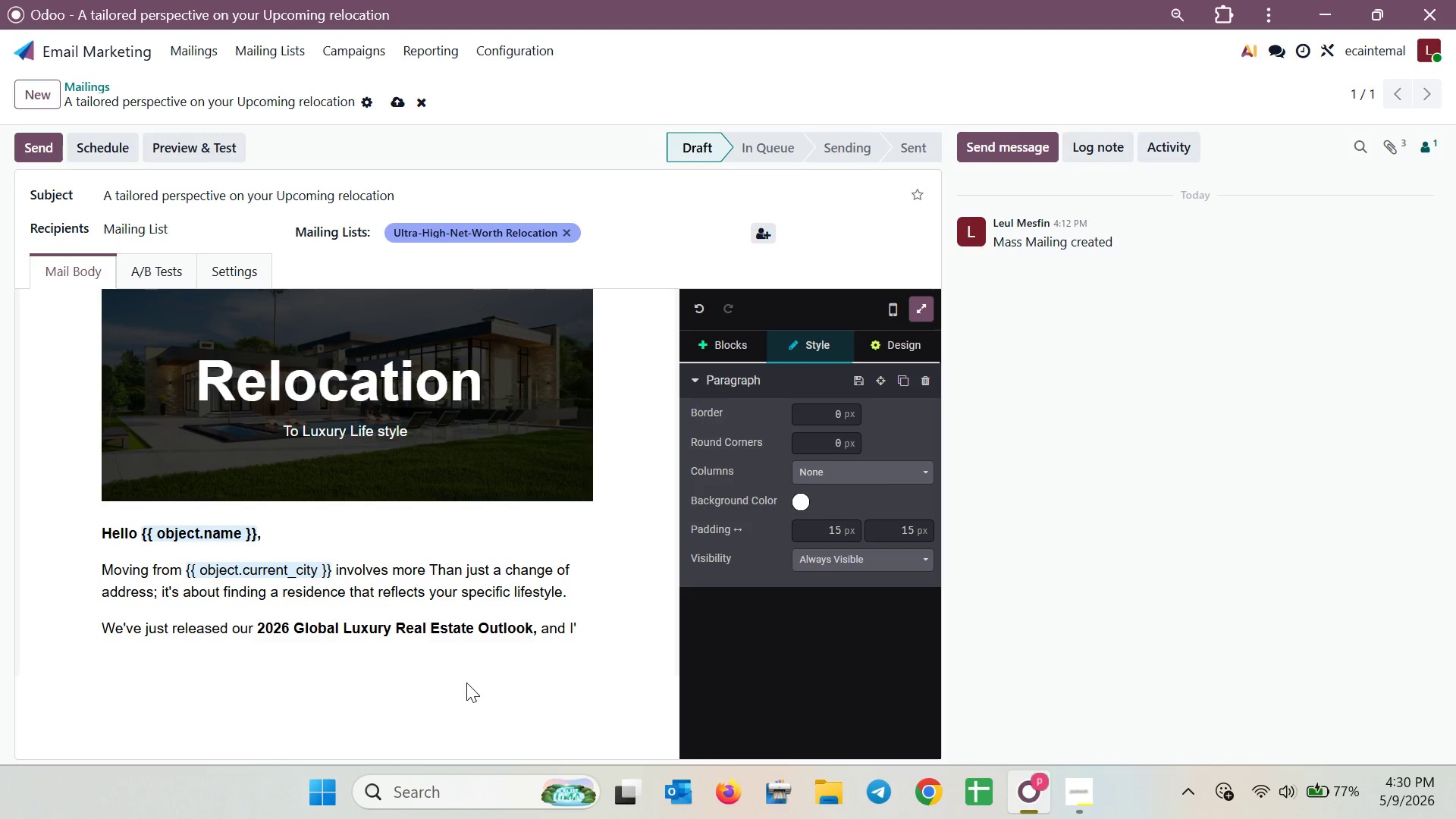 
key(V)
 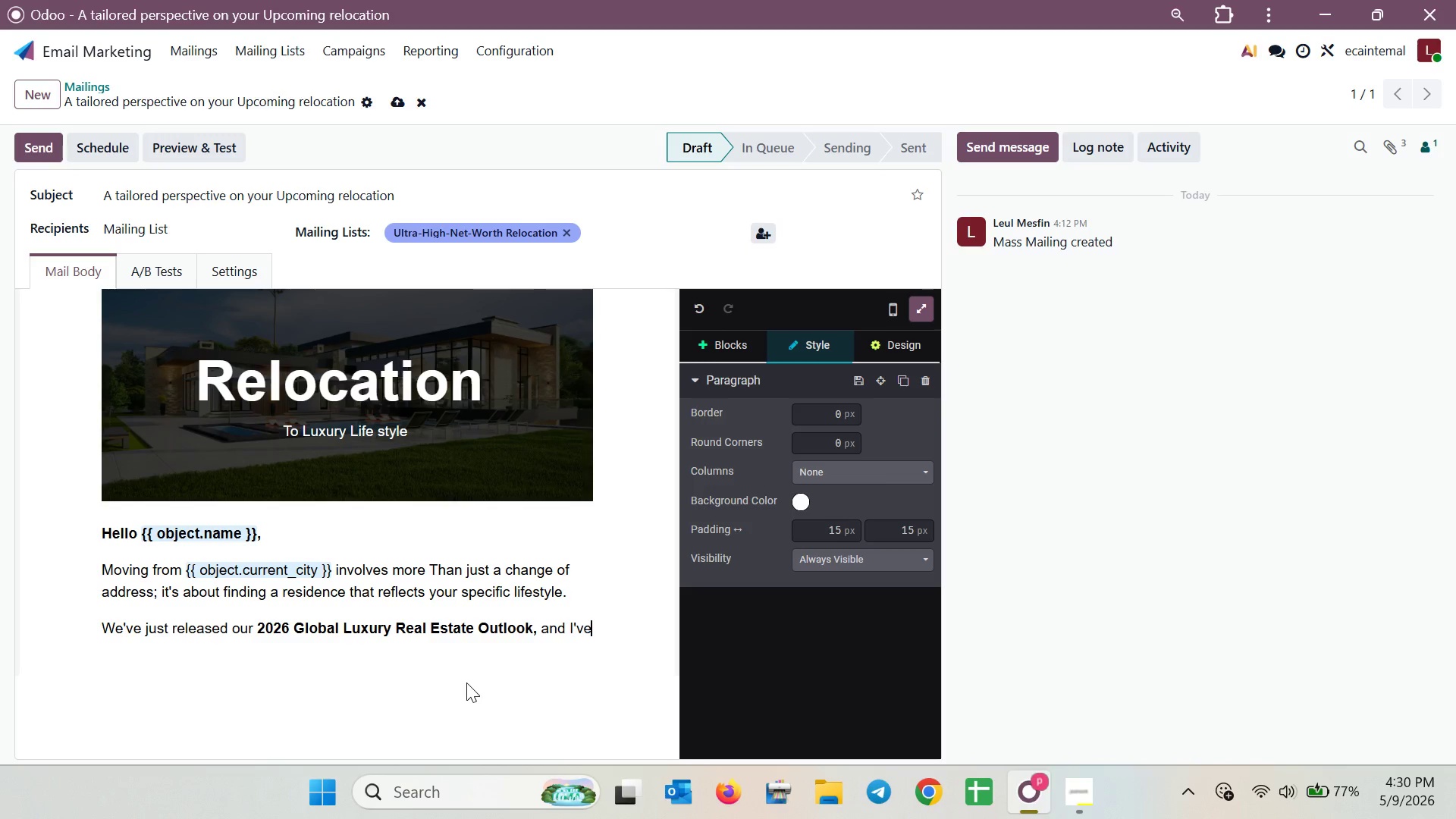 
hold_key(key=E, duration=0.36)
 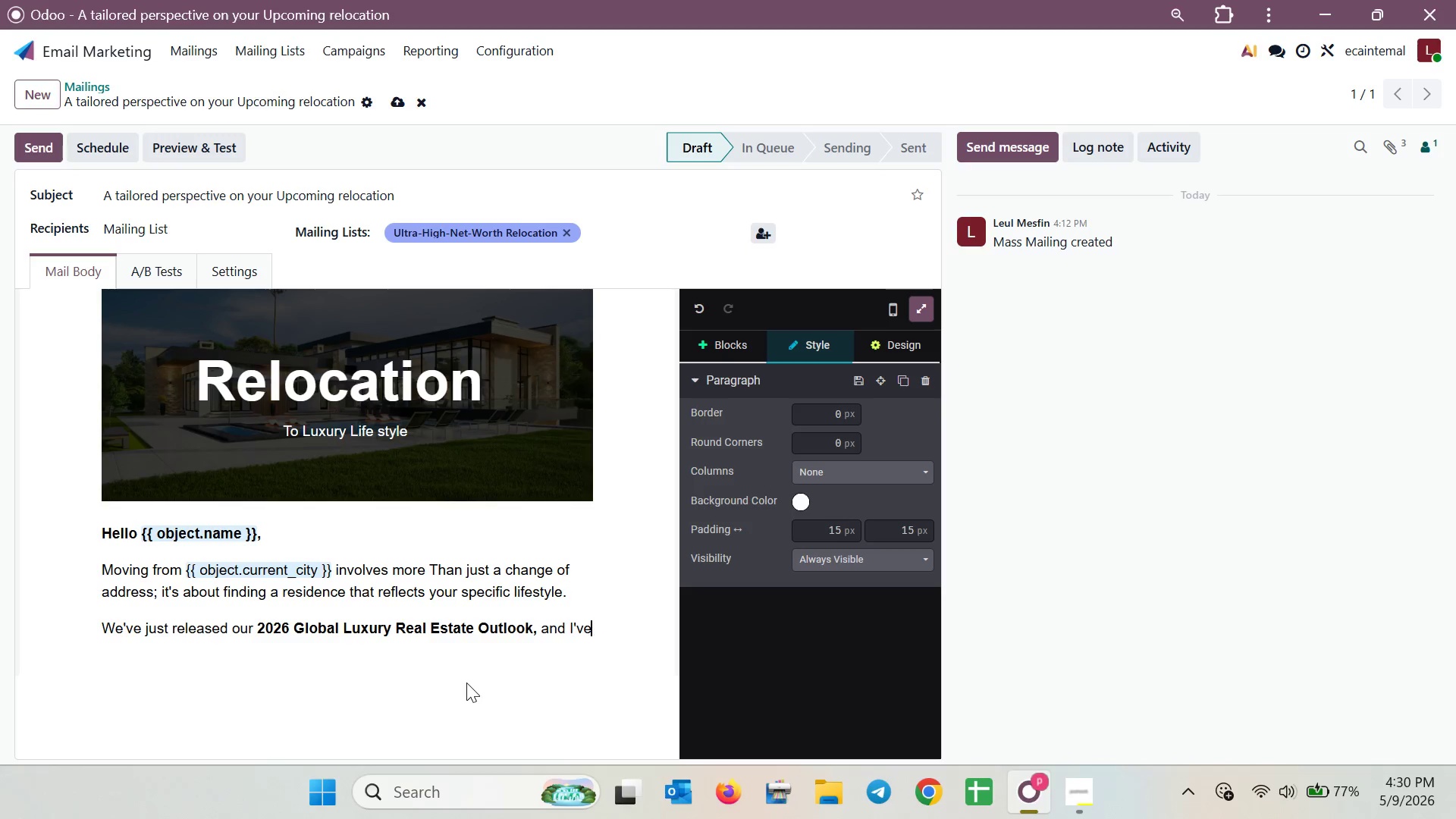 
key(Space)
 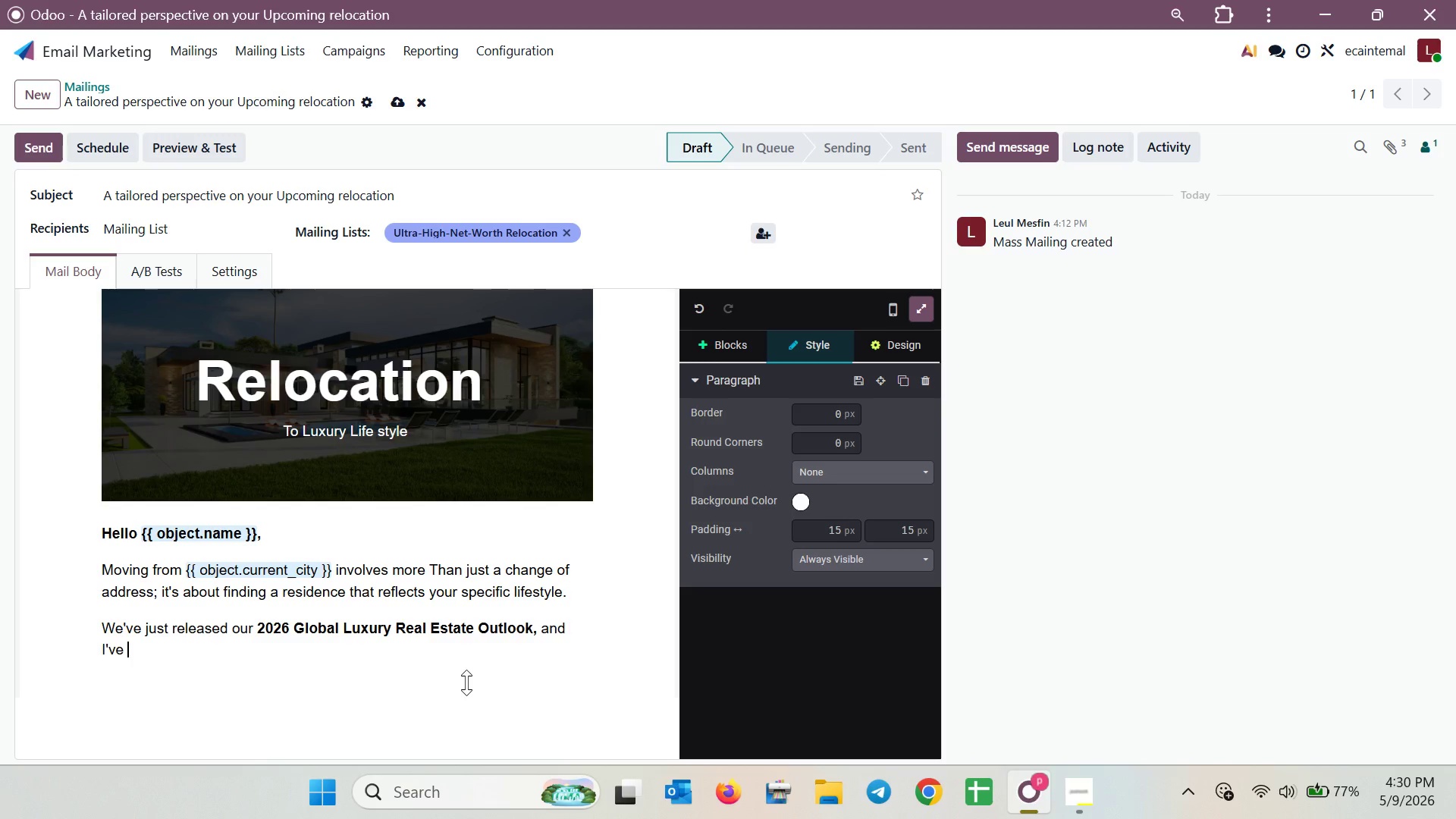 
key(Shift+H)
 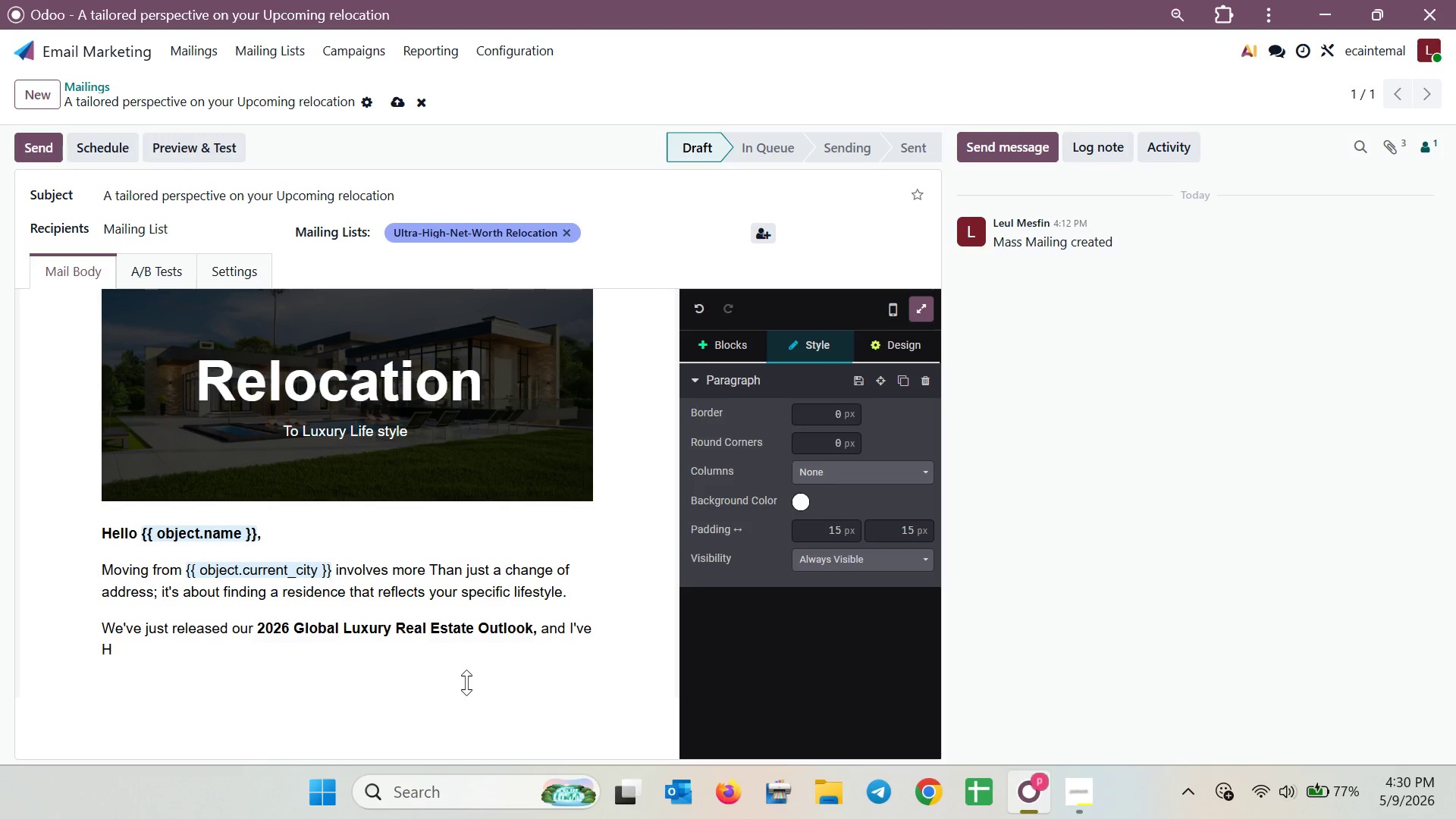 
key(Backspace)
 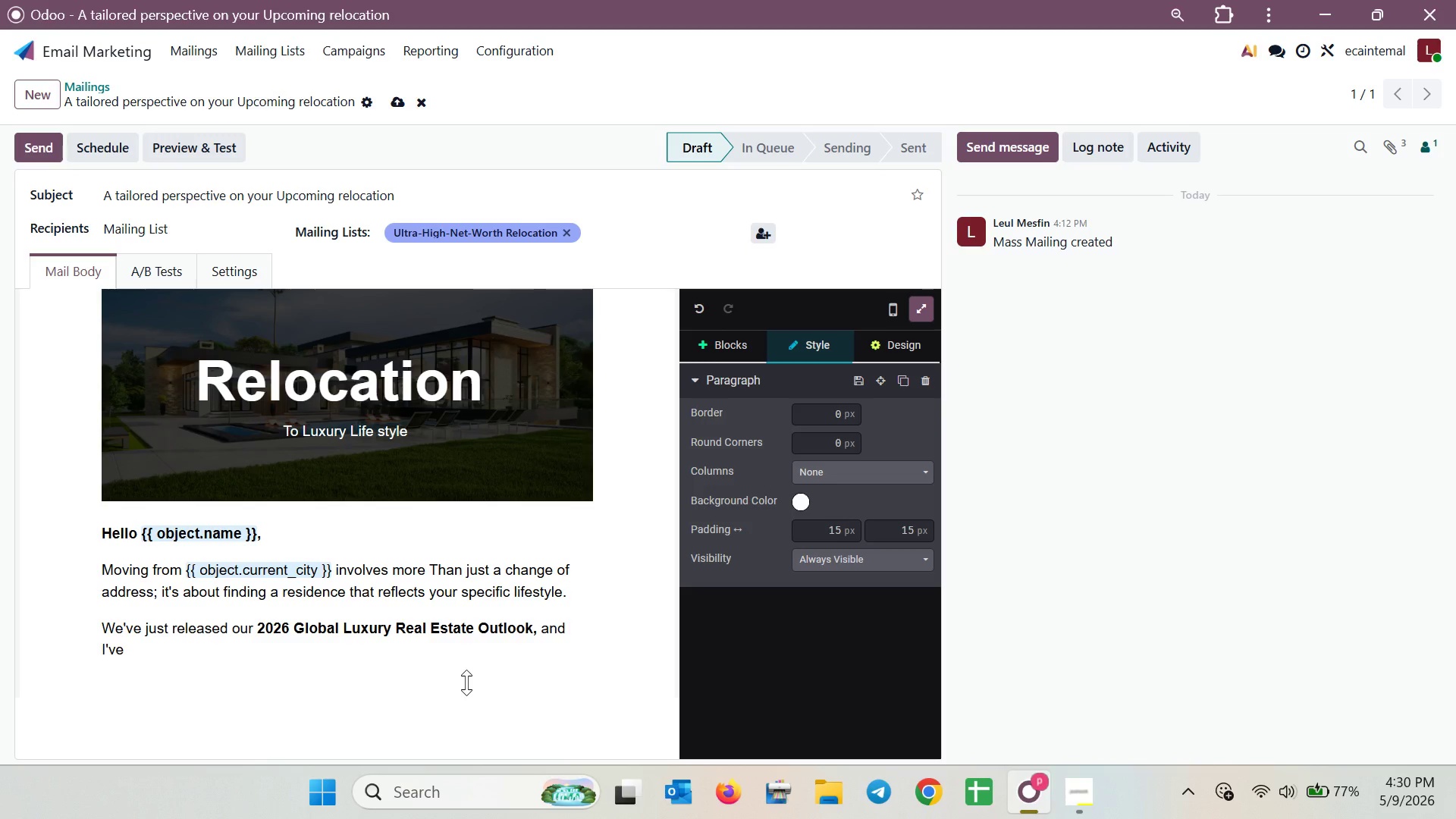 
key(H)
 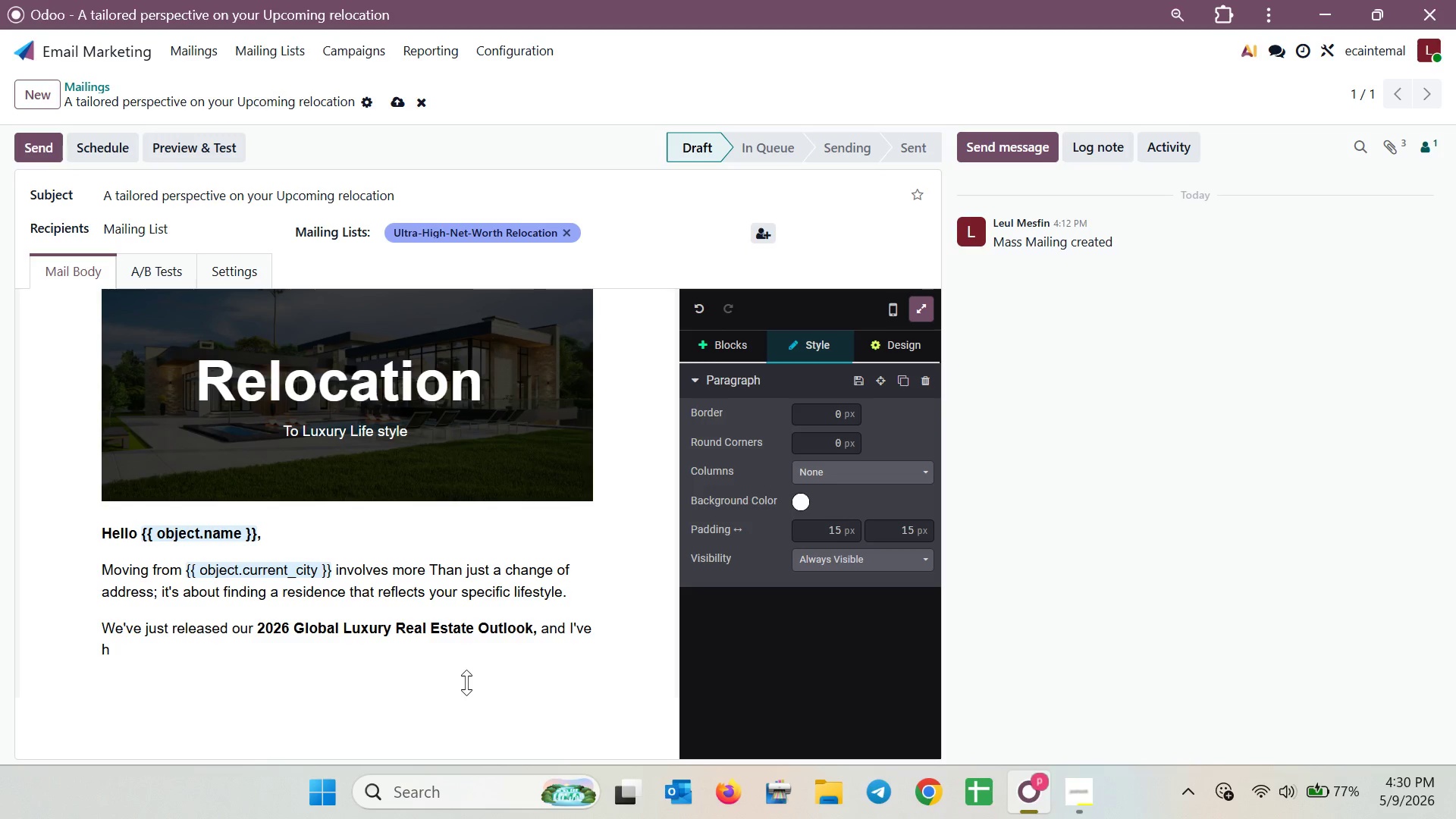 
type(ighlighted a few )
 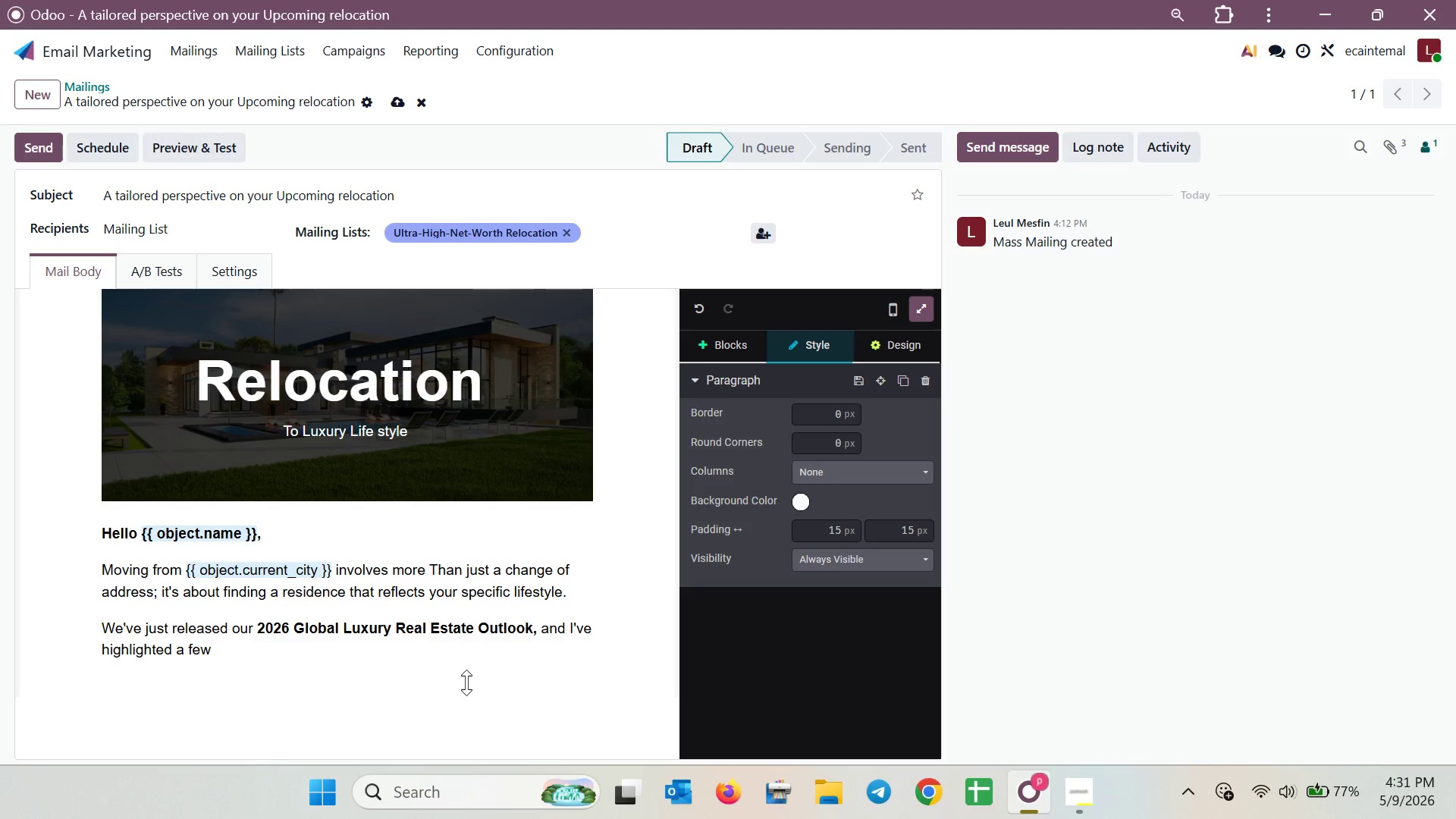 
wait(7.78)
 